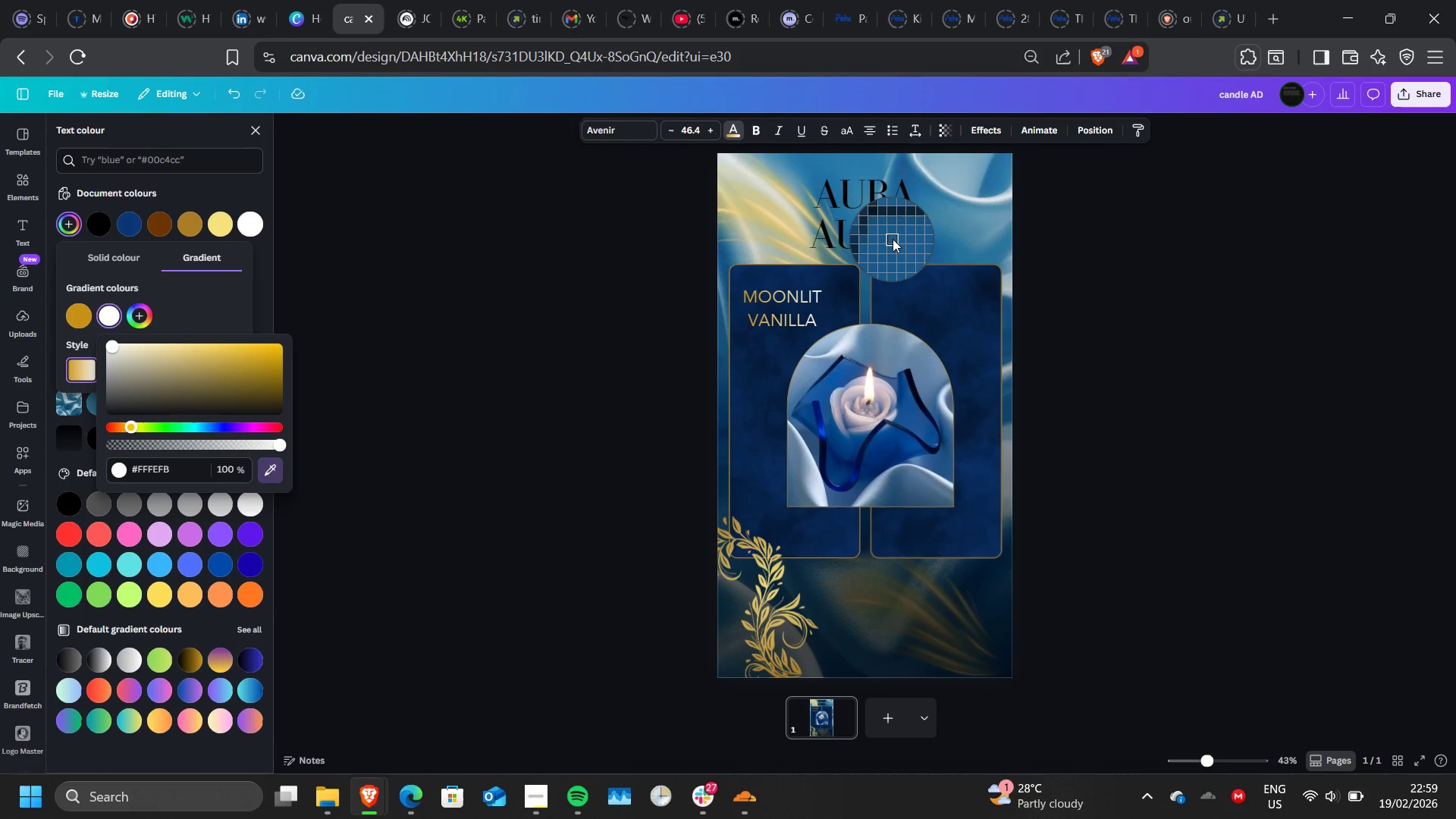 
left_click([893, 239])
 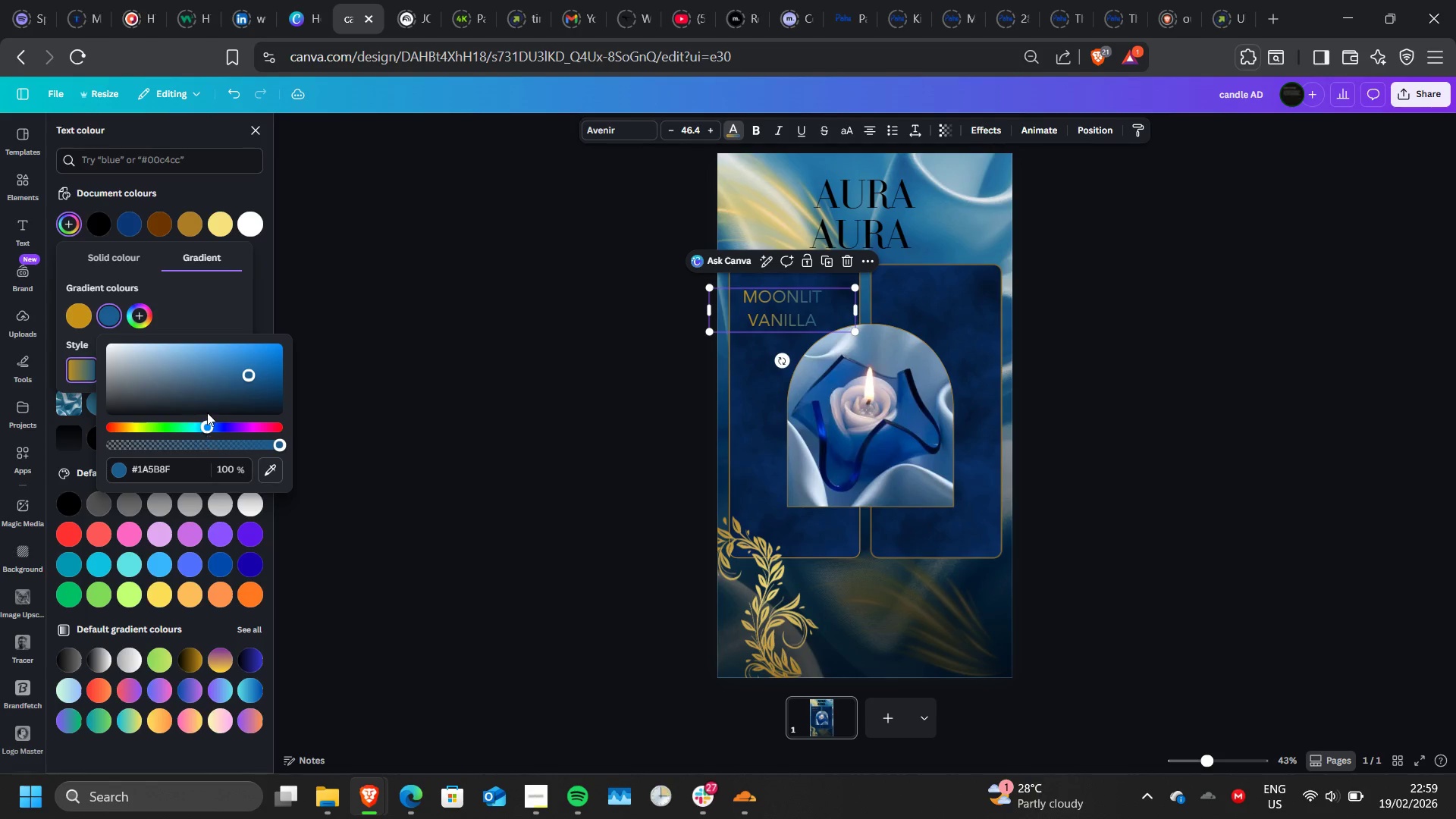 
left_click_drag(start_coordinate=[244, 373], to_coordinate=[67, 448])
 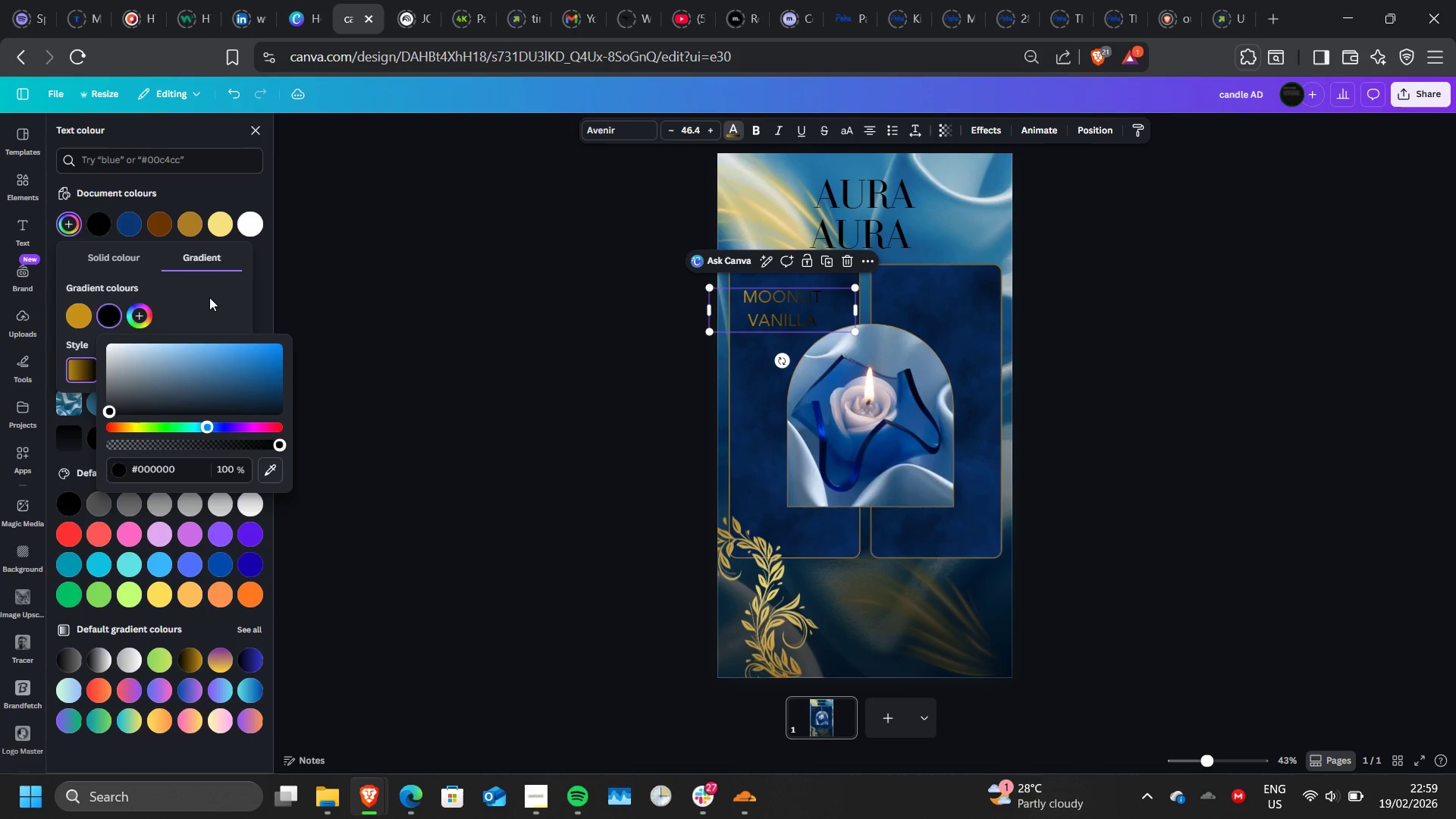 
left_click([209, 297])
 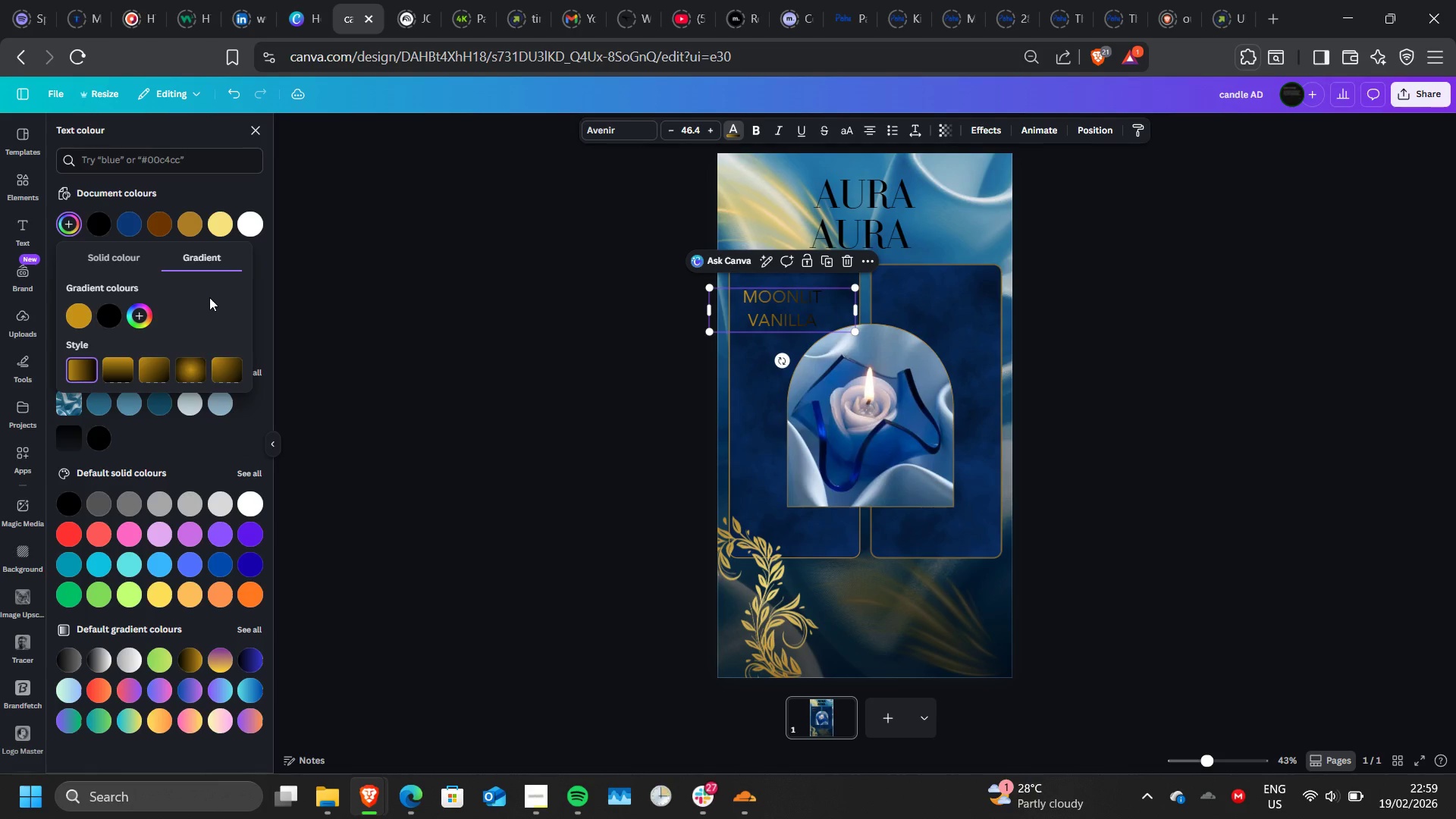 
double_click([209, 297])
 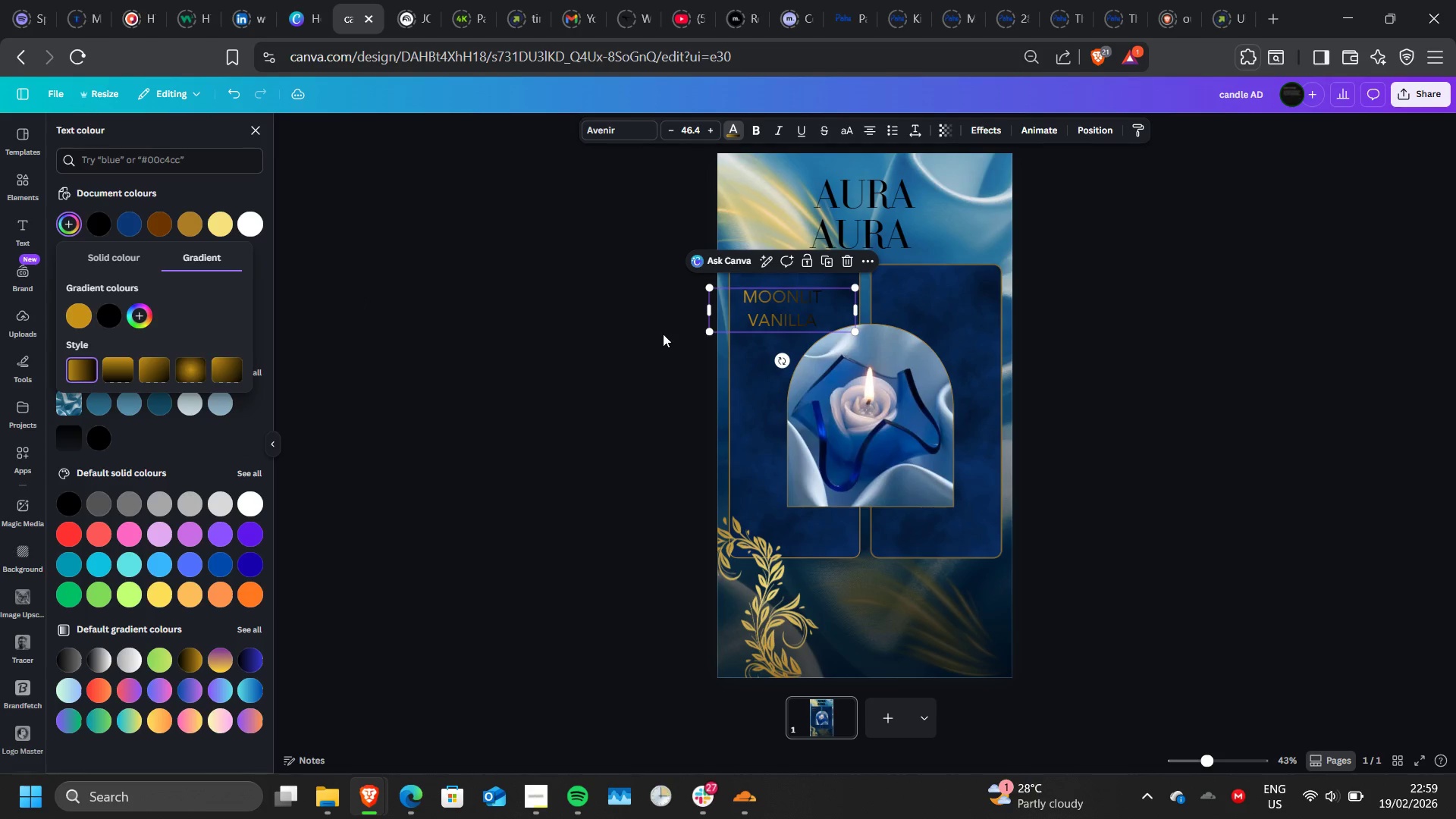 
left_click([663, 334])
 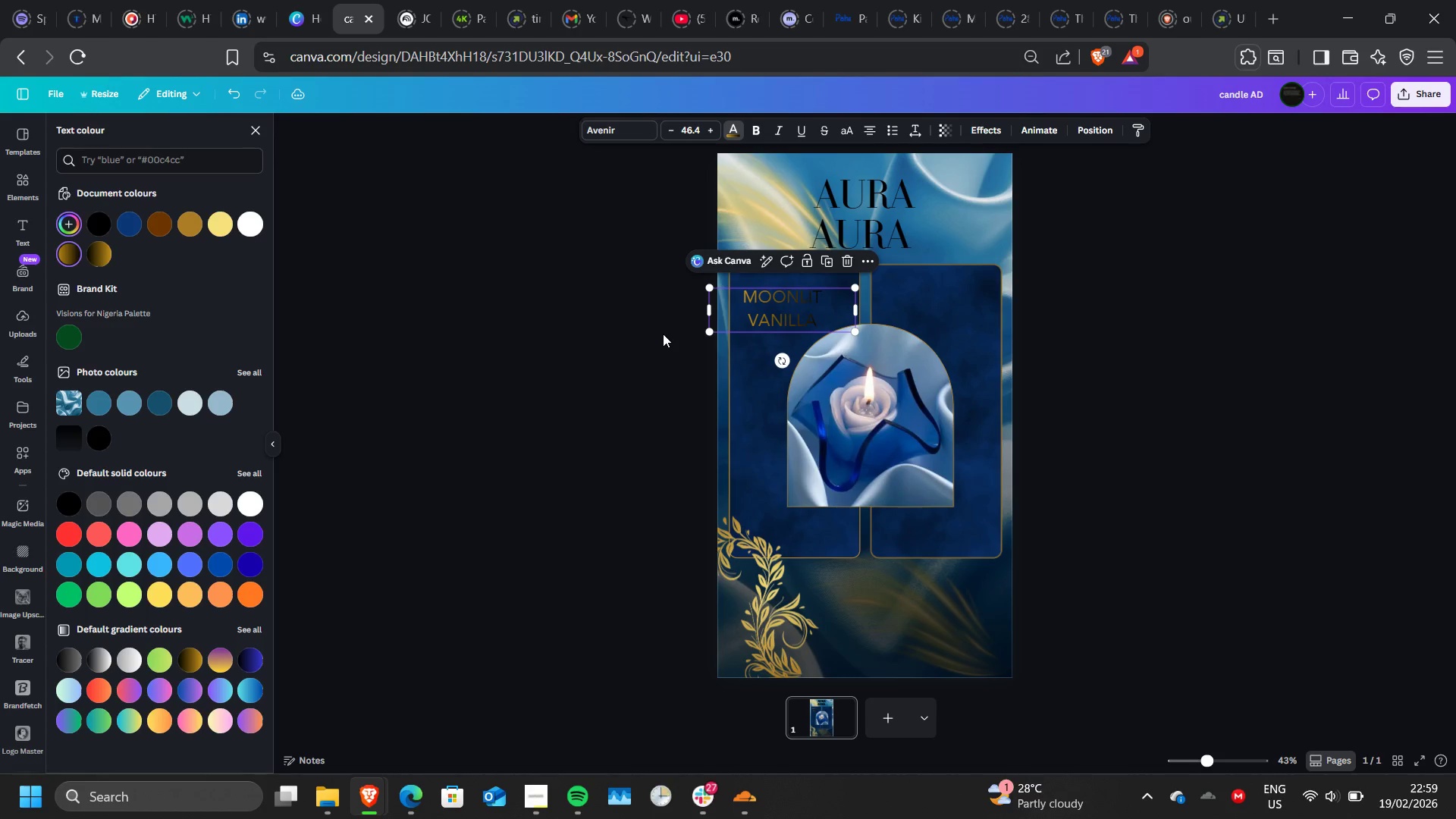 
left_click([663, 334])
 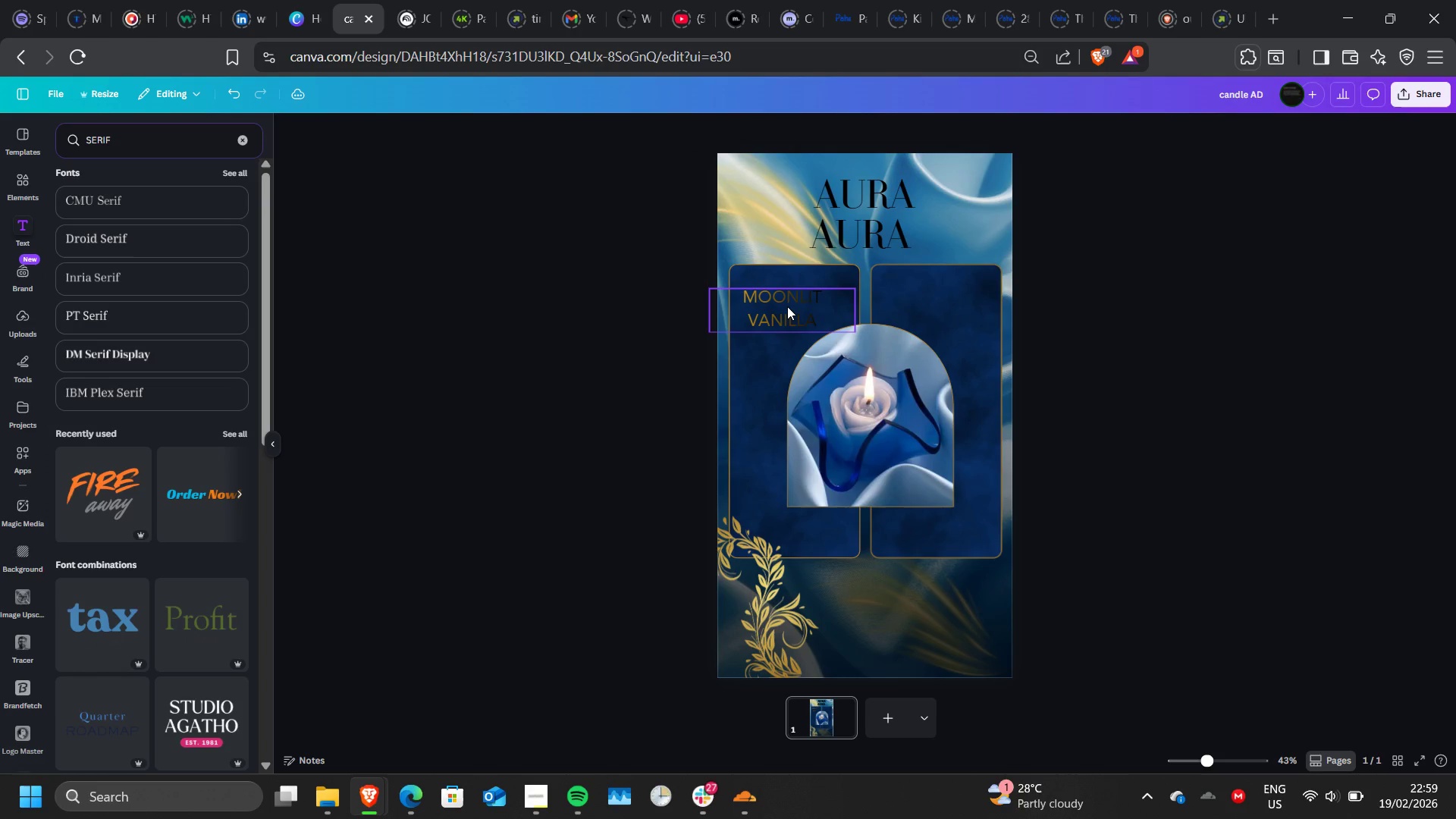 
left_click([787, 306])
 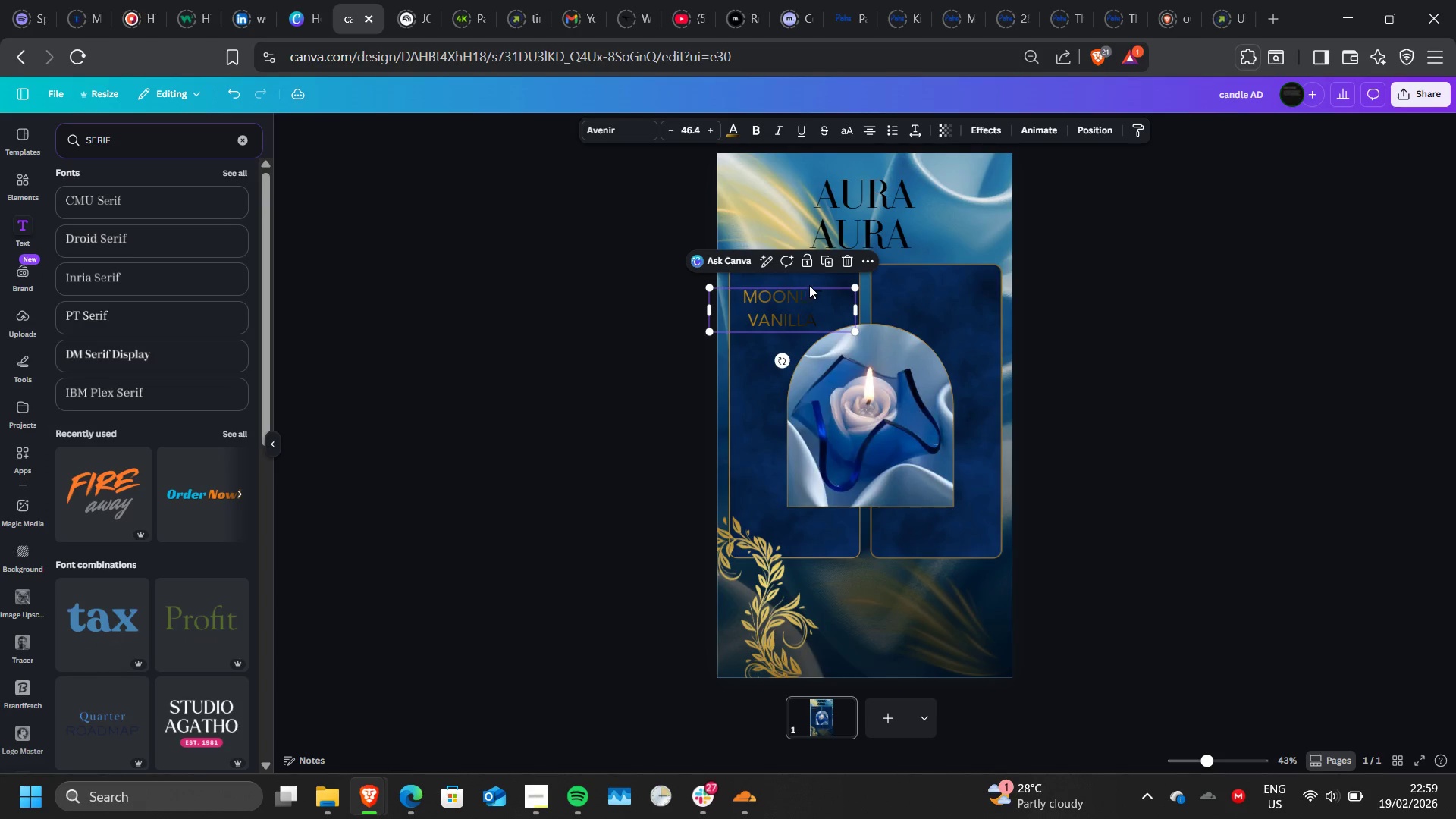 
mouse_move([827, 267])
 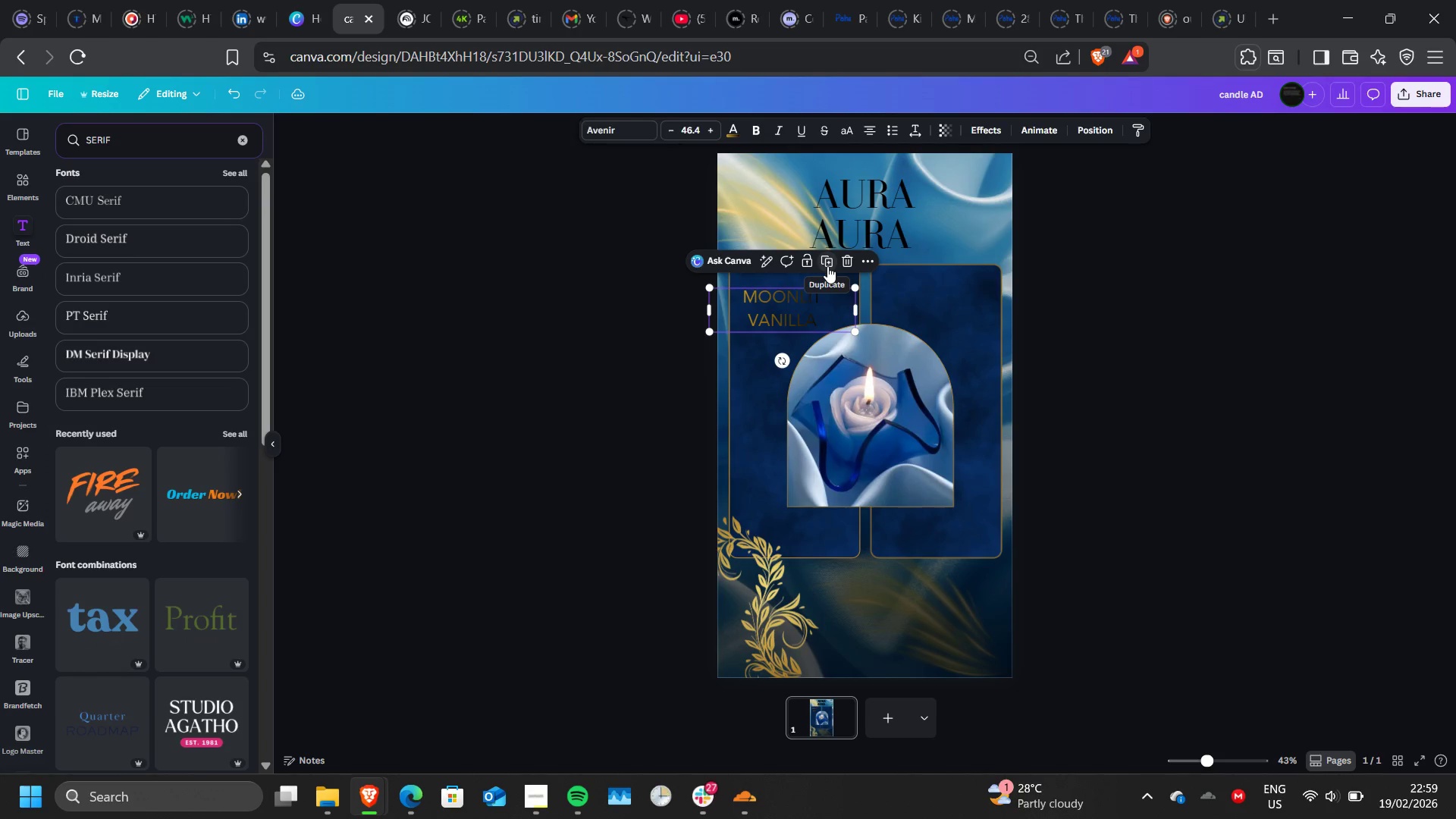 
left_click([827, 266])
 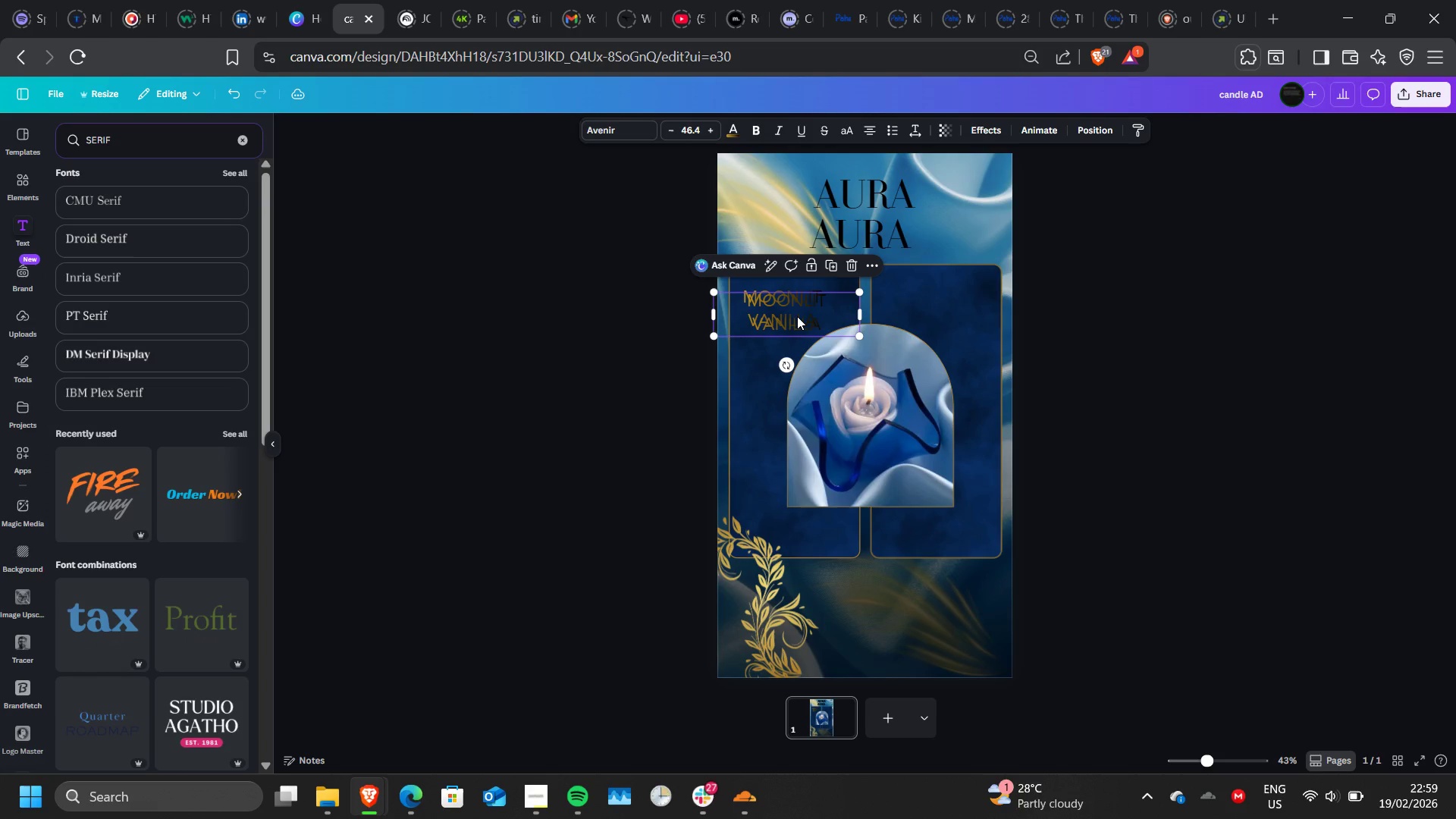 
left_click_drag(start_coordinate=[797, 316], to_coordinate=[795, 312])
 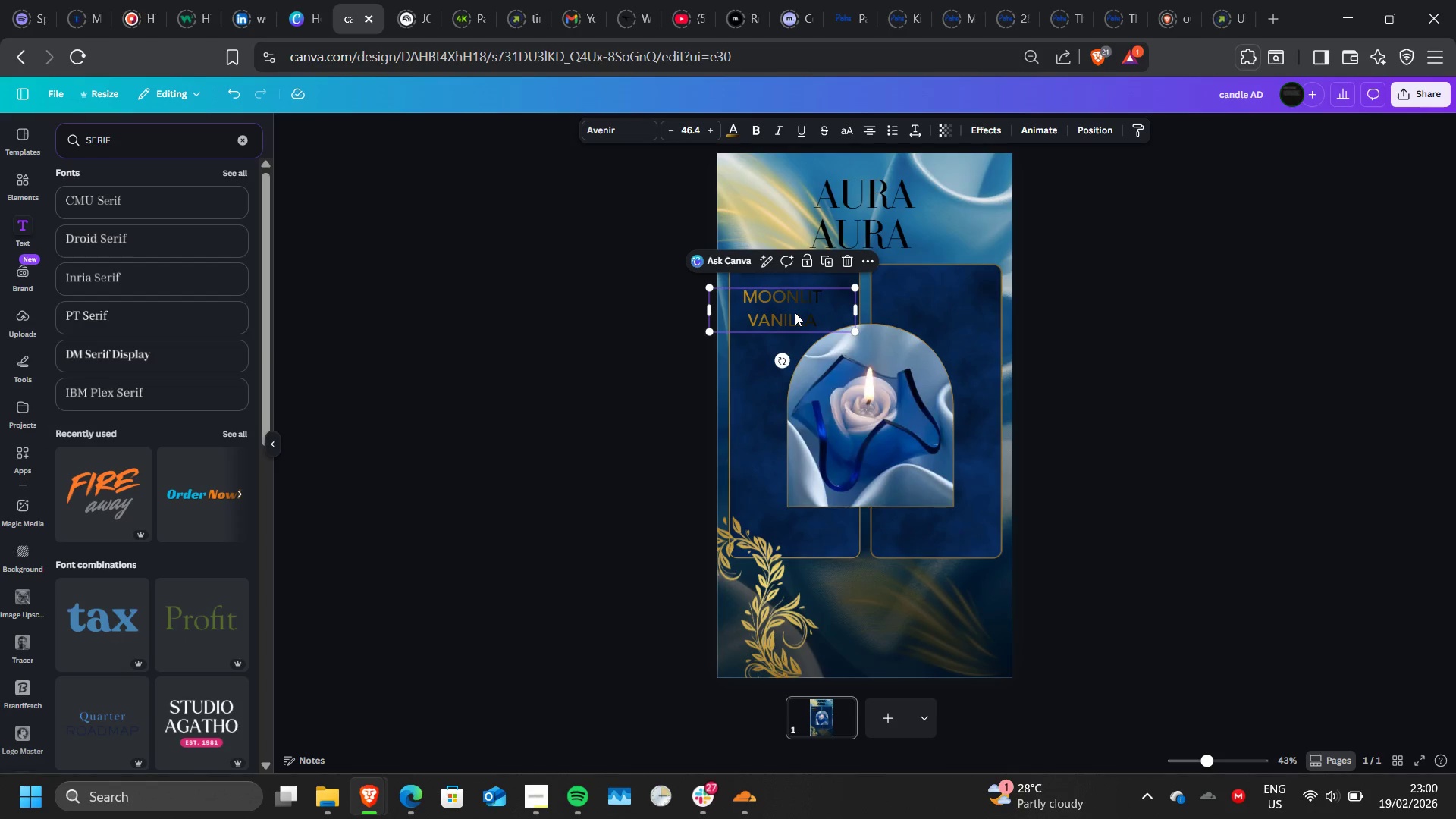 
wait(5.51)
 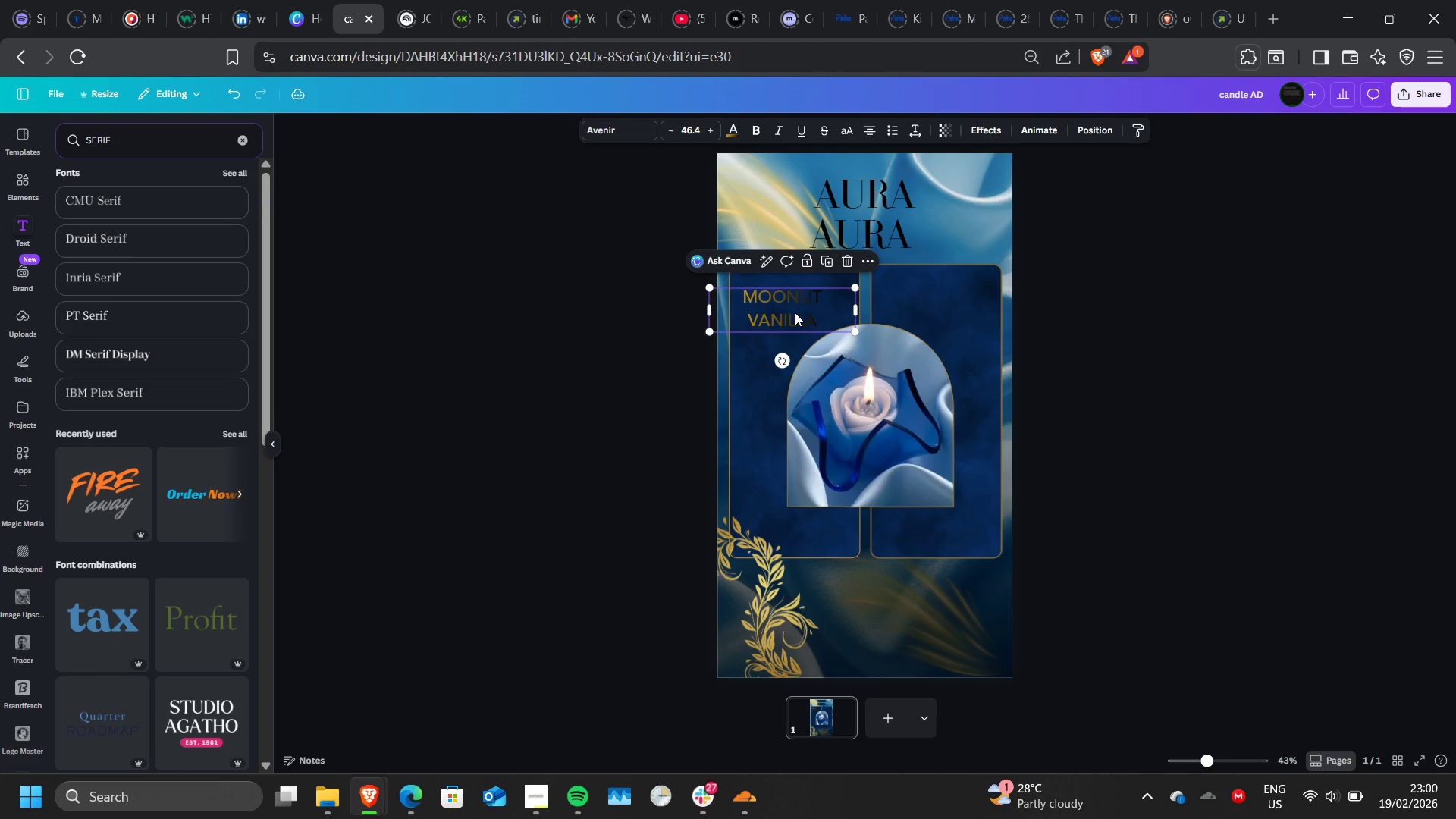 
key(R)
 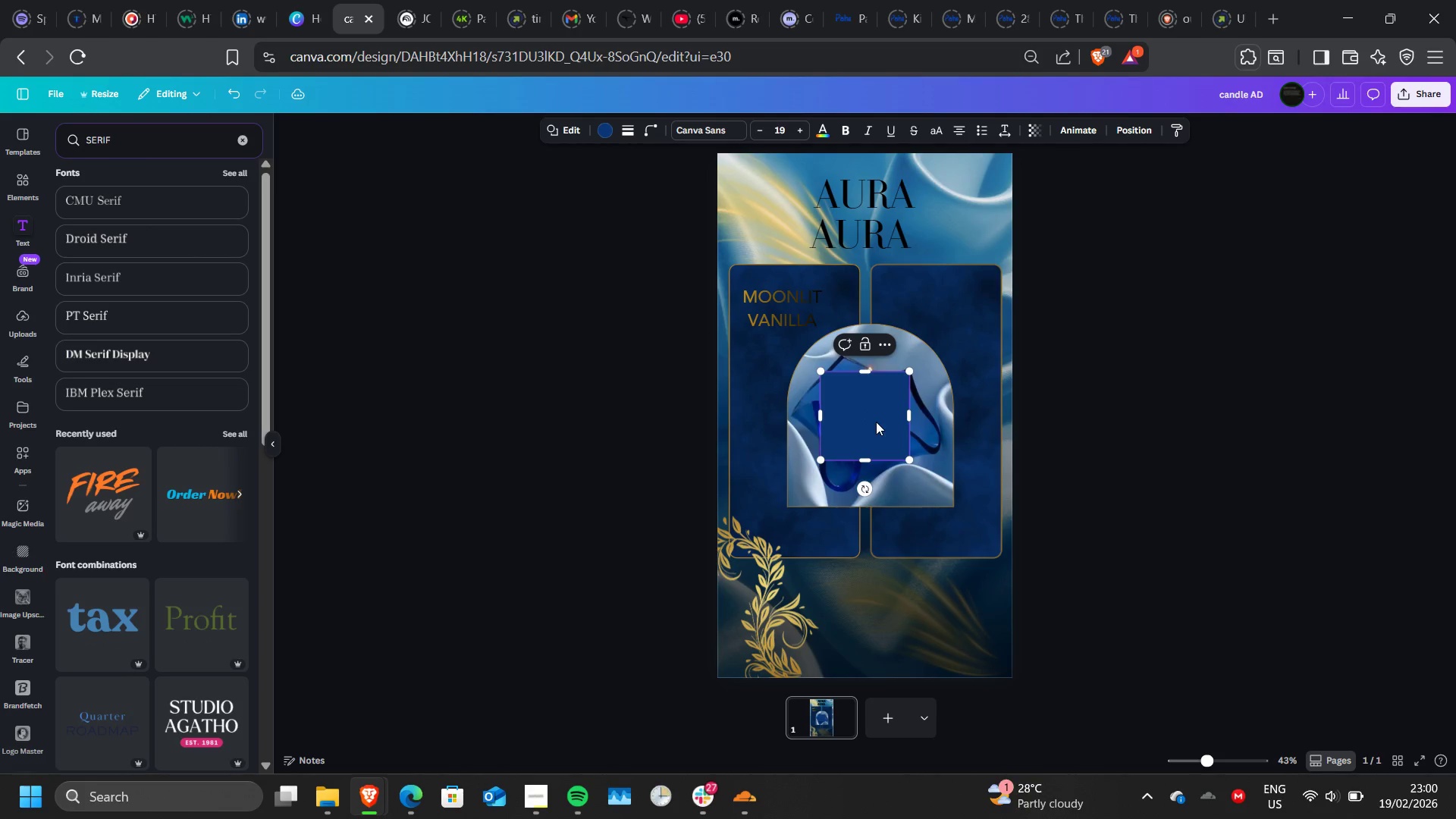 
left_click([1372, 381])
 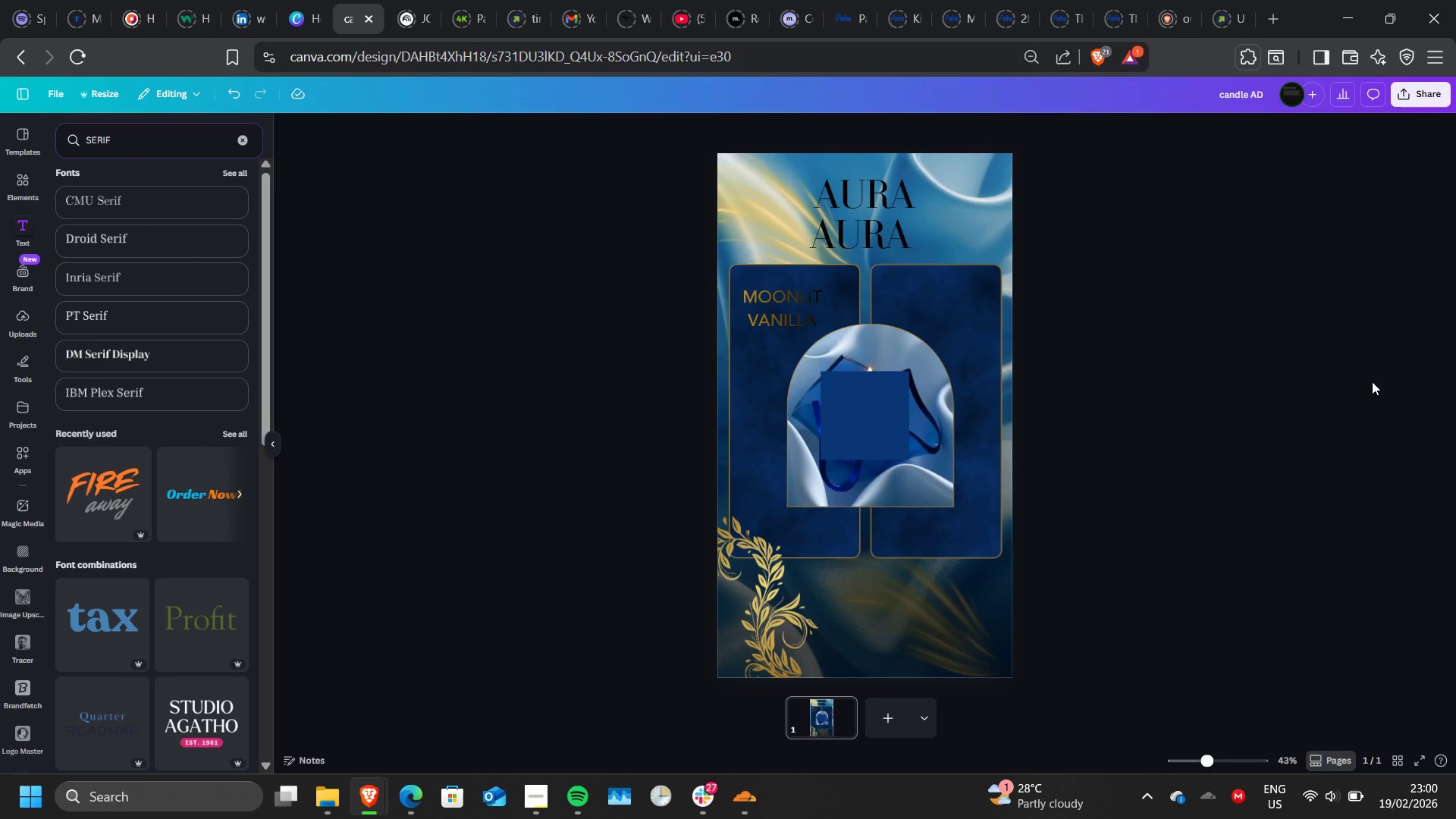 
left_click_drag(start_coordinate=[1372, 381], to_coordinate=[1289, 376])
 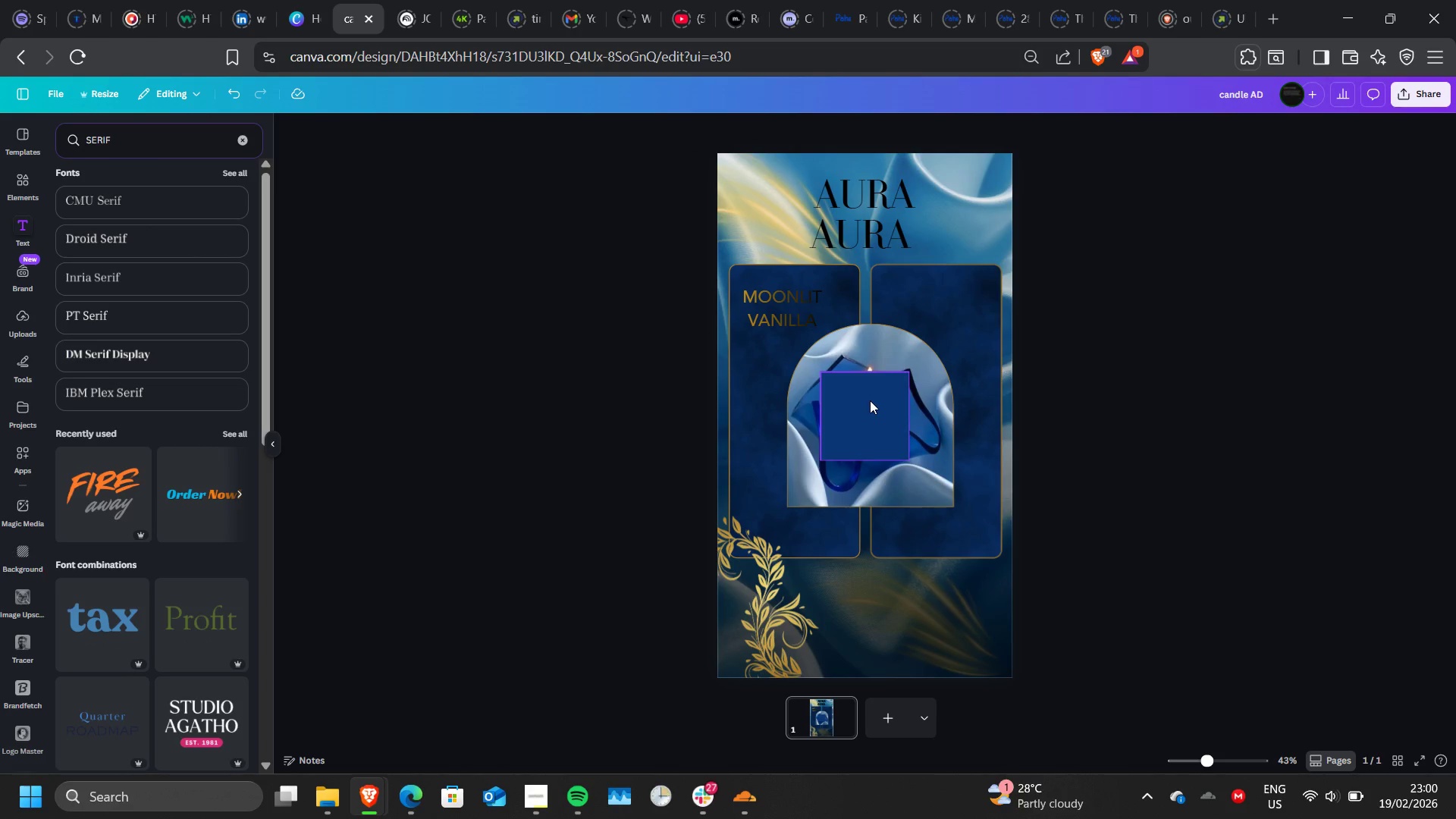 
left_click_drag(start_coordinate=[870, 400], to_coordinate=[789, 303])
 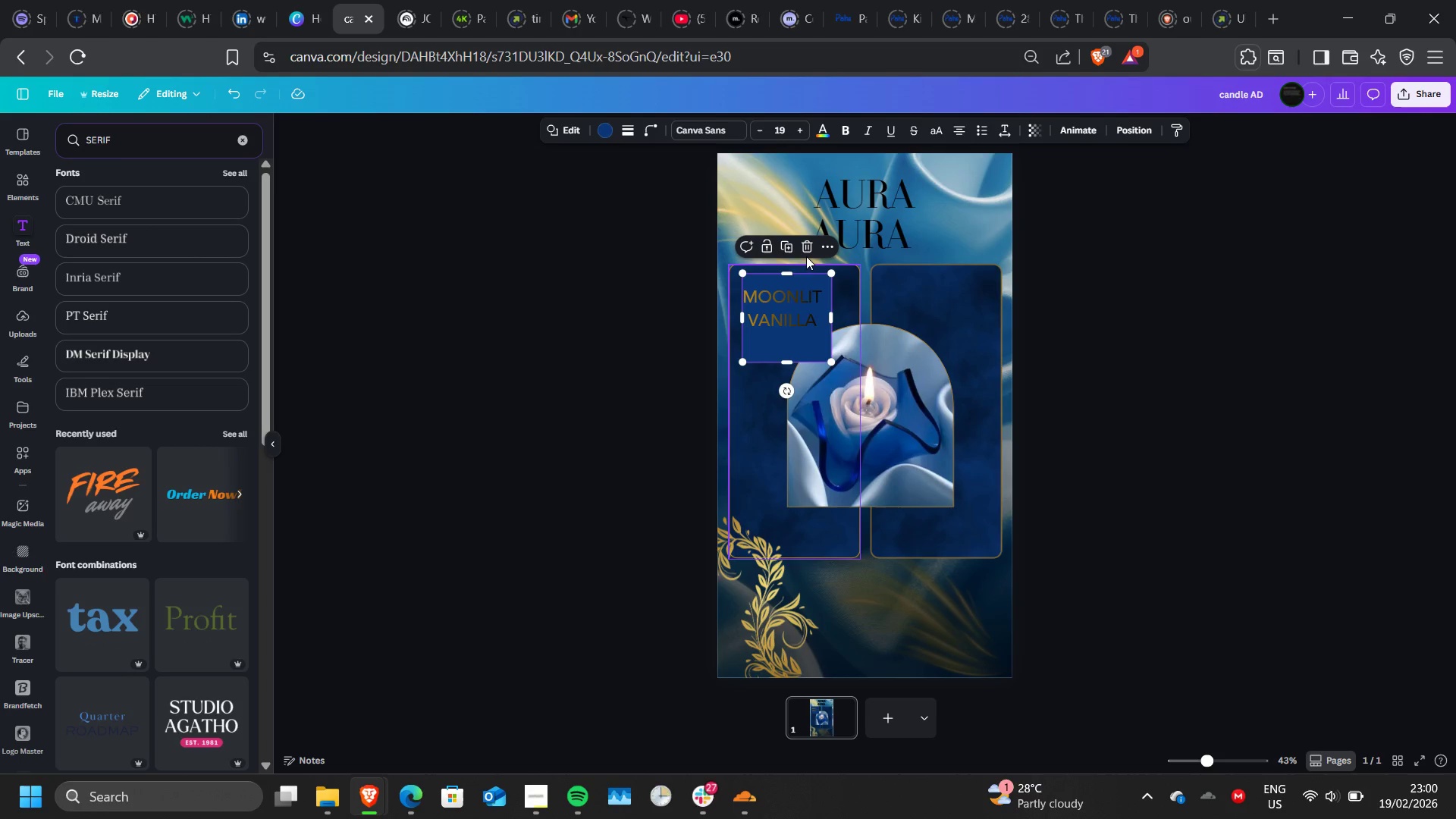 
left_click([804, 255])
 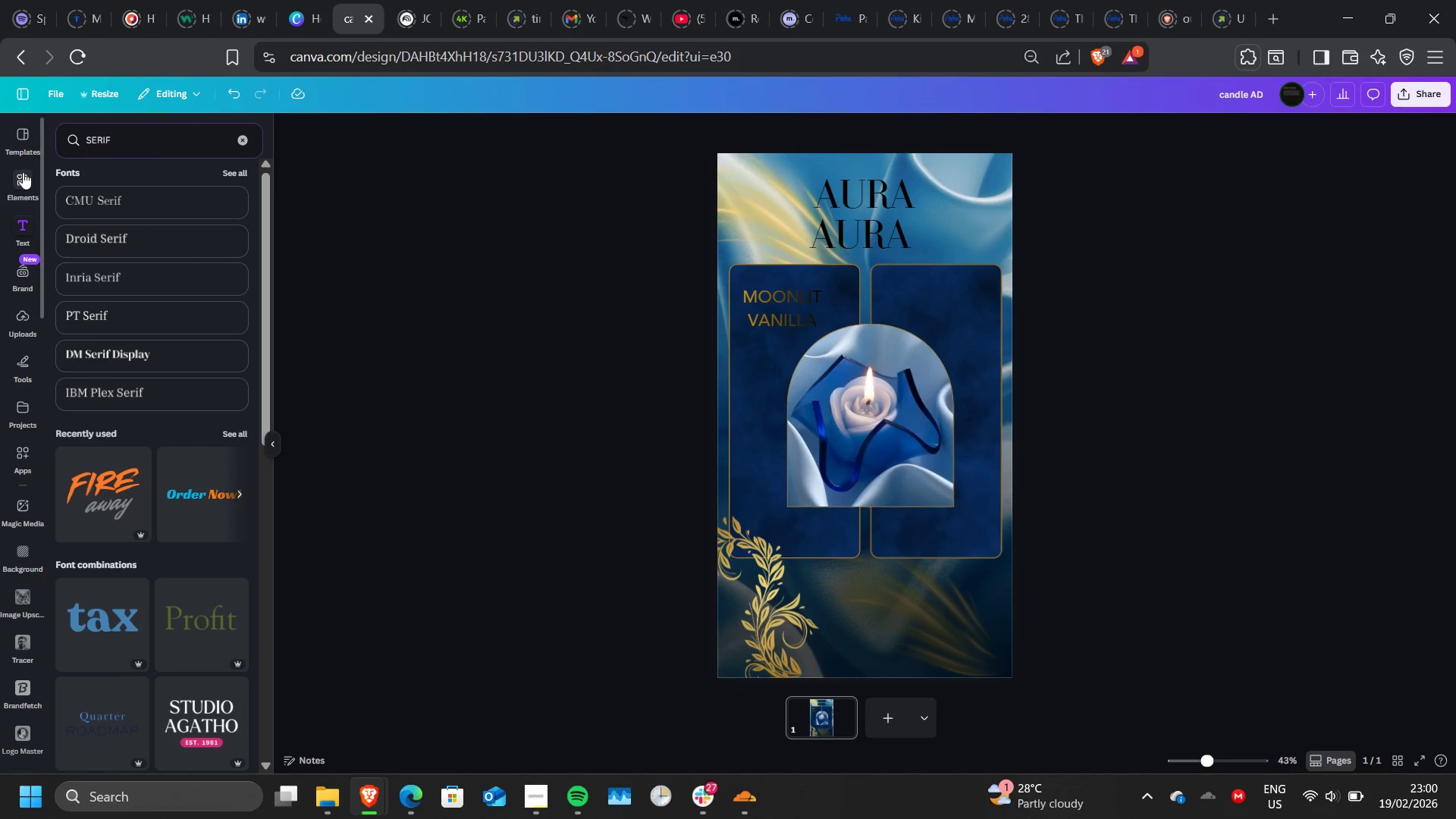 
left_click([23, 172])
 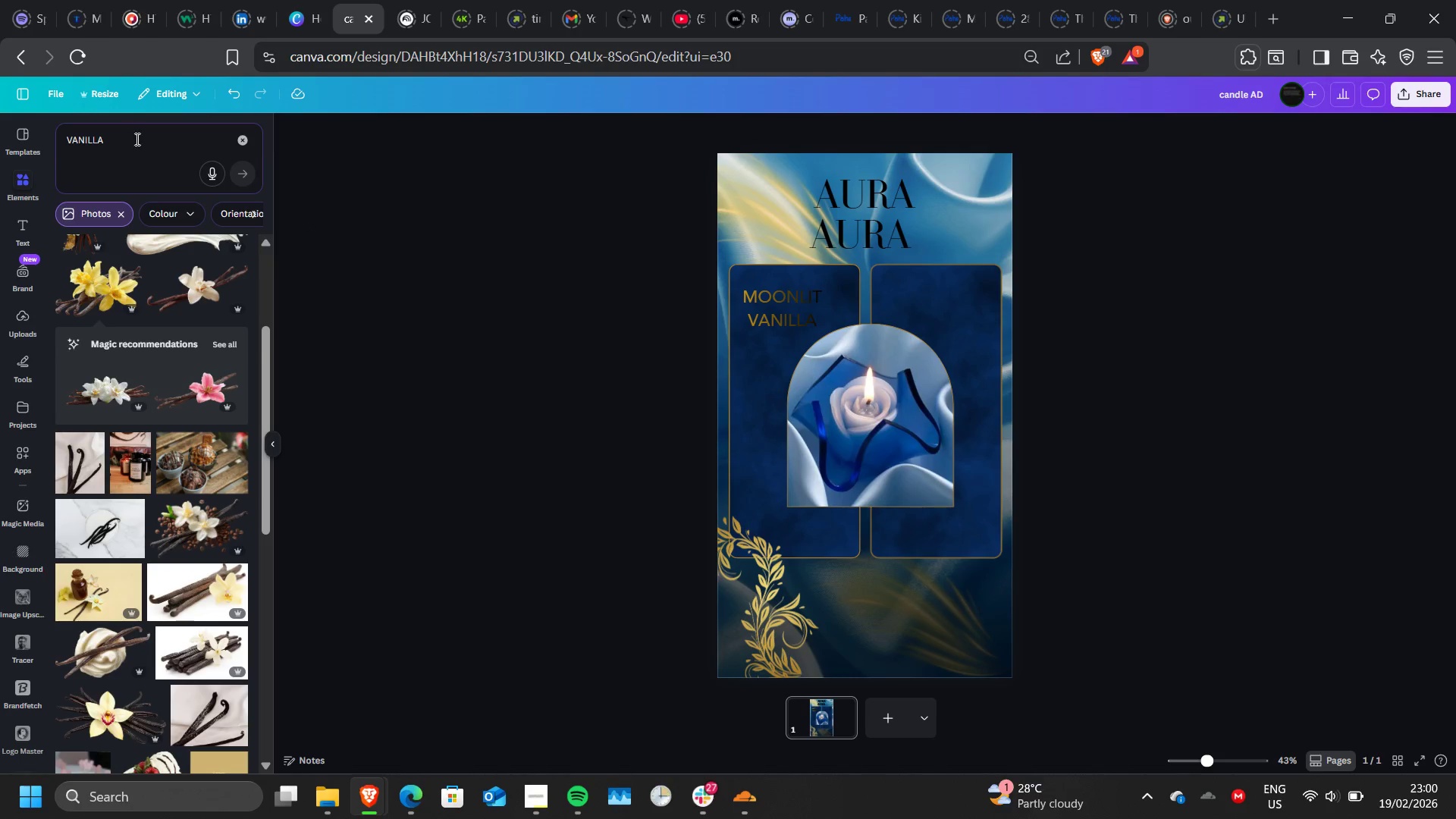 
left_click([249, 146])
 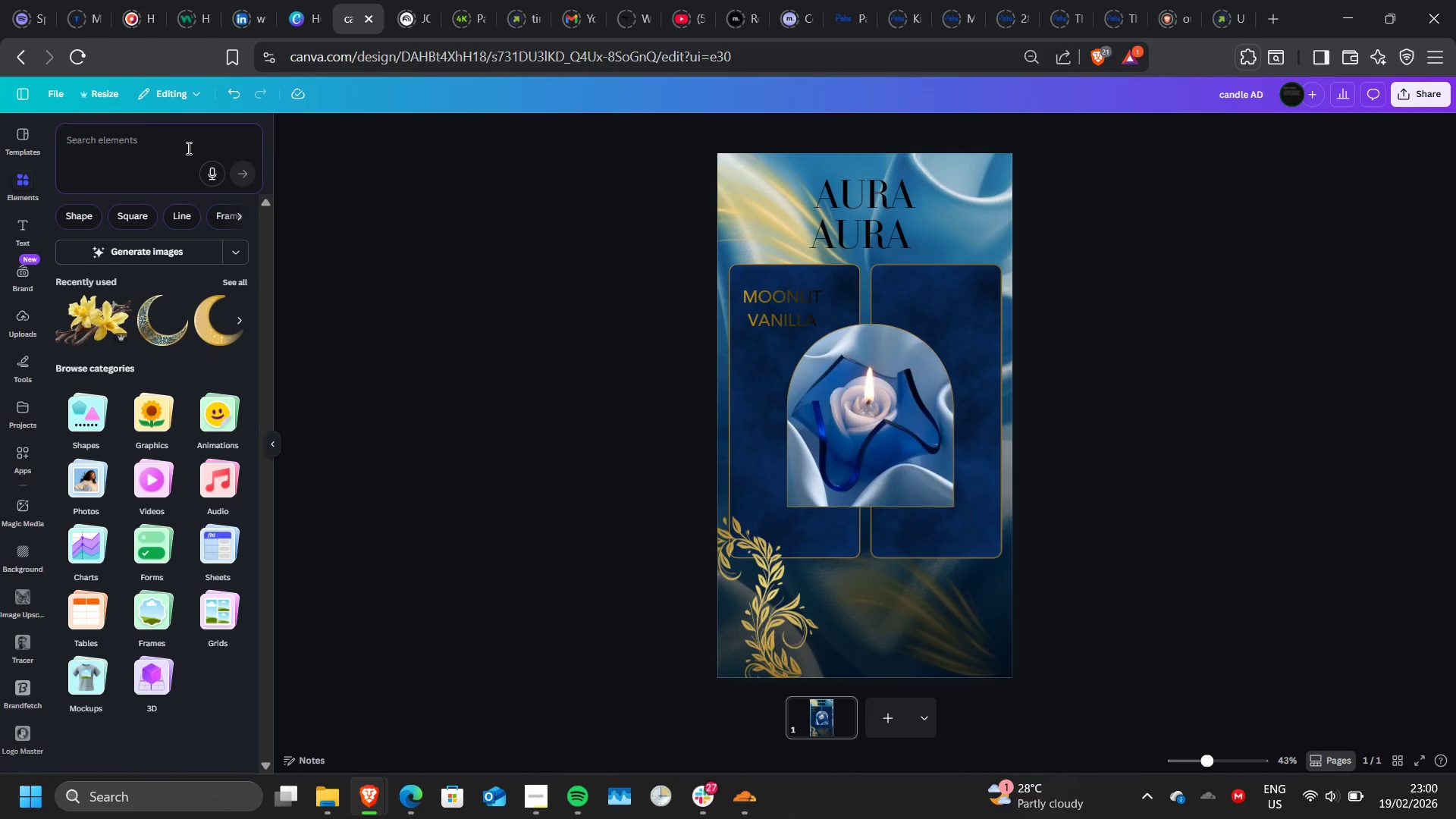 
left_click([187, 148])
 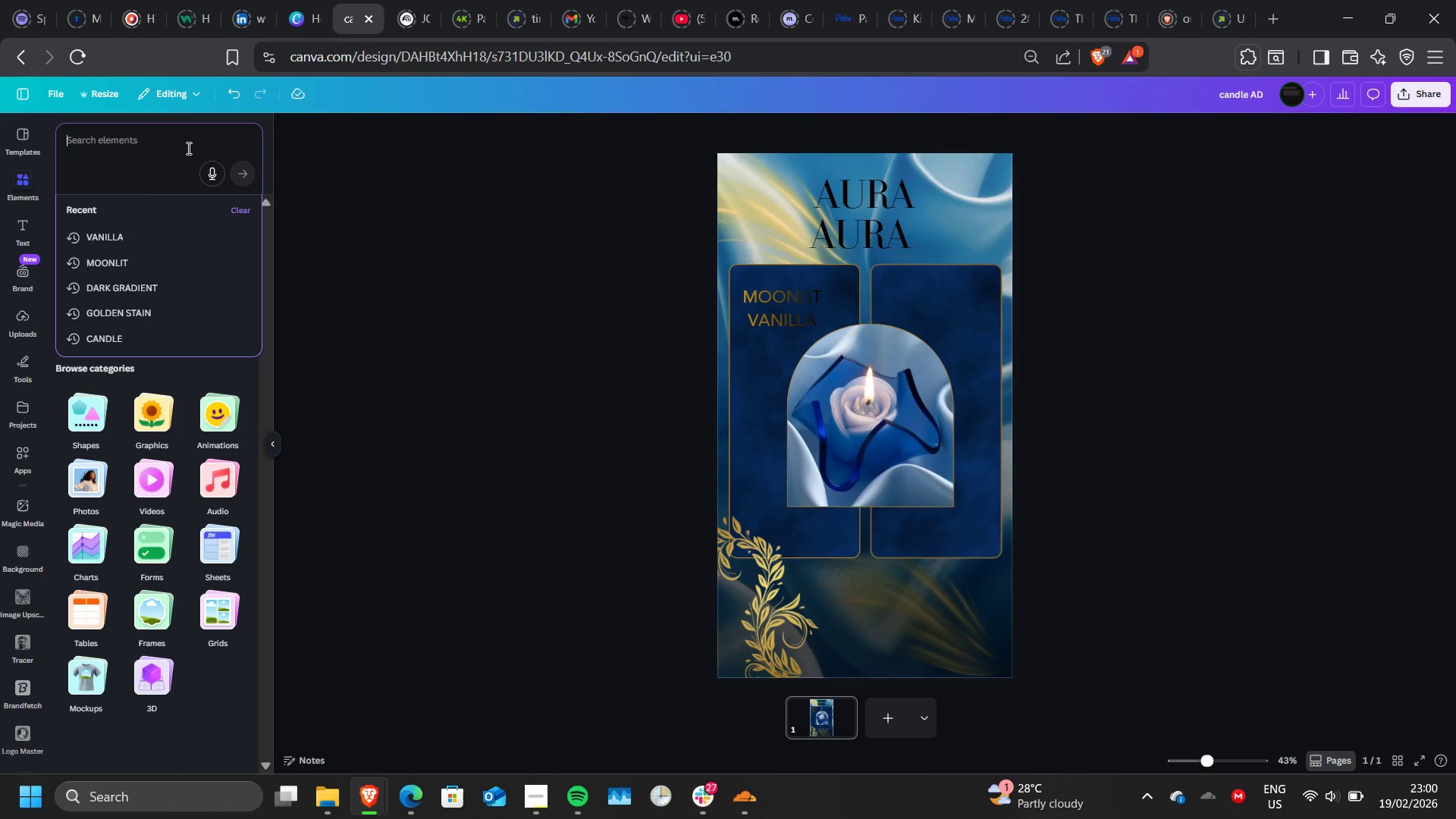 
left_click([187, 148])
 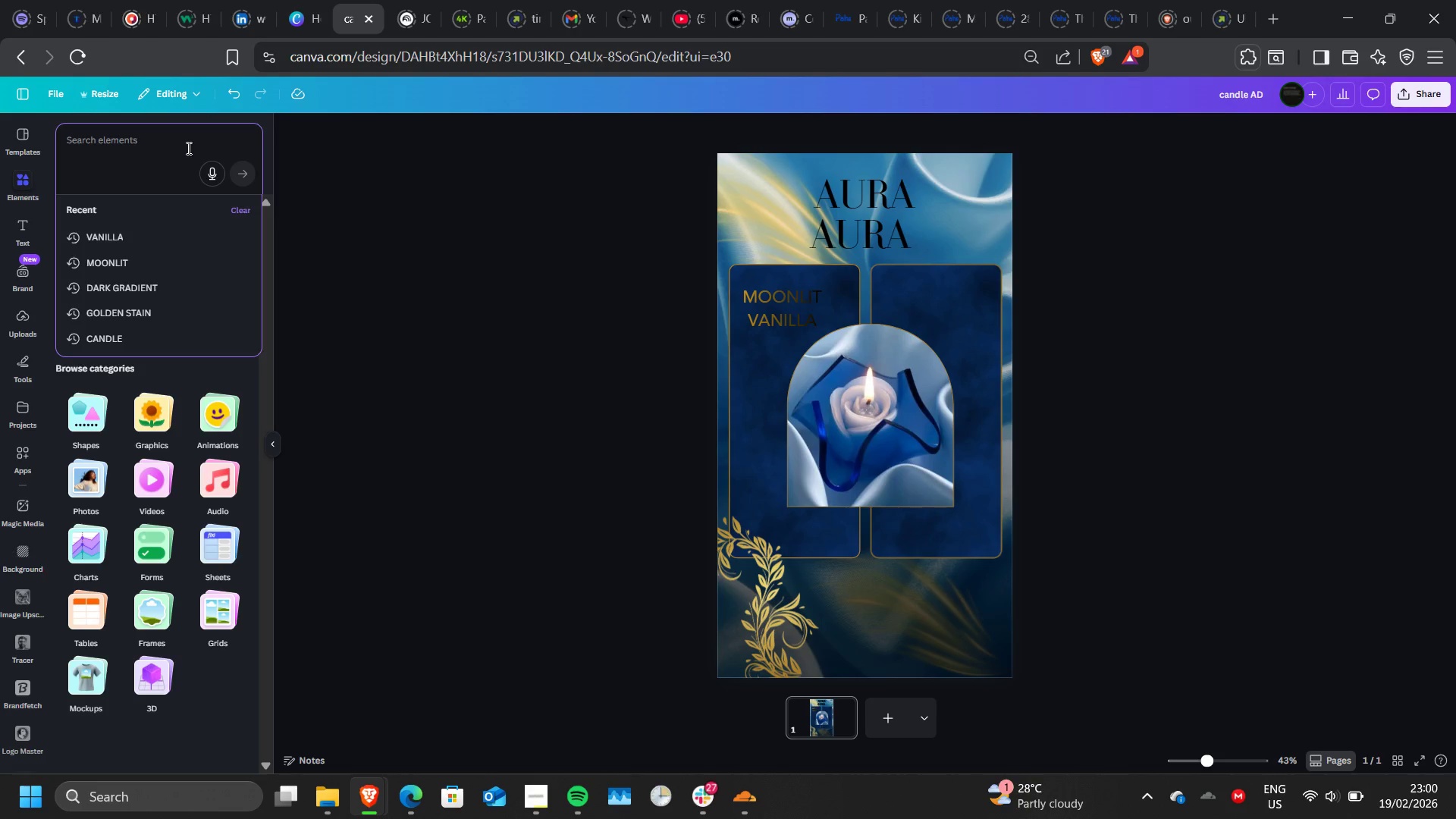 
type(GLASS)
 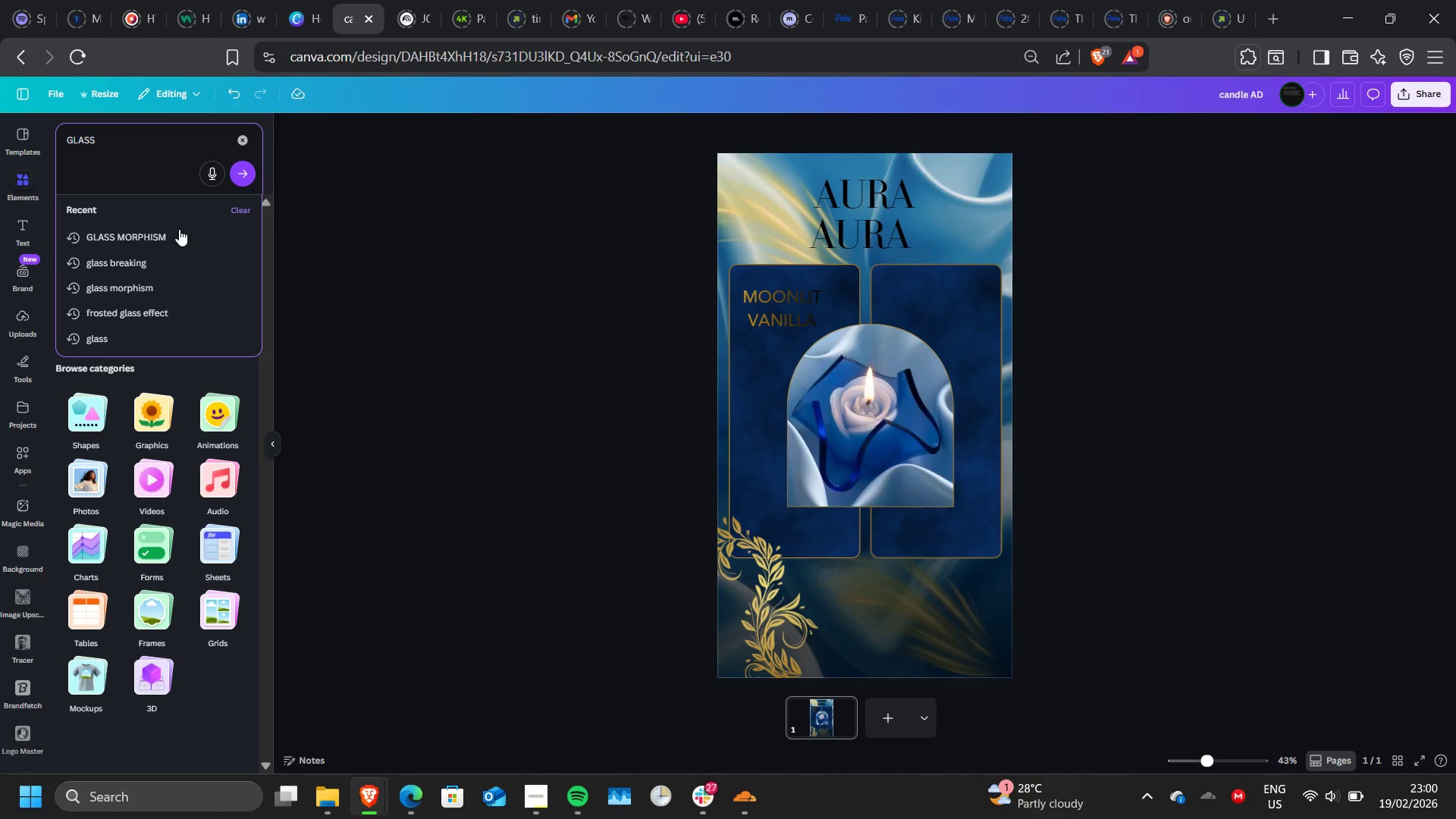 
left_click([177, 234])
 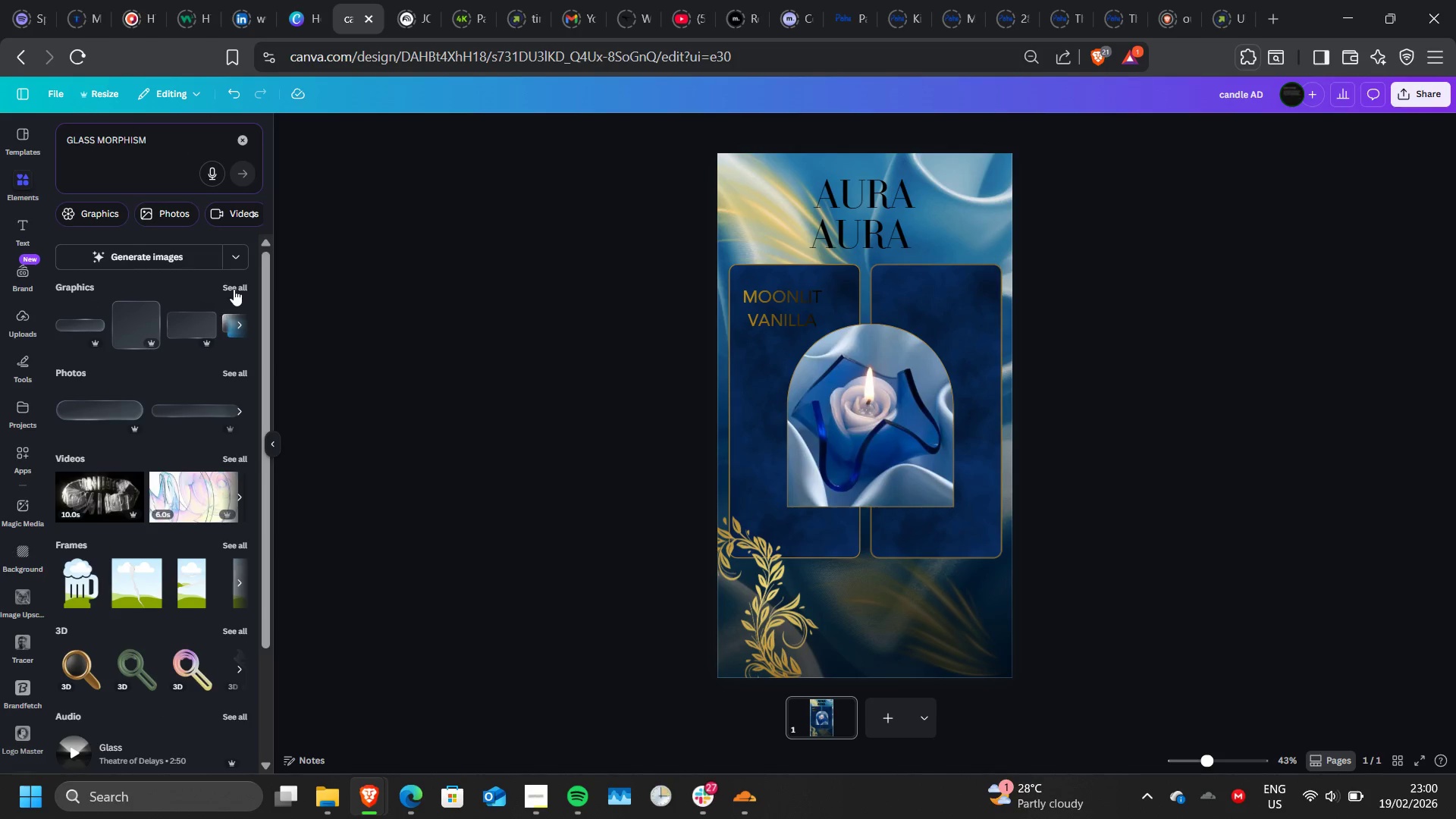 
left_click([199, 318])
 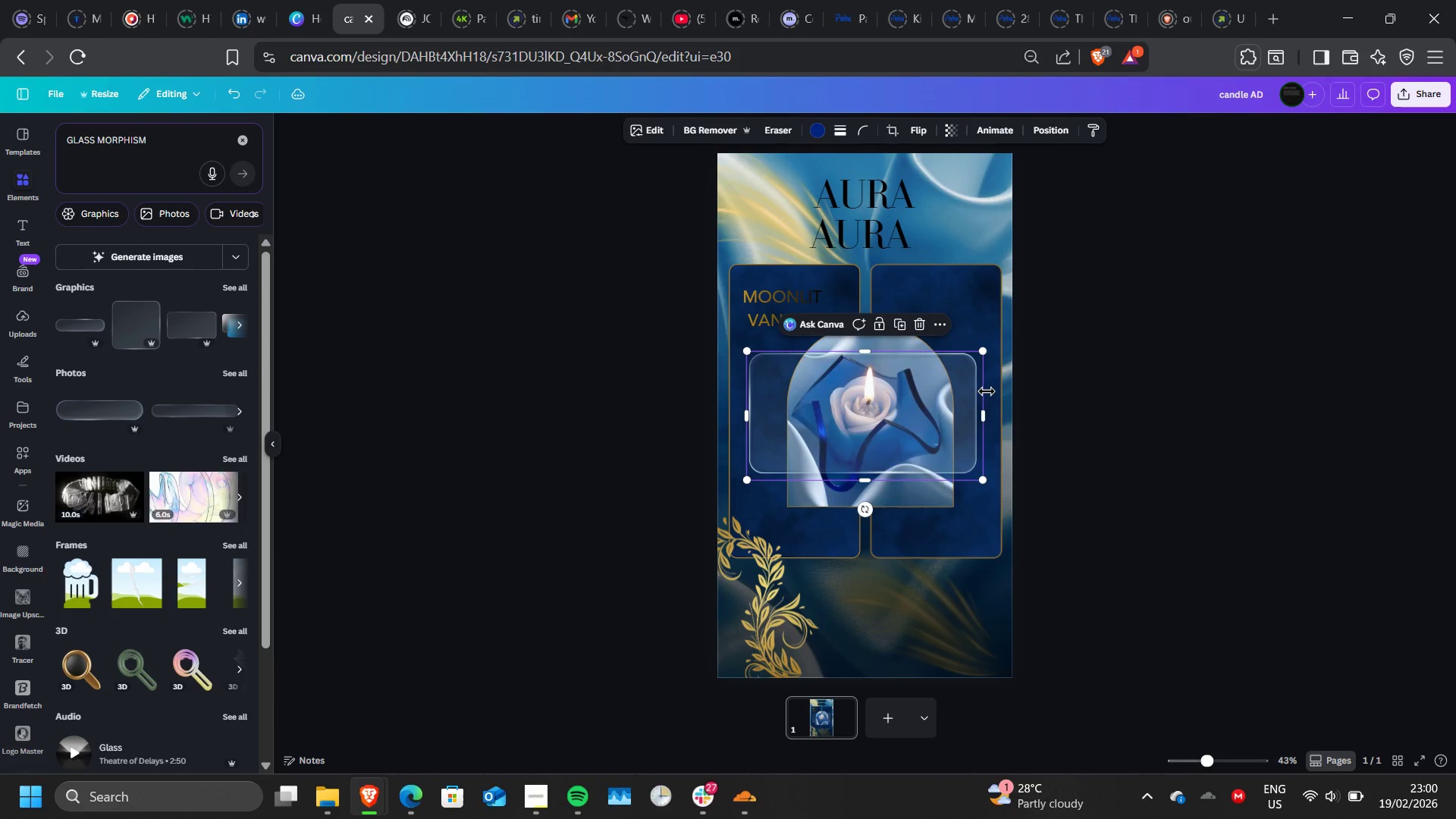 
left_click_drag(start_coordinate=[987, 409], to_coordinate=[997, 394])
 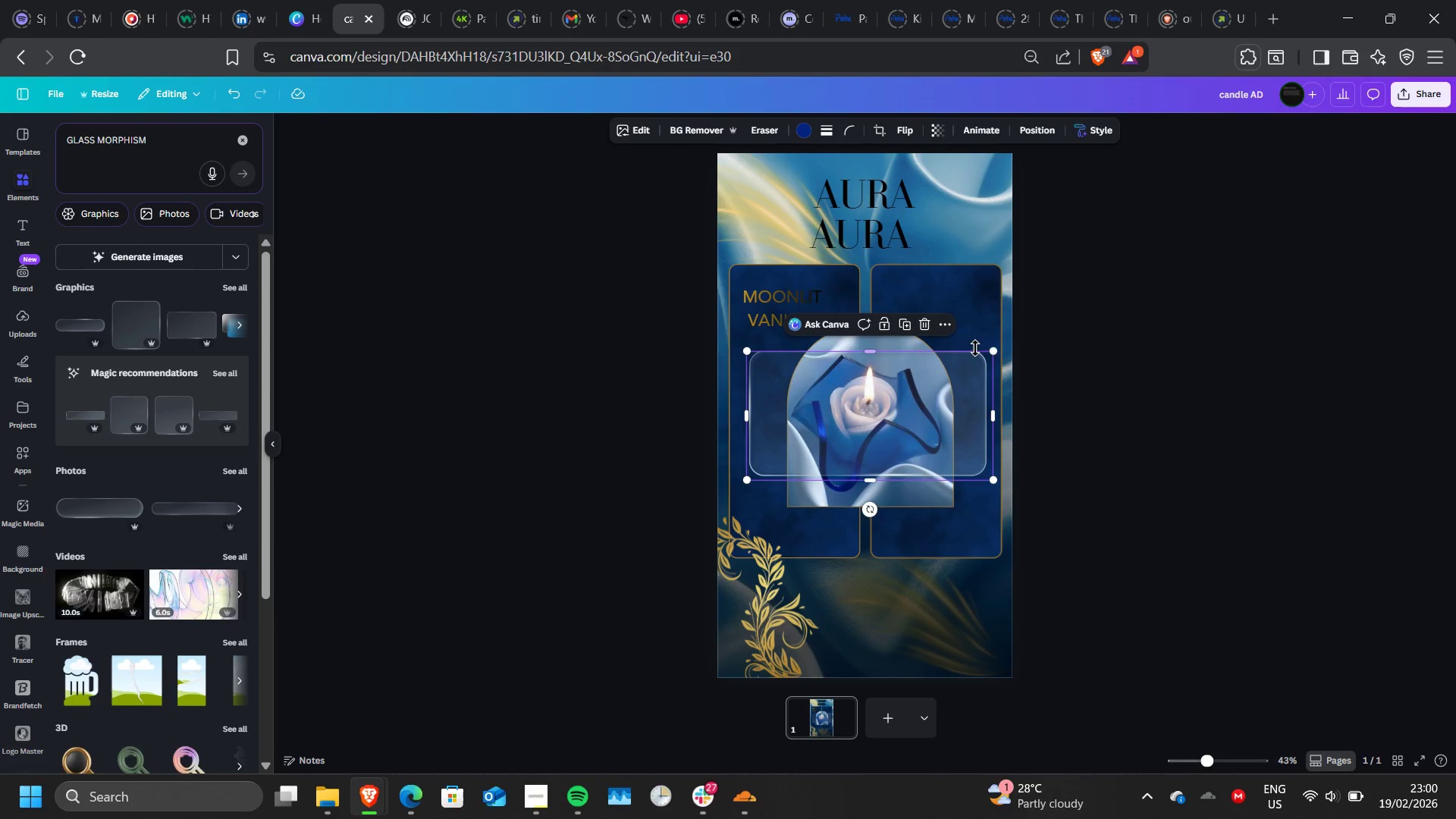 
left_click_drag(start_coordinate=[991, 356], to_coordinate=[821, 416])
 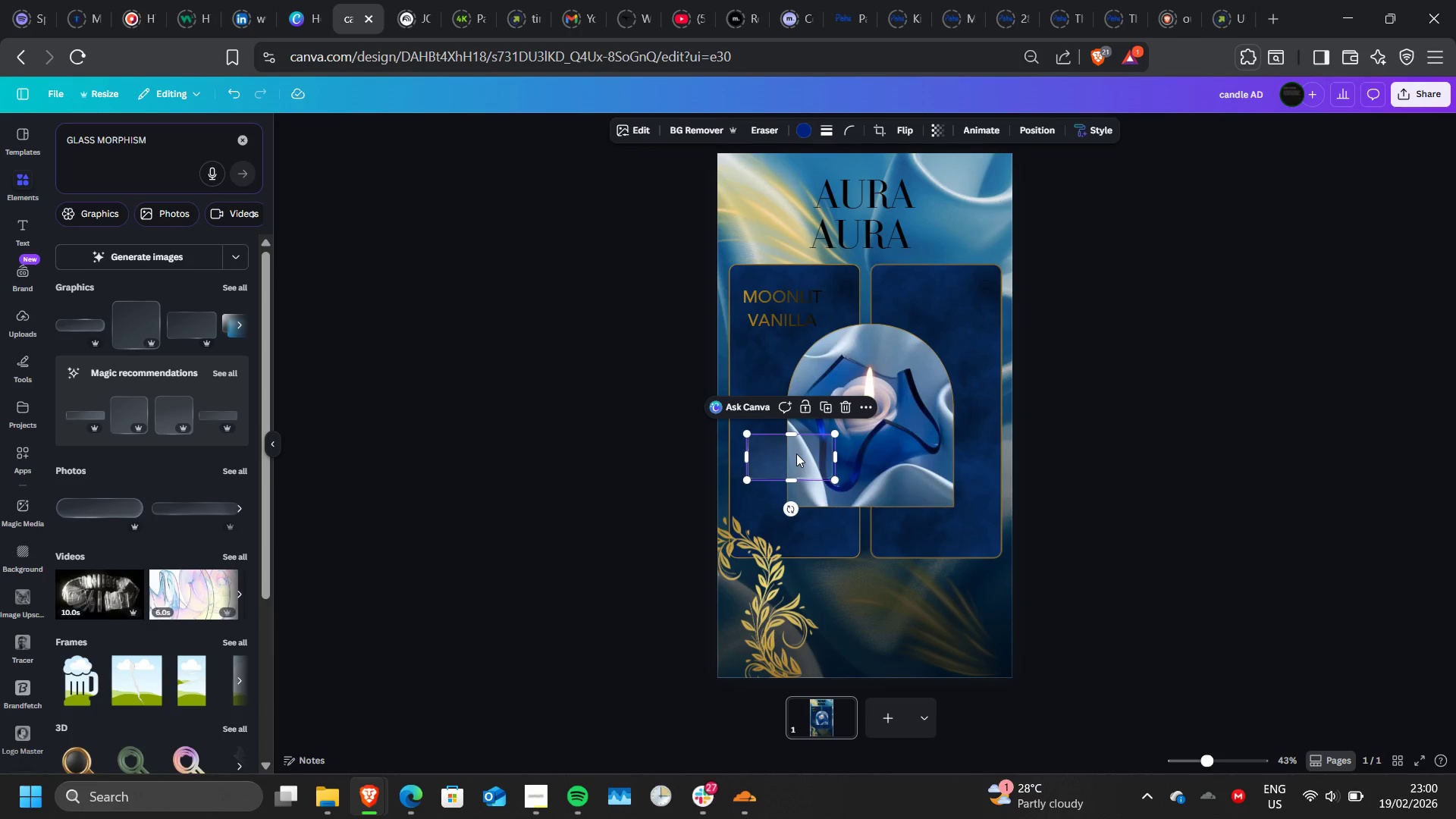 
left_click_drag(start_coordinate=[796, 453], to_coordinate=[788, 306])
 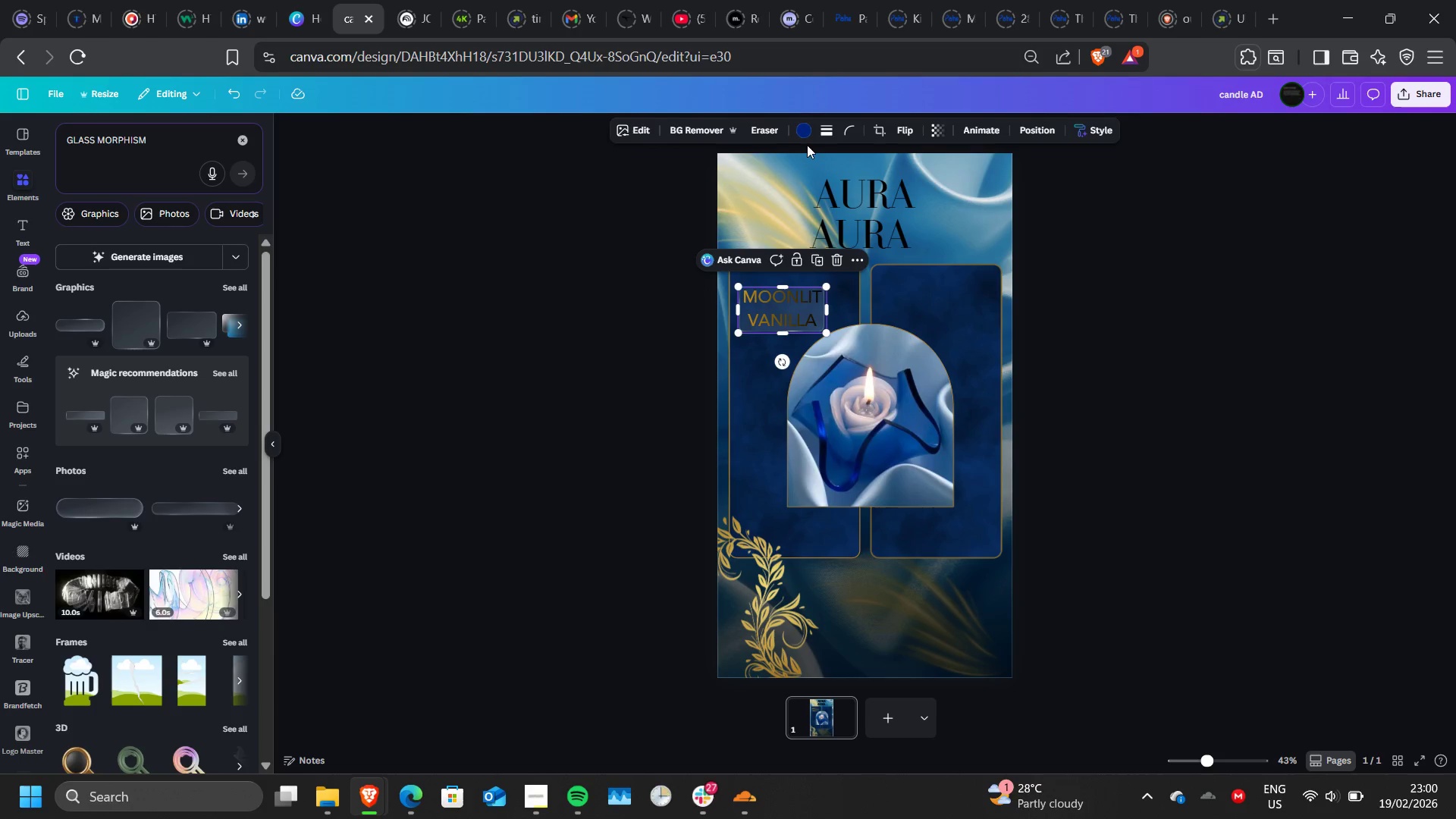 
left_click([806, 134])
 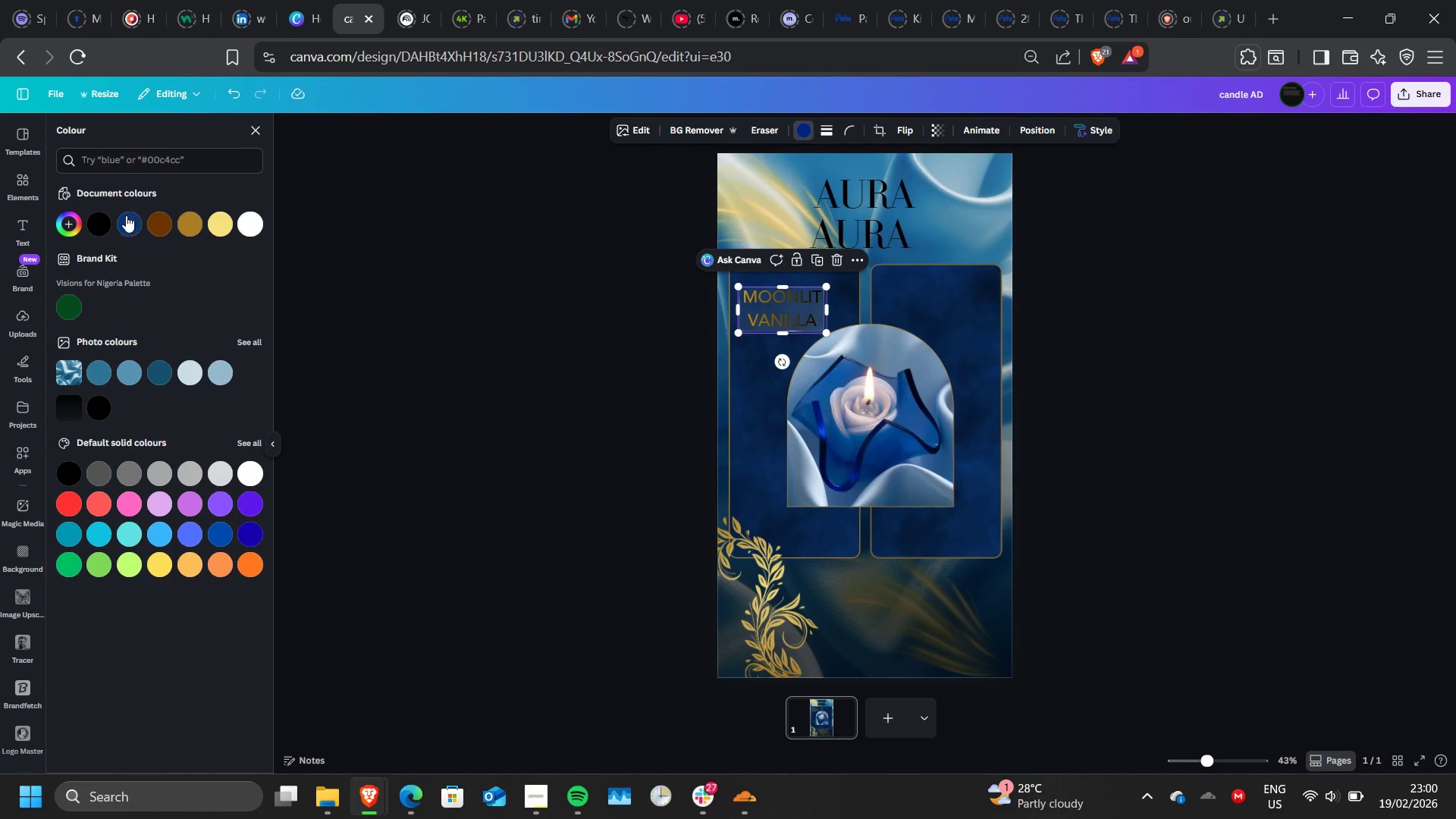 
left_click([106, 220])
 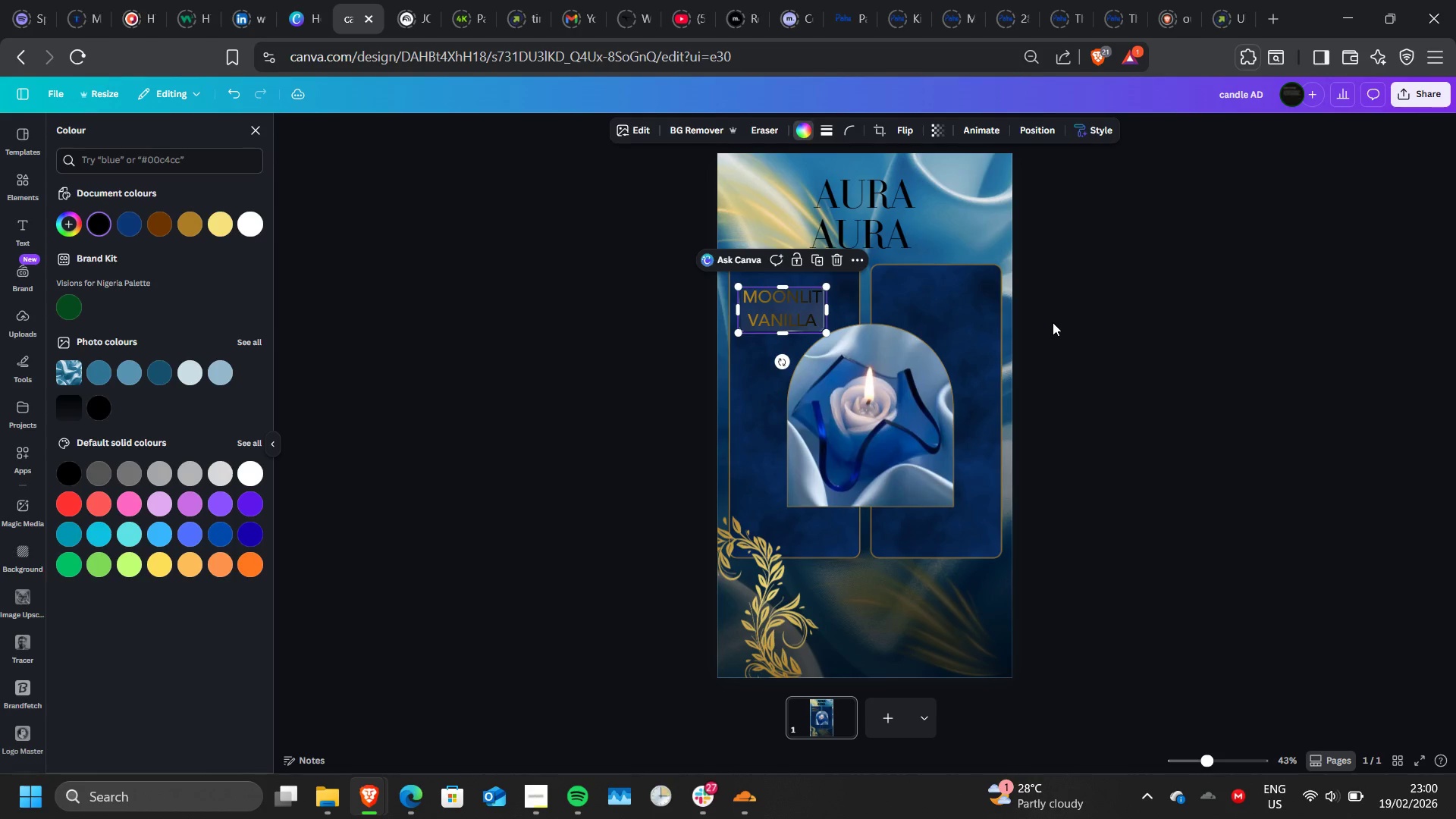 
double_click([1053, 322])
 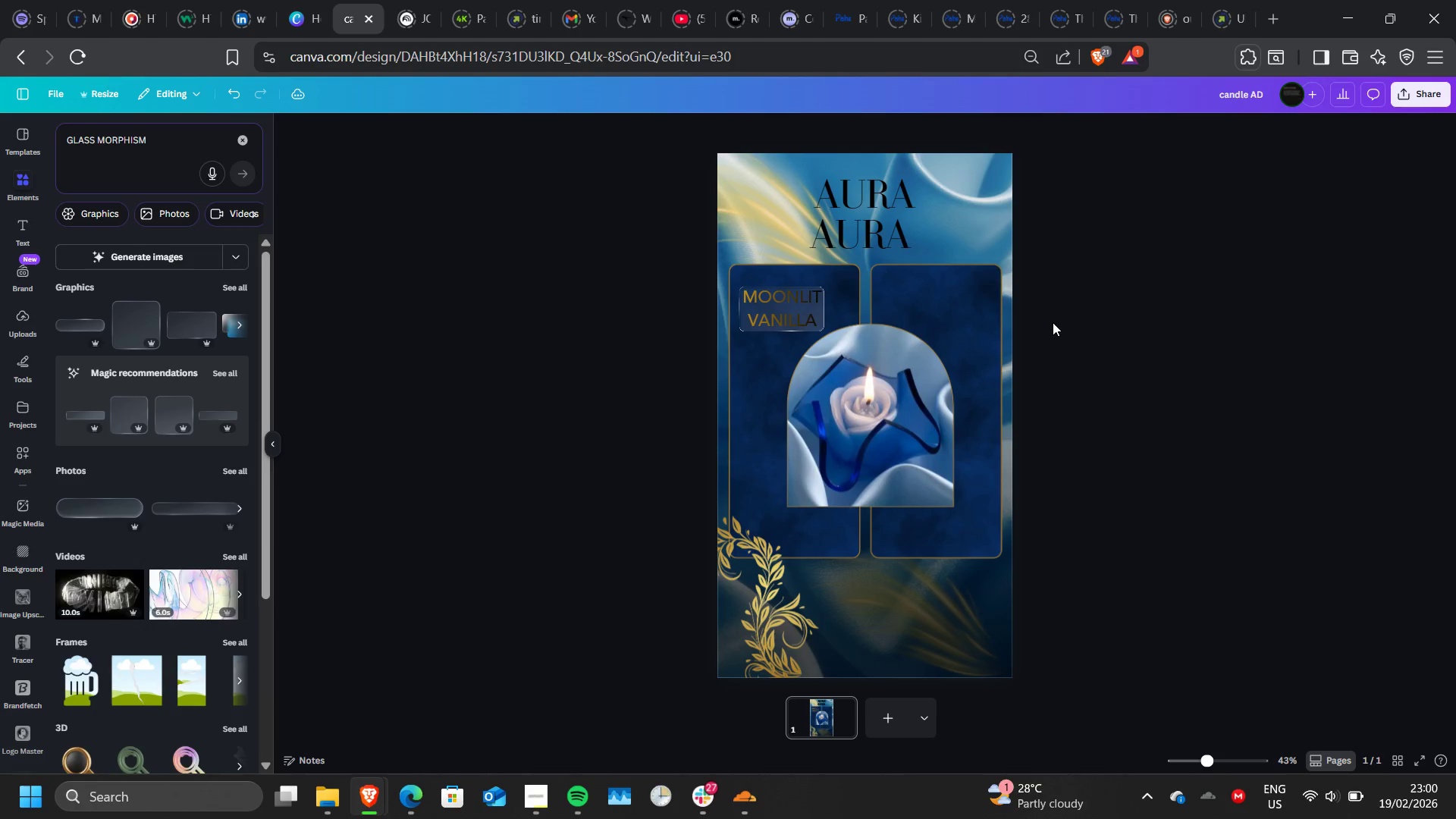 
triple_click([1053, 322])
 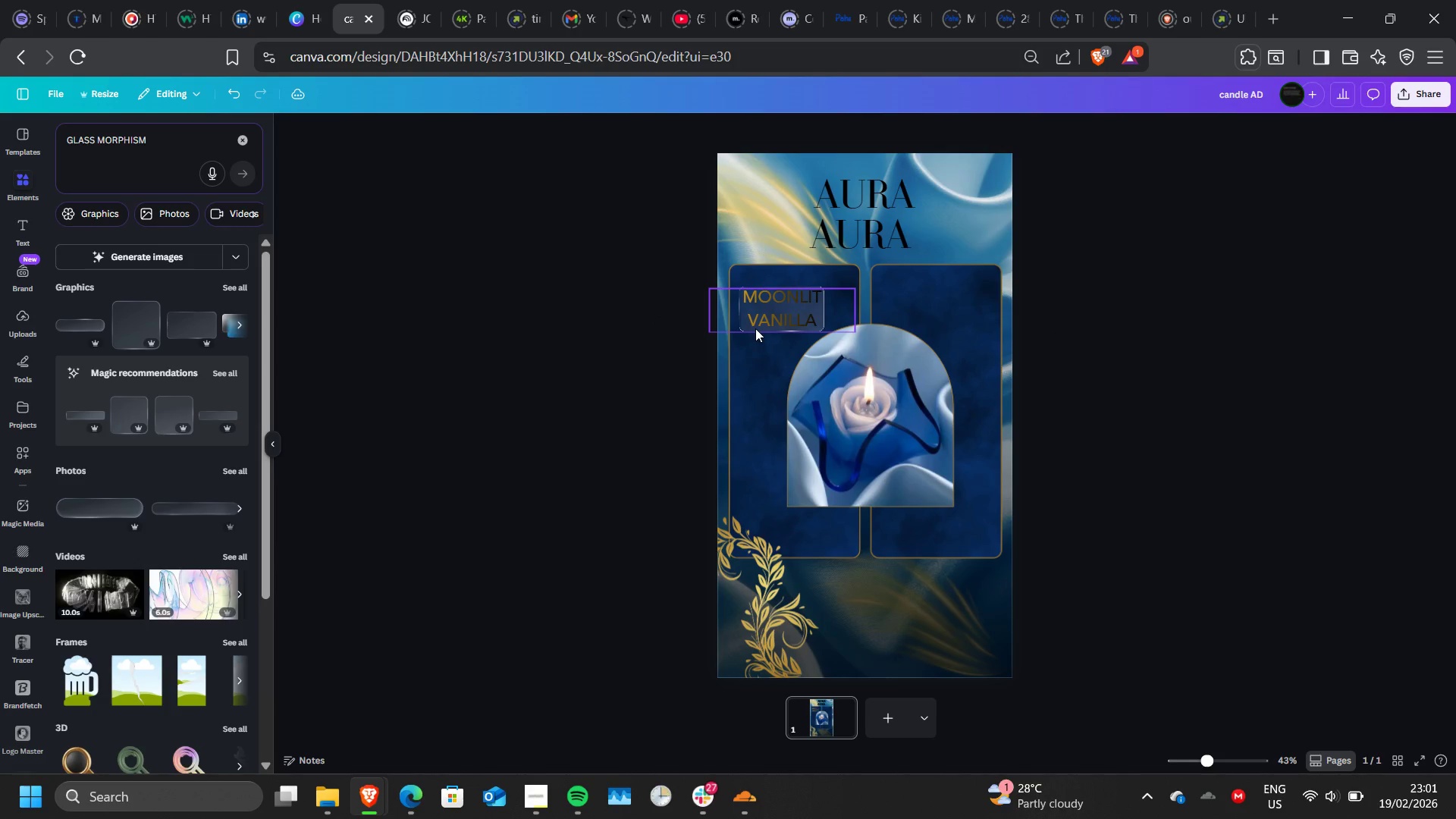 
left_click([755, 328])
 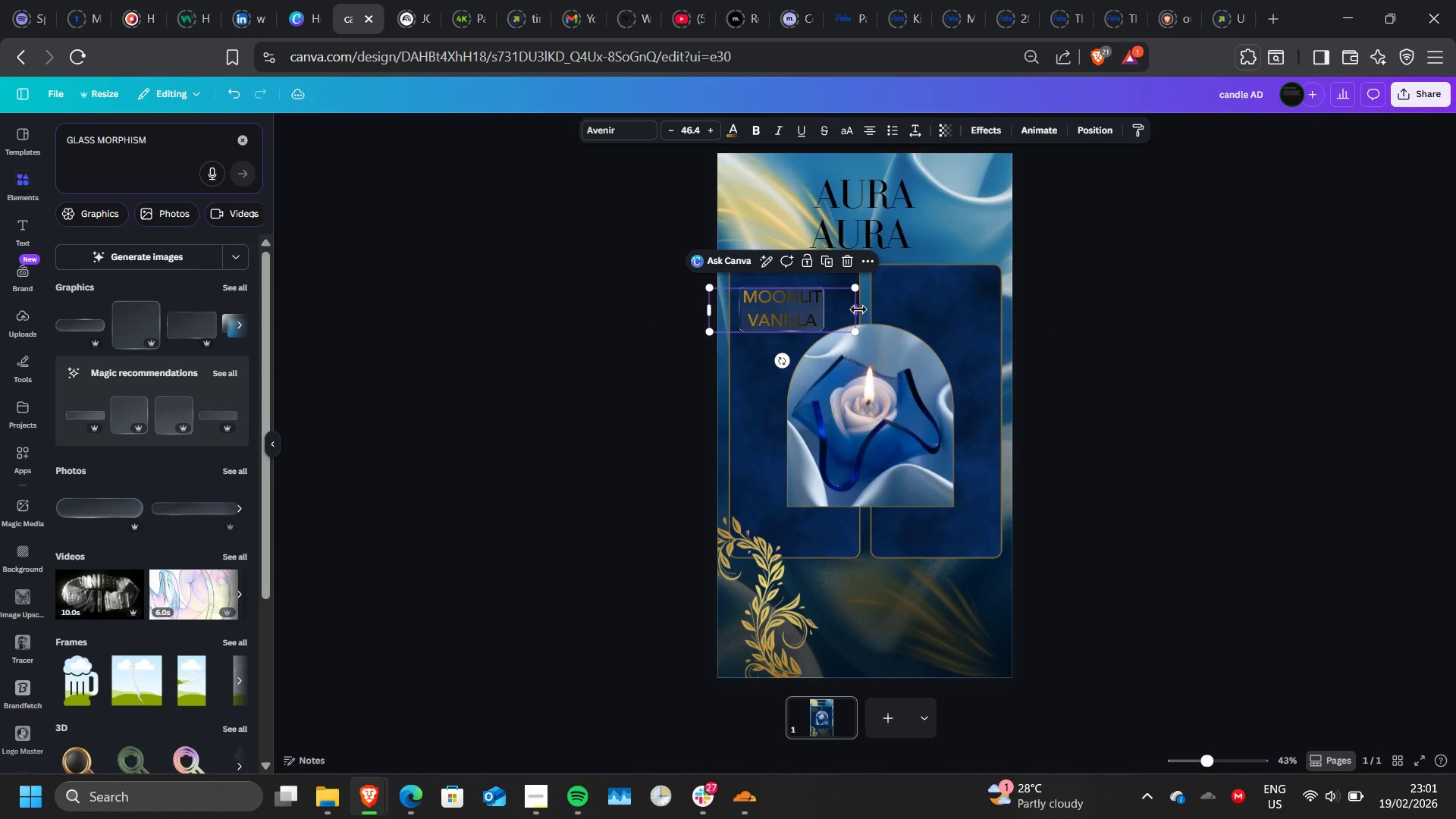 
left_click_drag(start_coordinate=[858, 309], to_coordinate=[826, 308])
 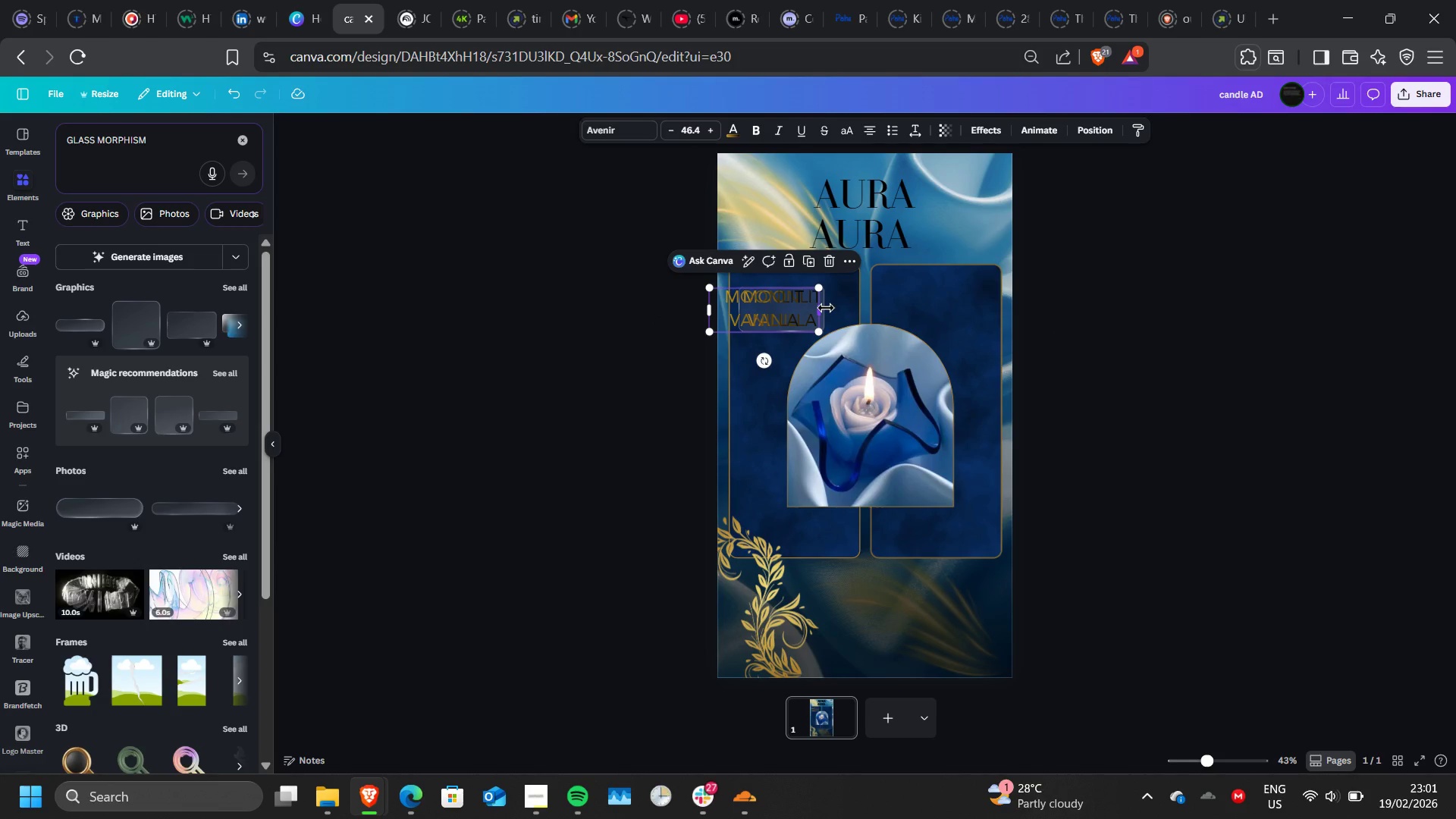 
key(Control+Z)
 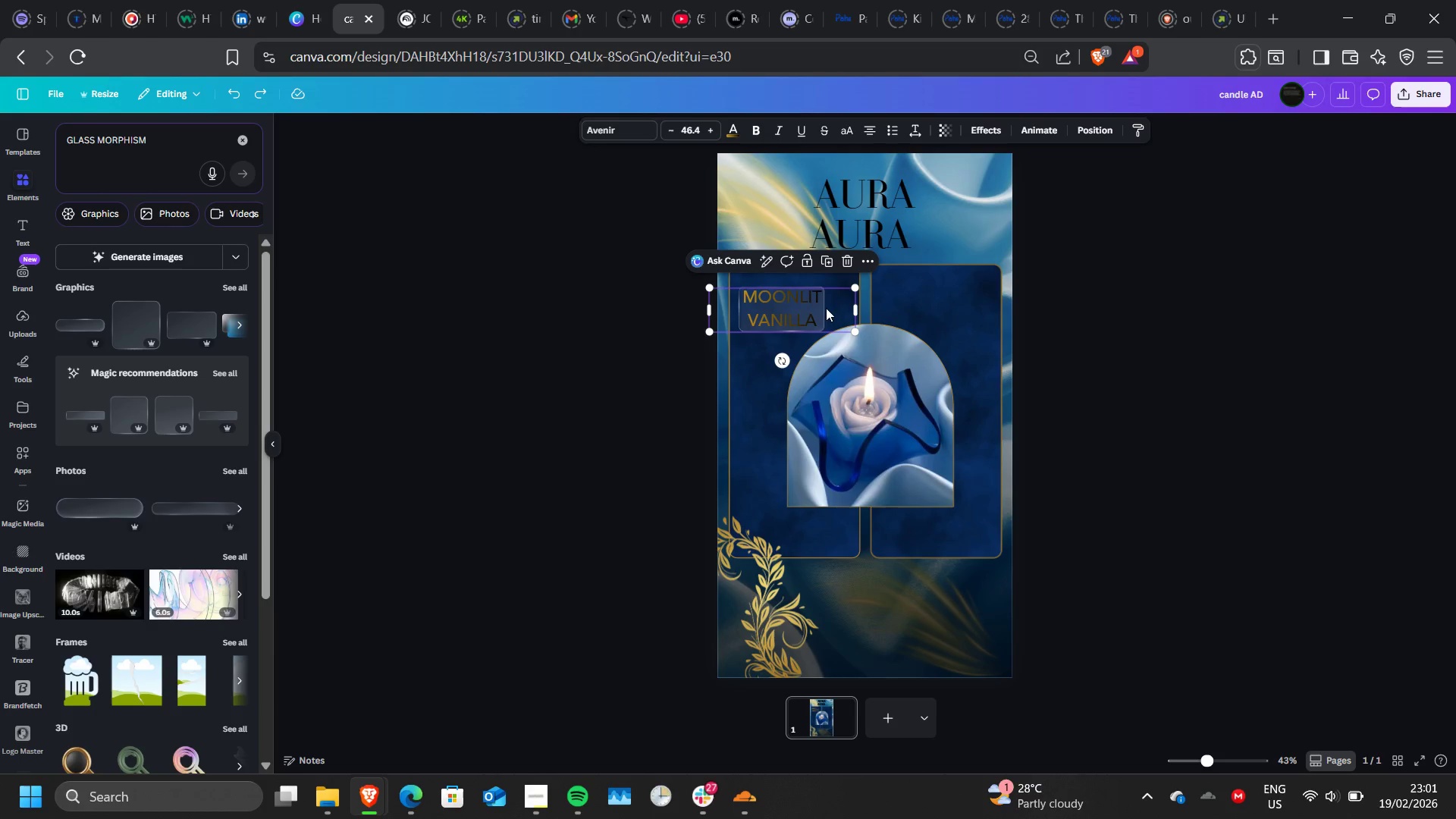 
key(Control+Z)
 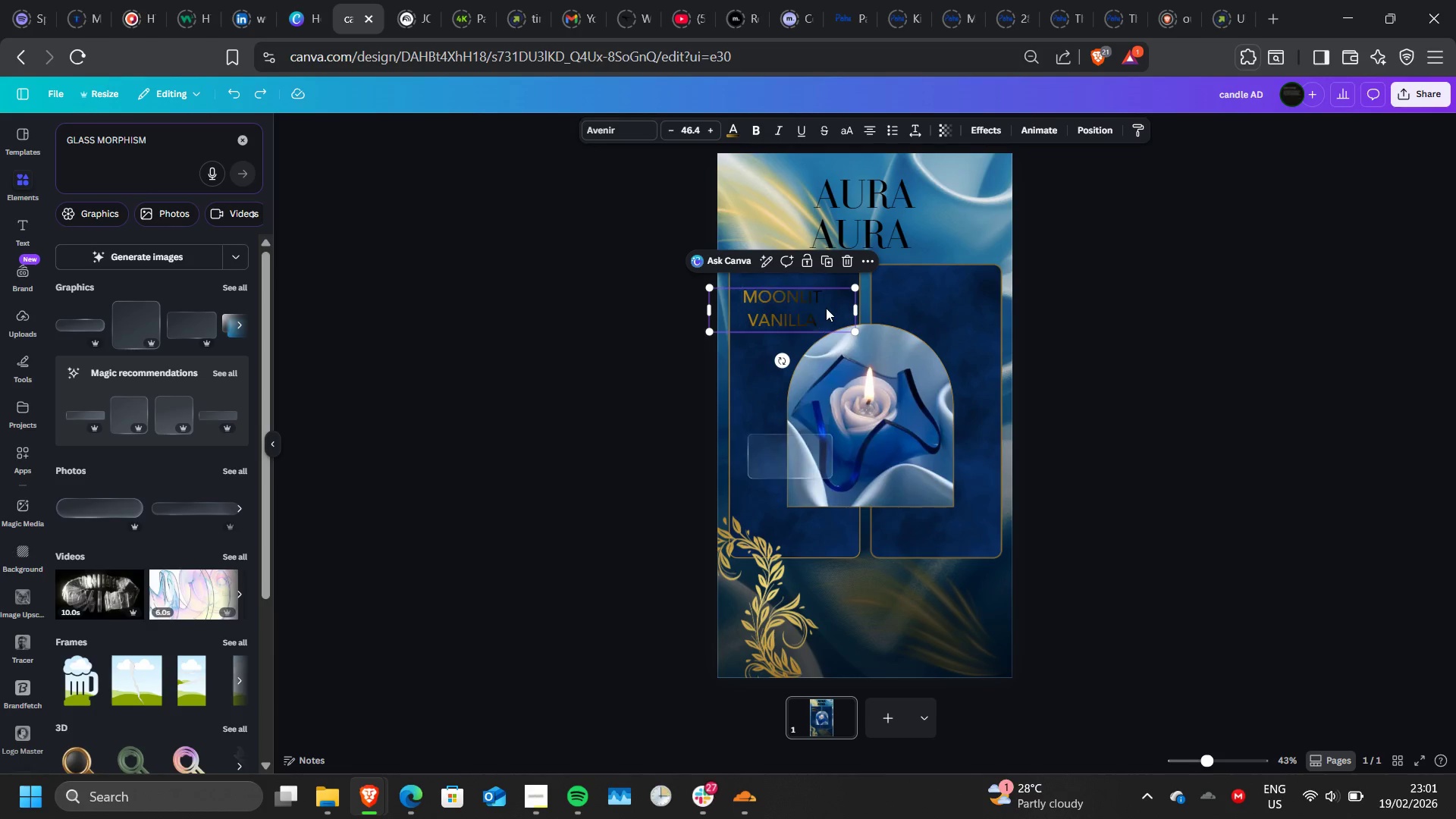 
key(Control+Z)
 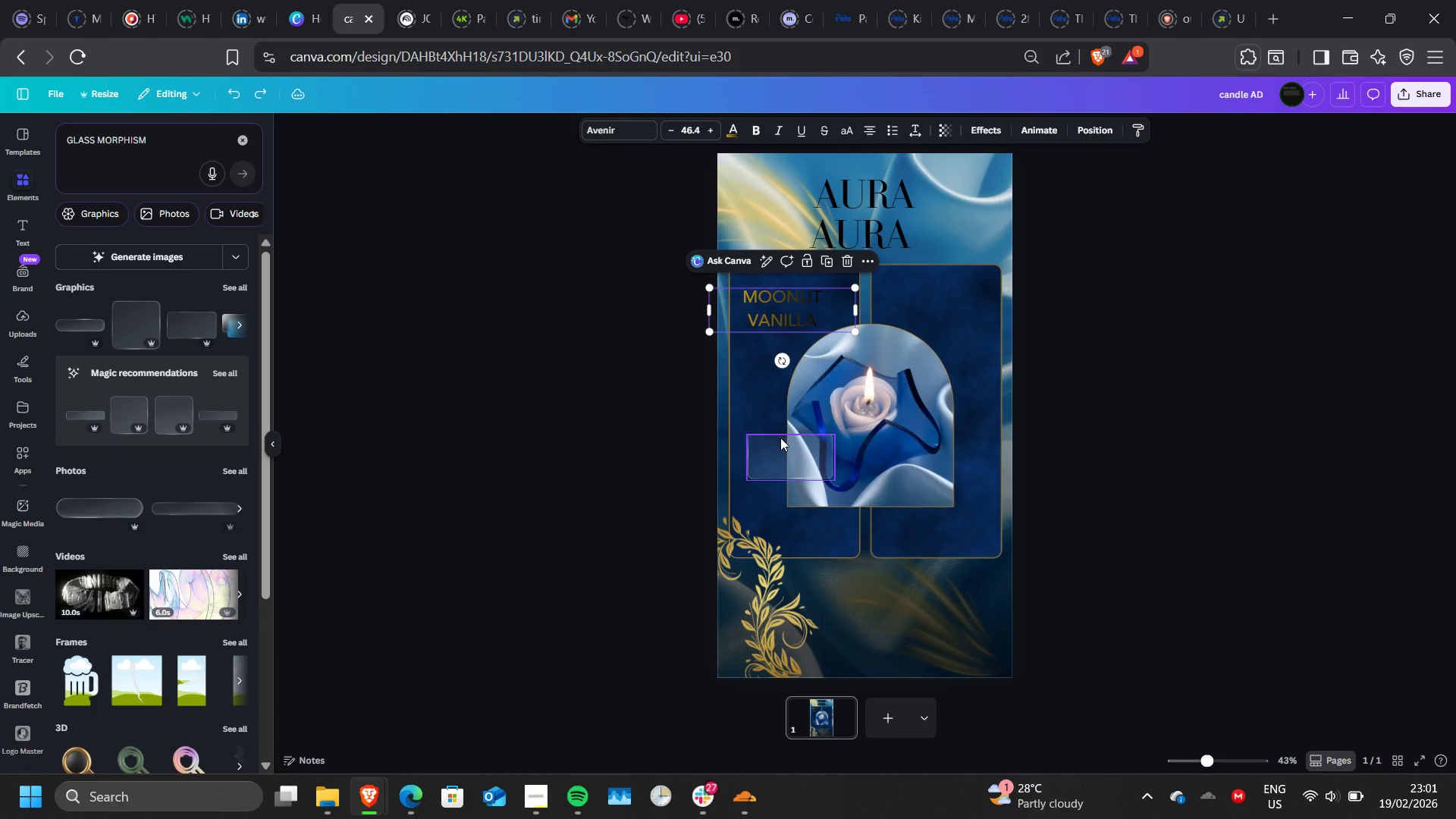 
left_click([774, 451])
 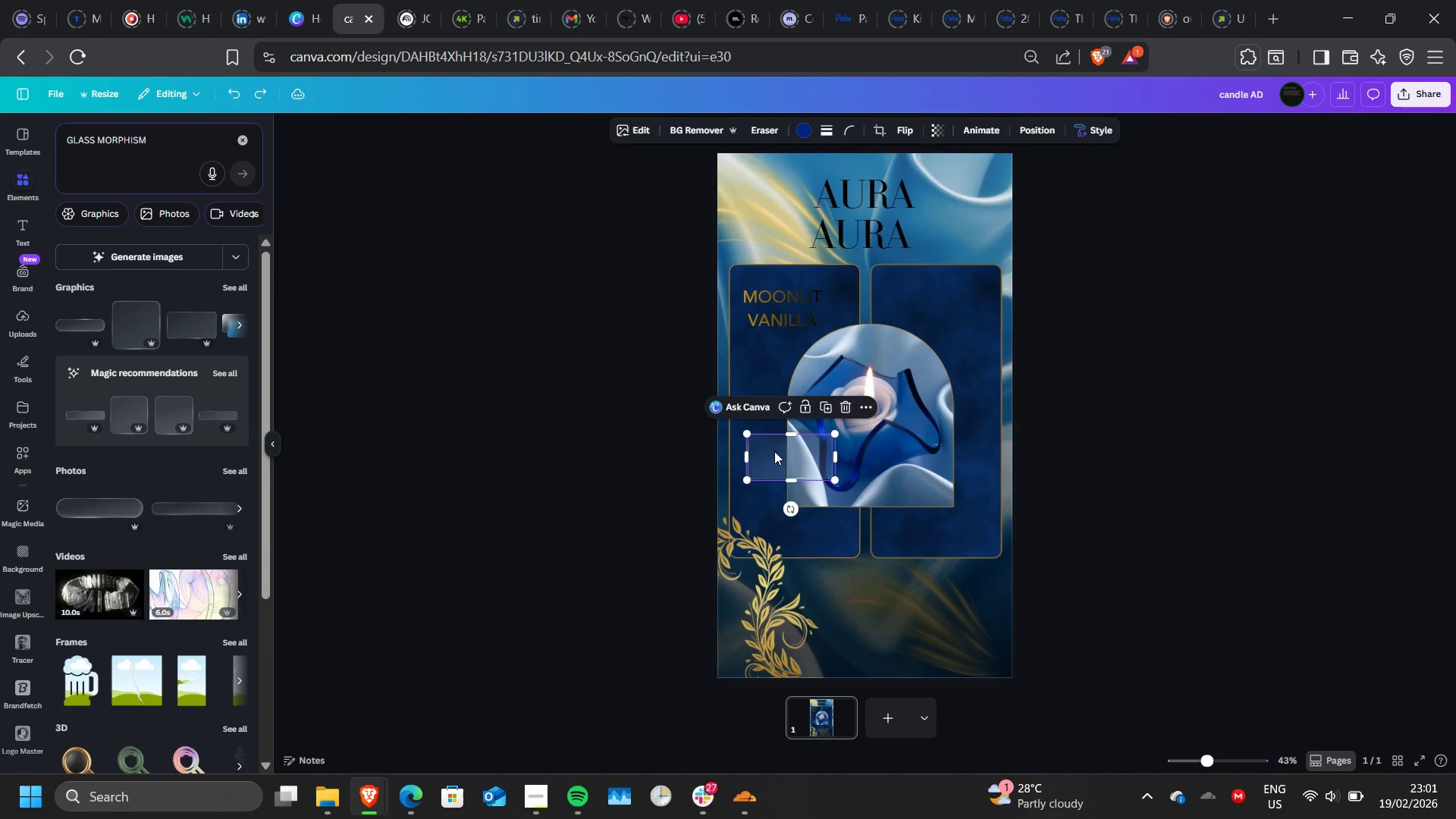 
key(Delete)
 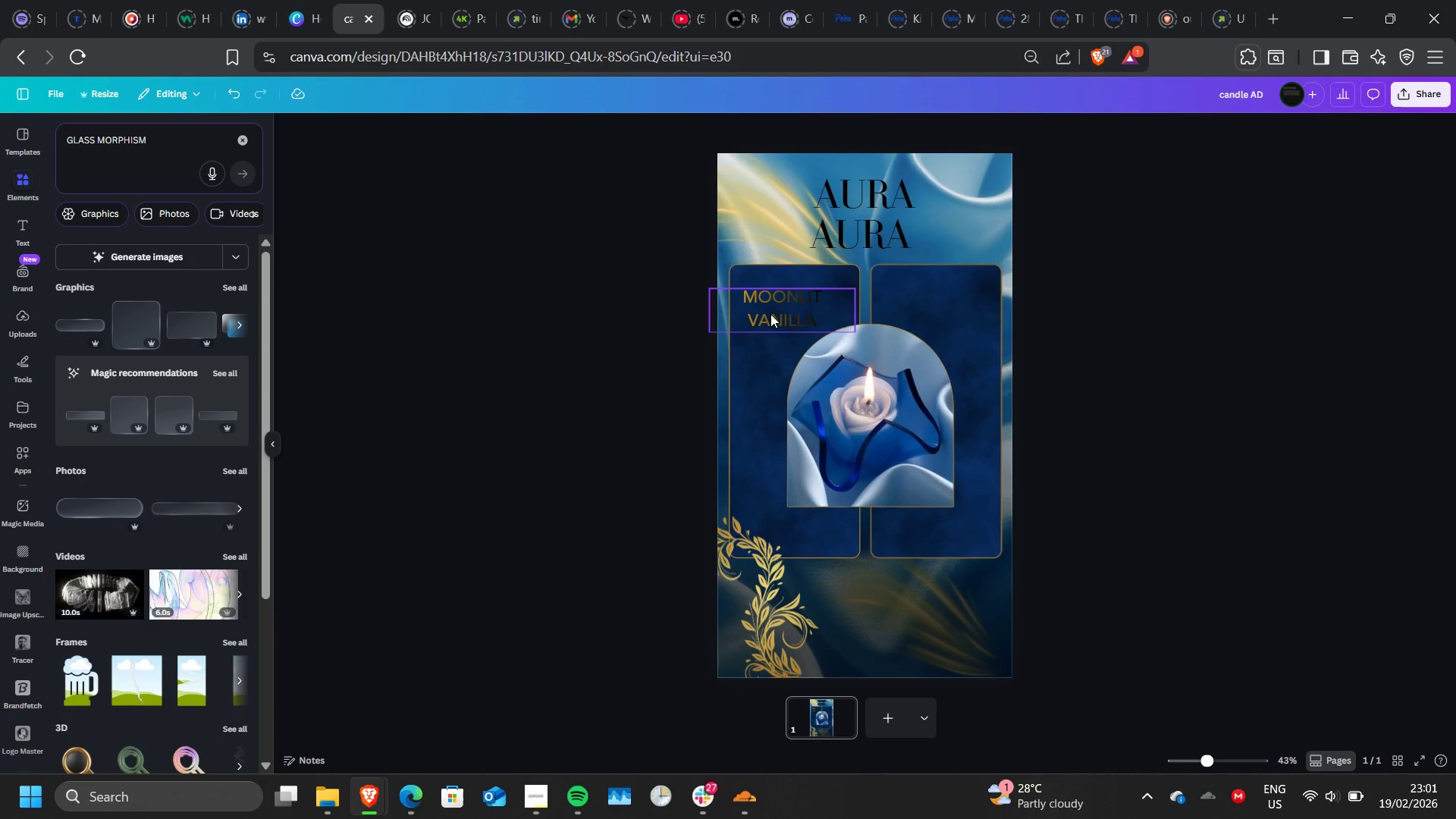 
left_click([770, 314])
 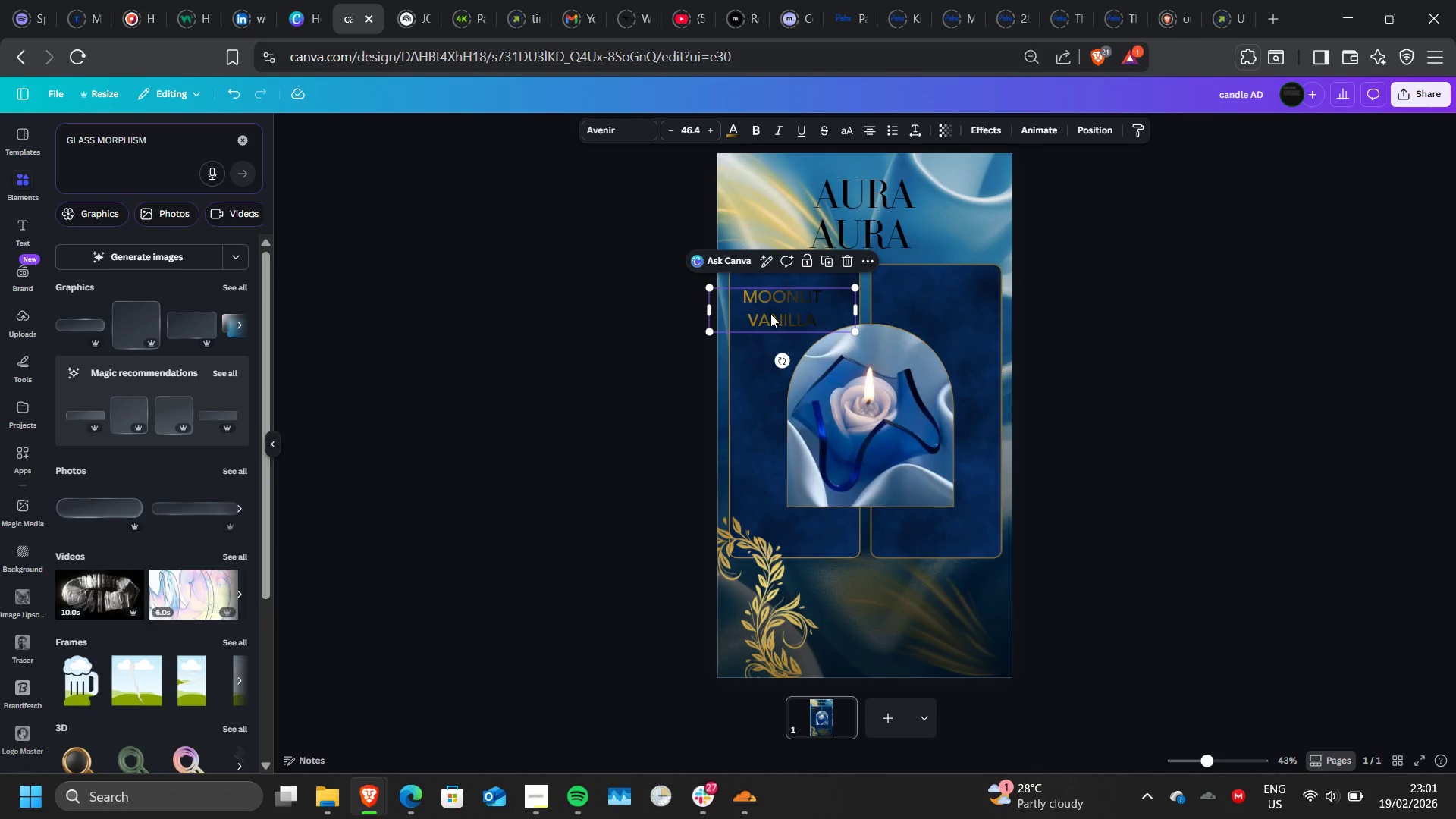 
left_click_drag(start_coordinate=[770, 314], to_coordinate=[772, 325])
 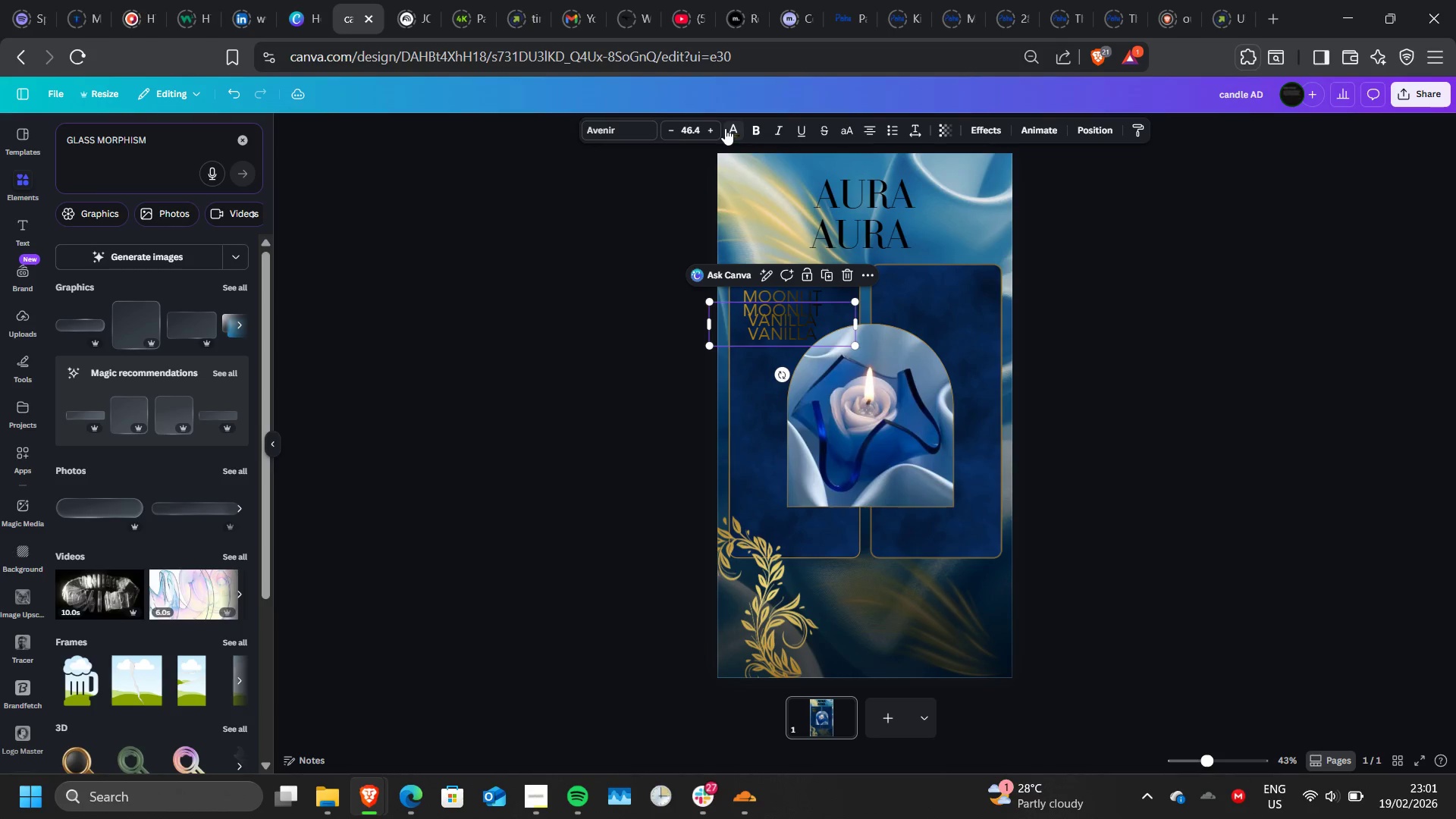 
left_click([725, 128])
 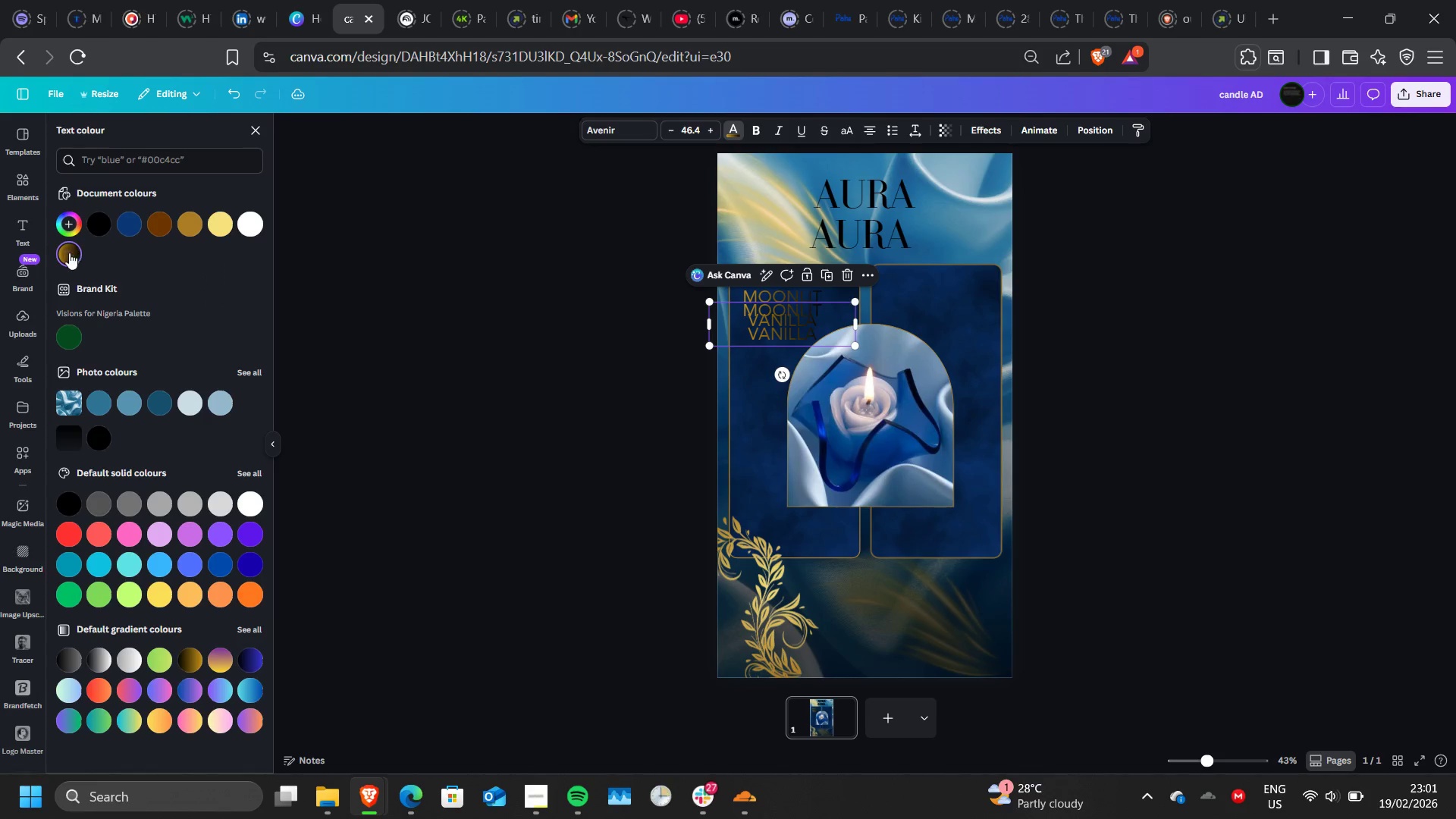 
left_click([65, 253])
 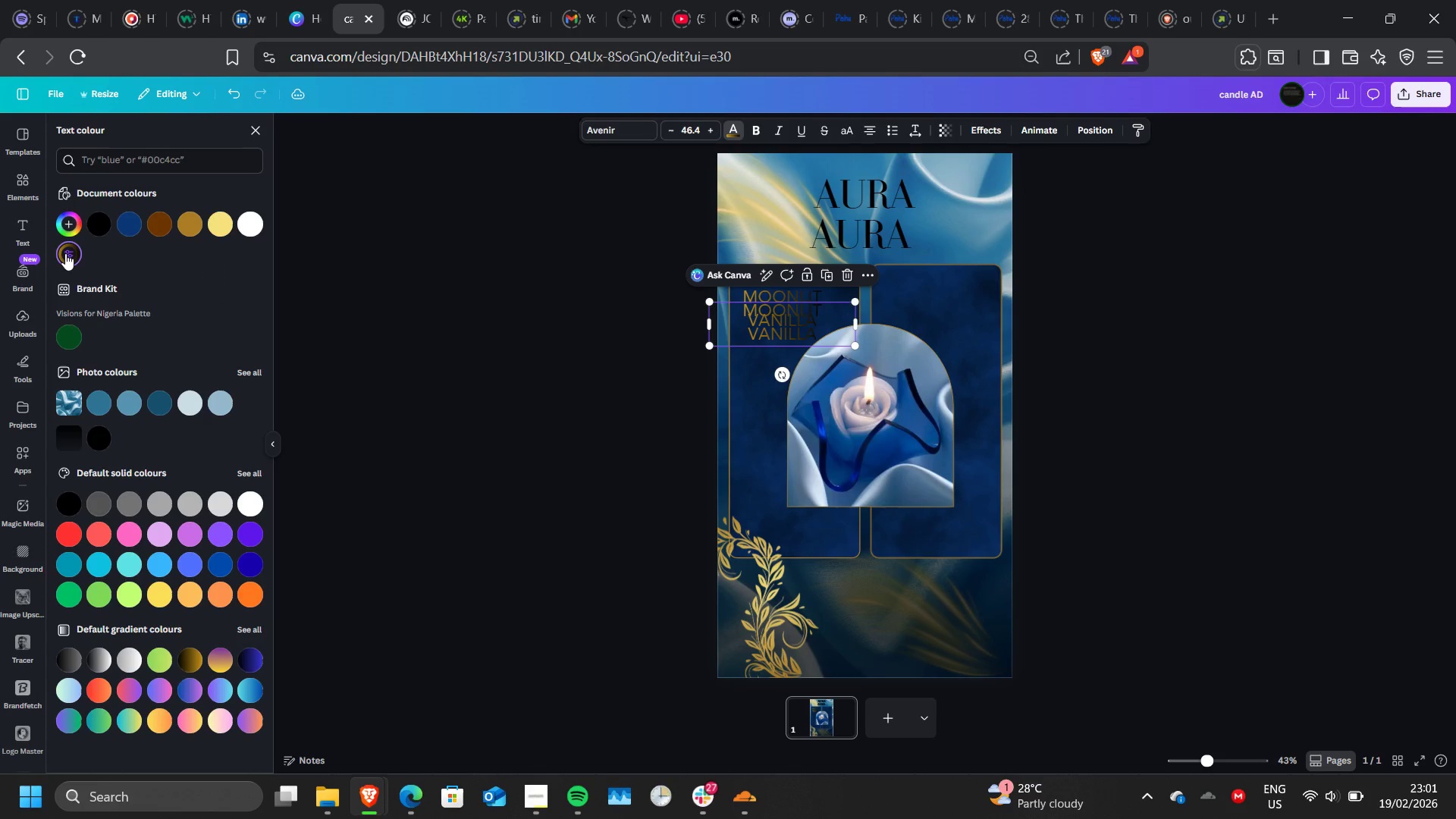 
left_click([65, 253])
 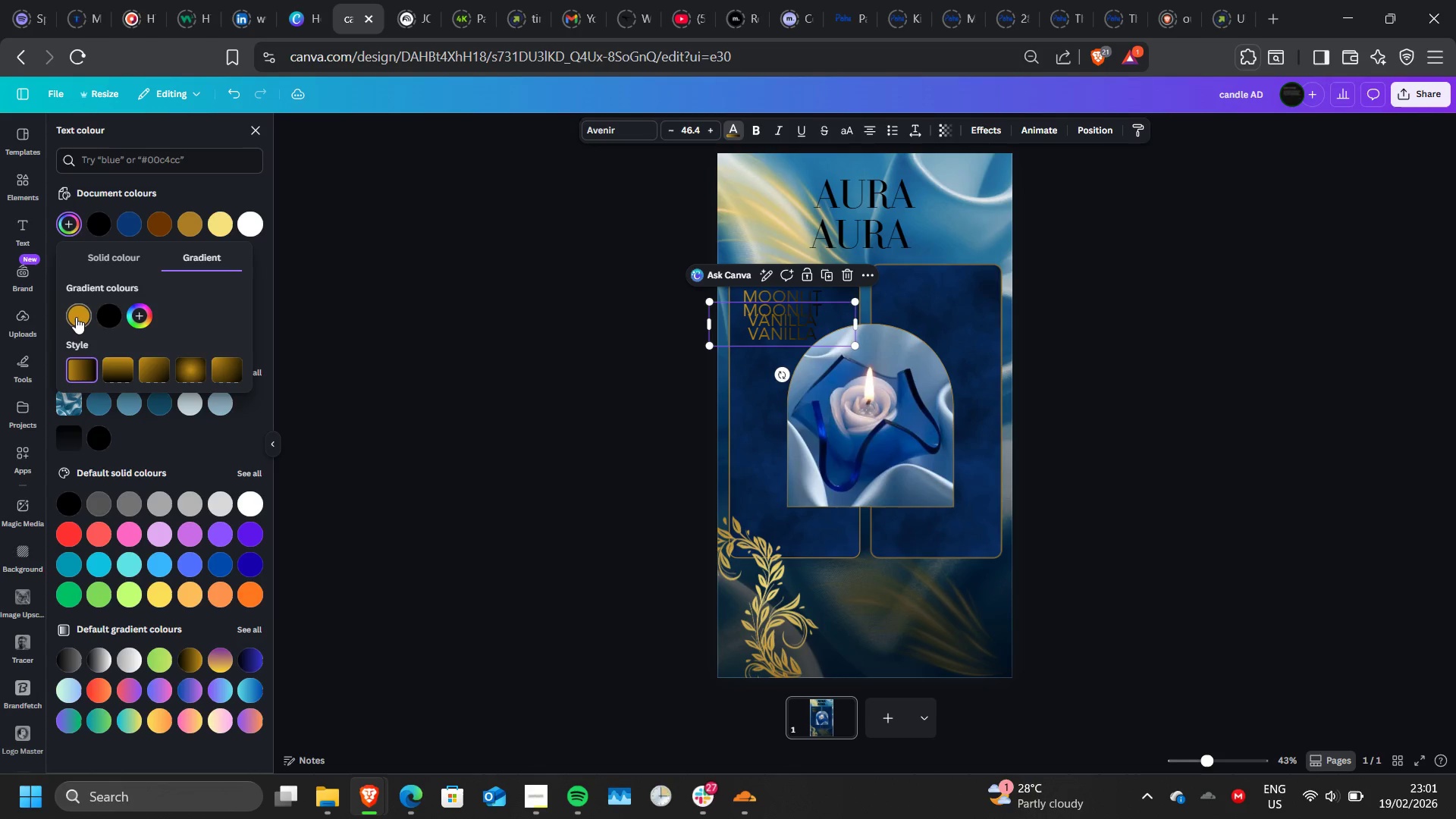 
left_click_drag(start_coordinate=[76, 317], to_coordinate=[114, 322])
 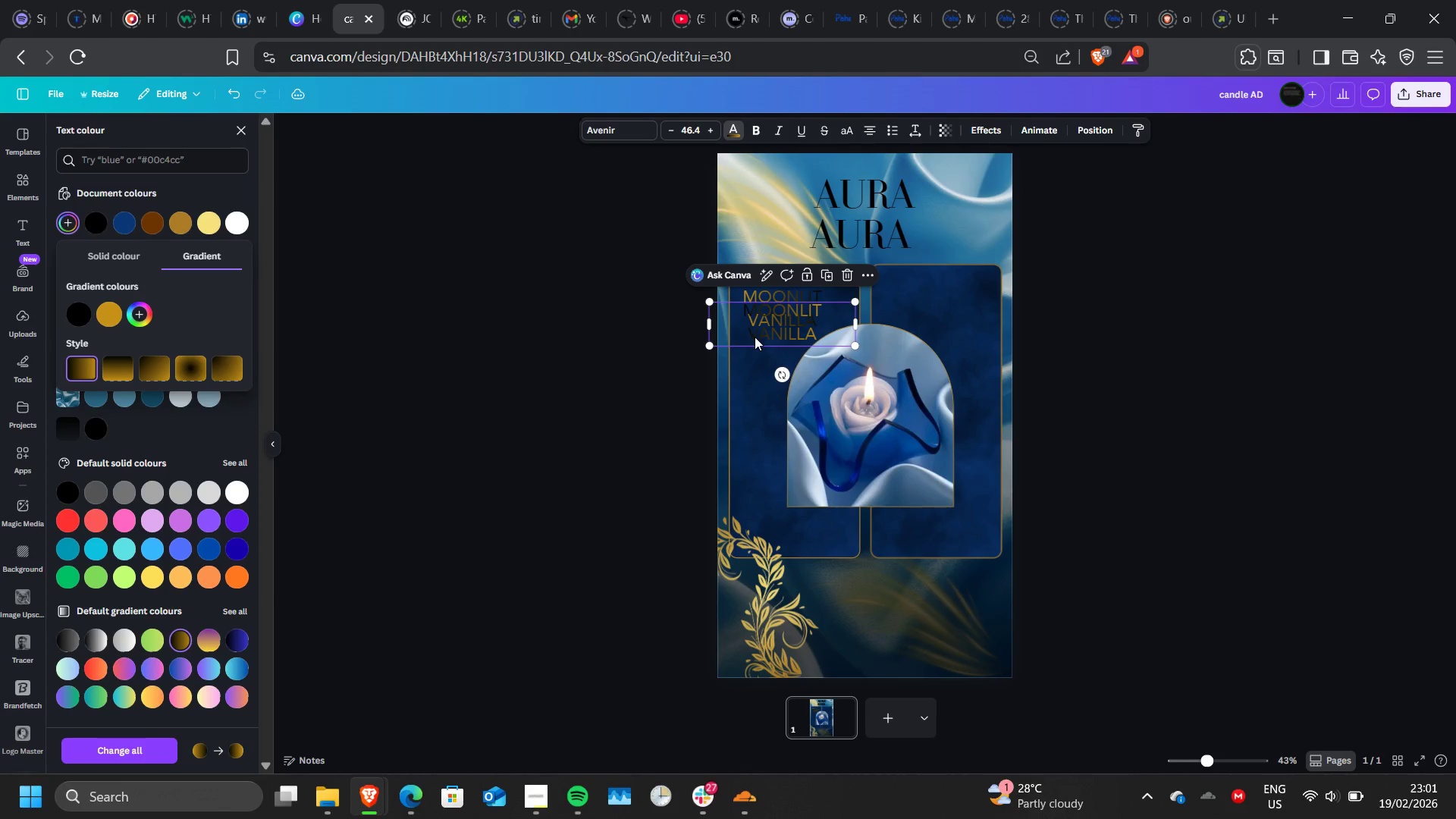 
left_click_drag(start_coordinate=[759, 337], to_coordinate=[758, 325])
 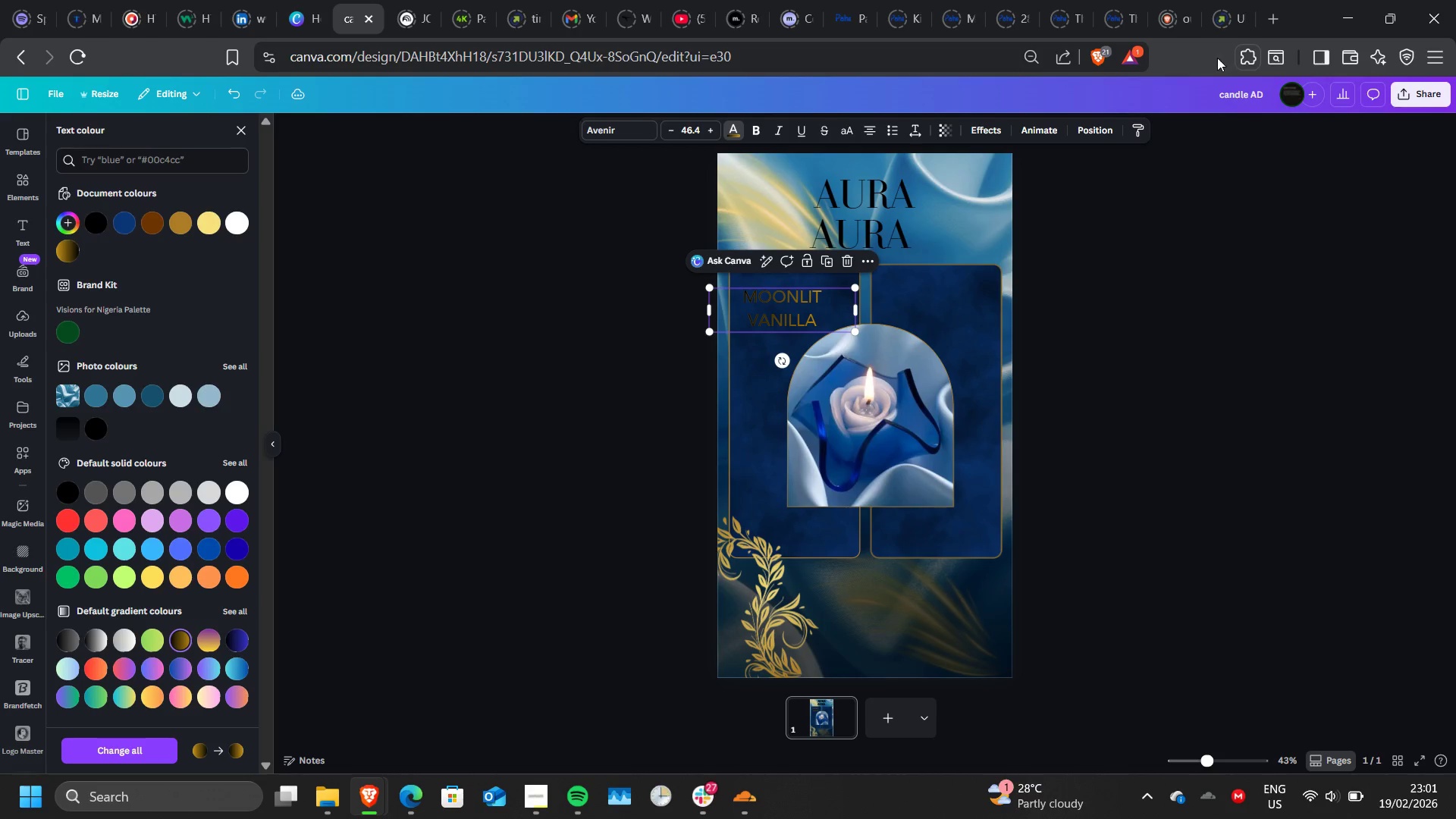 
left_click([1092, 129])
 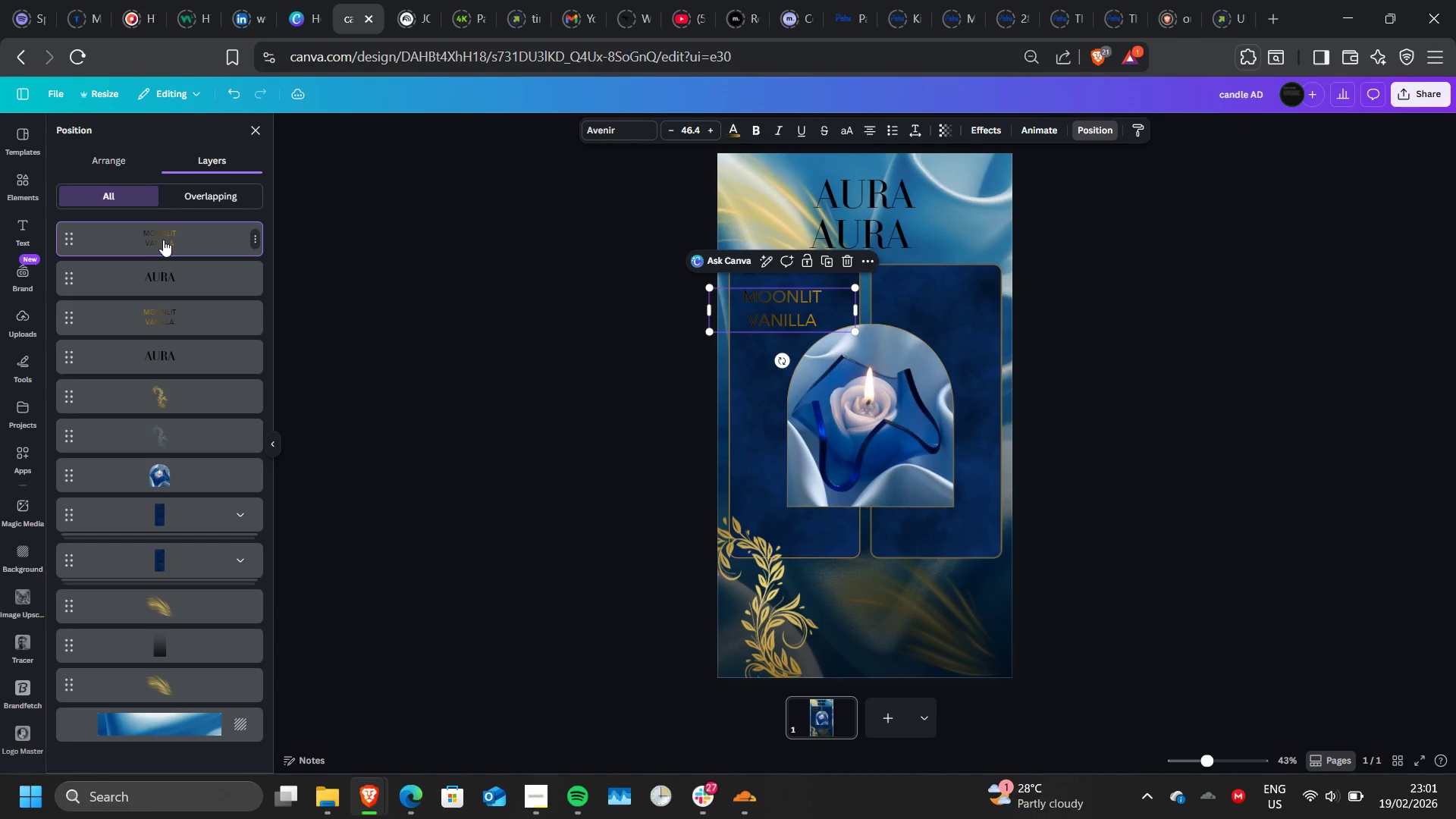 
left_click_drag(start_coordinate=[164, 240], to_coordinate=[164, 337])
 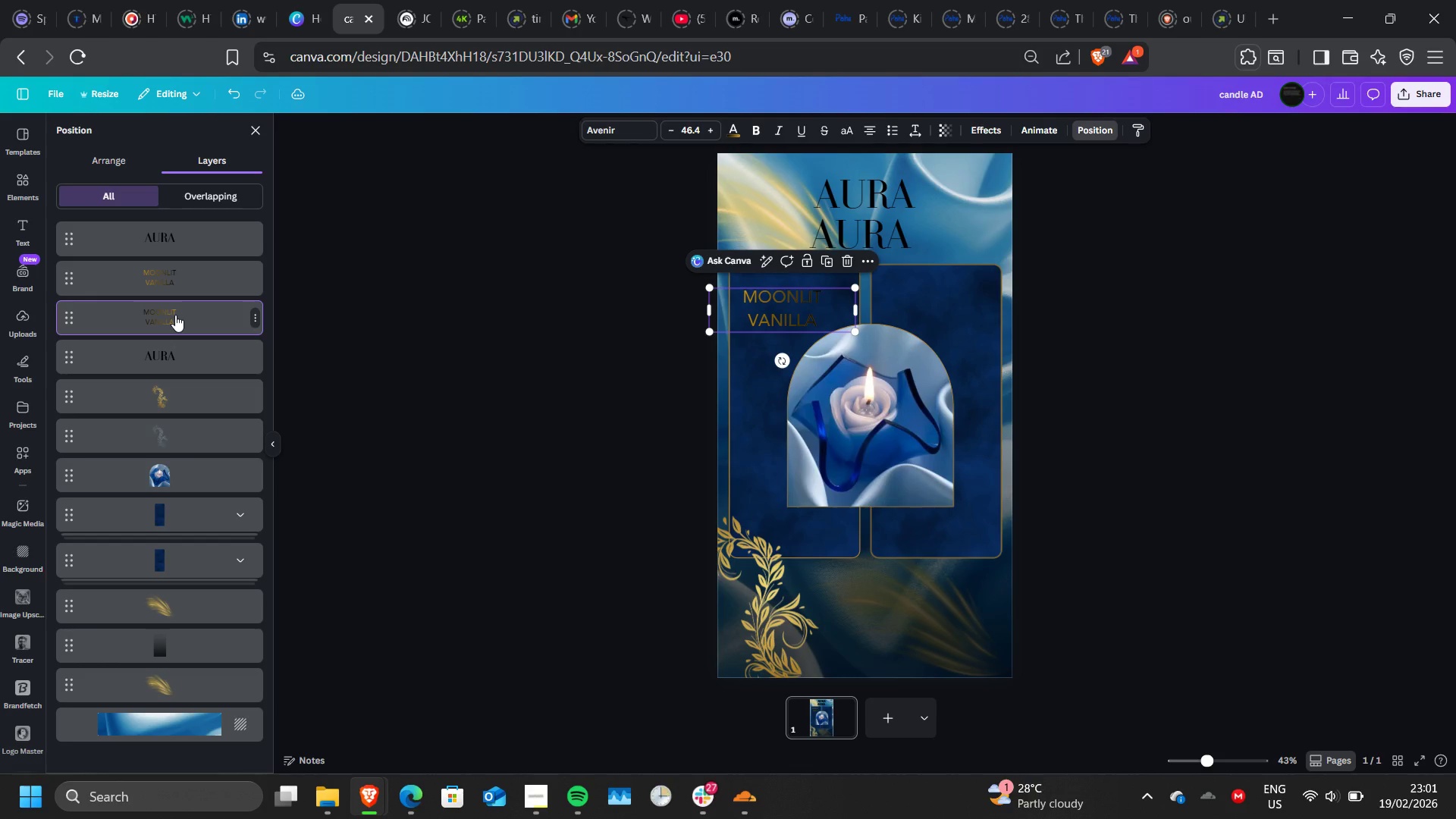 
left_click_drag(start_coordinate=[175, 314], to_coordinate=[176, 261])
 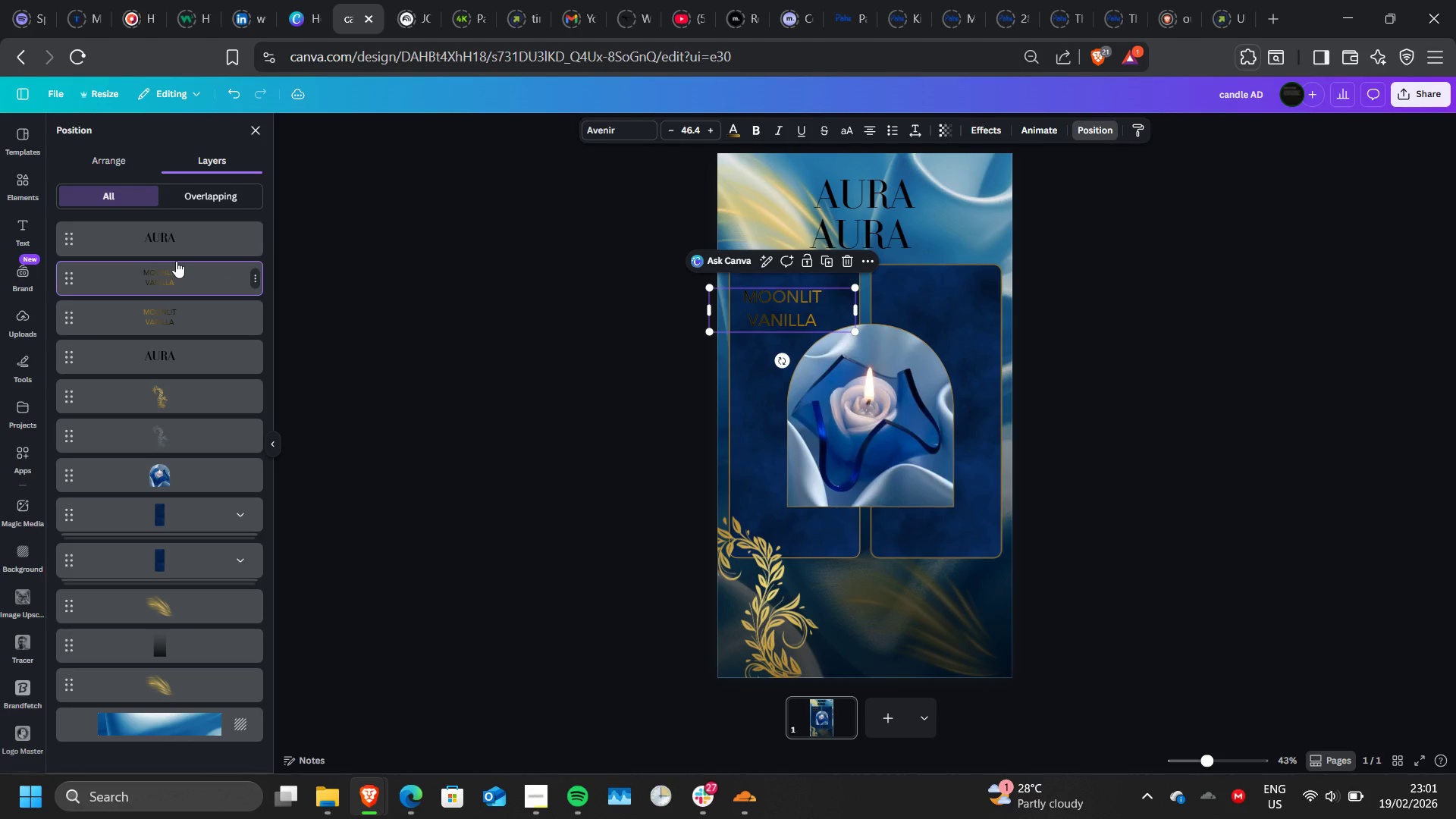 
wait(8.14)
 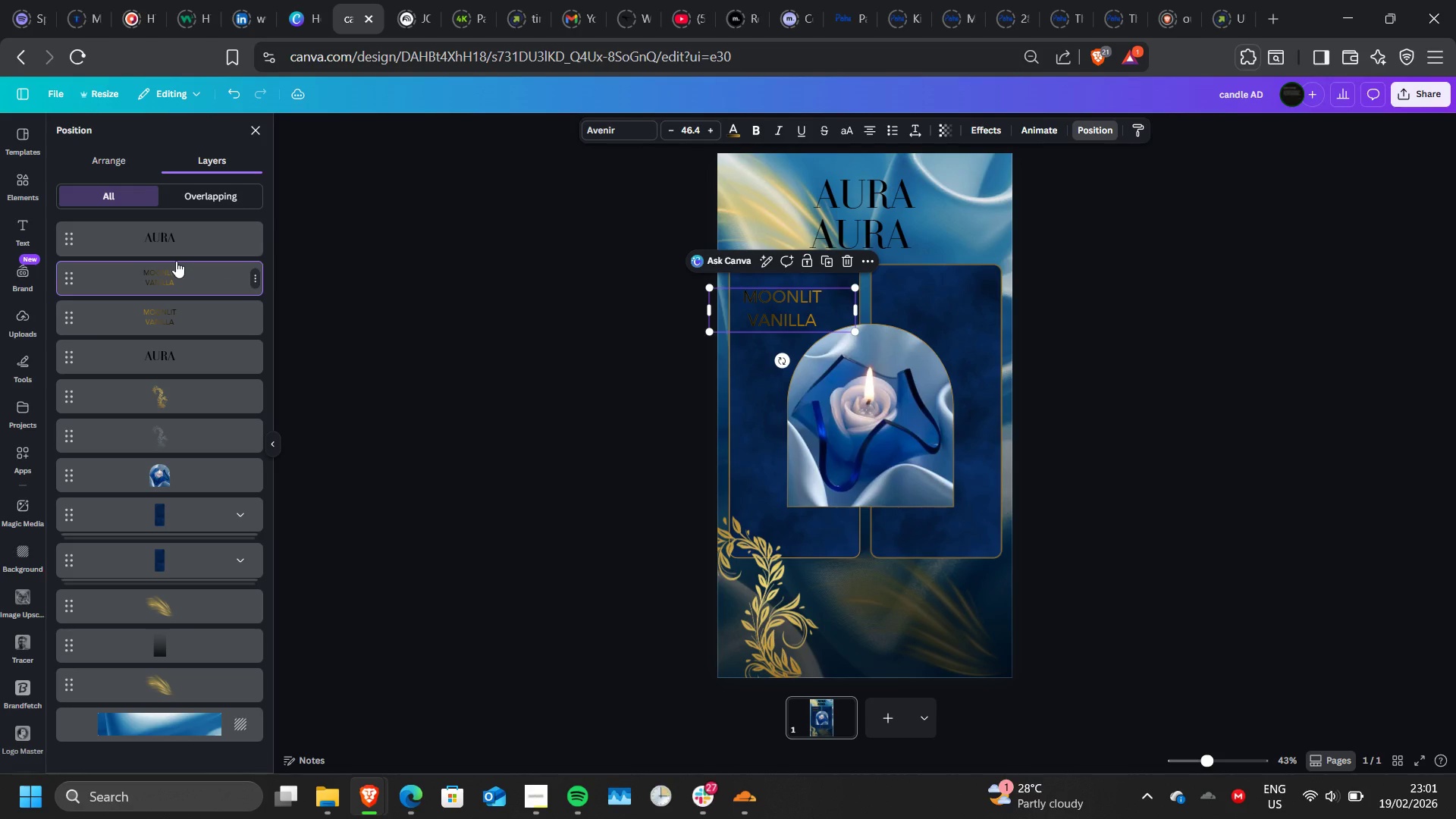 
left_click([202, 278])
 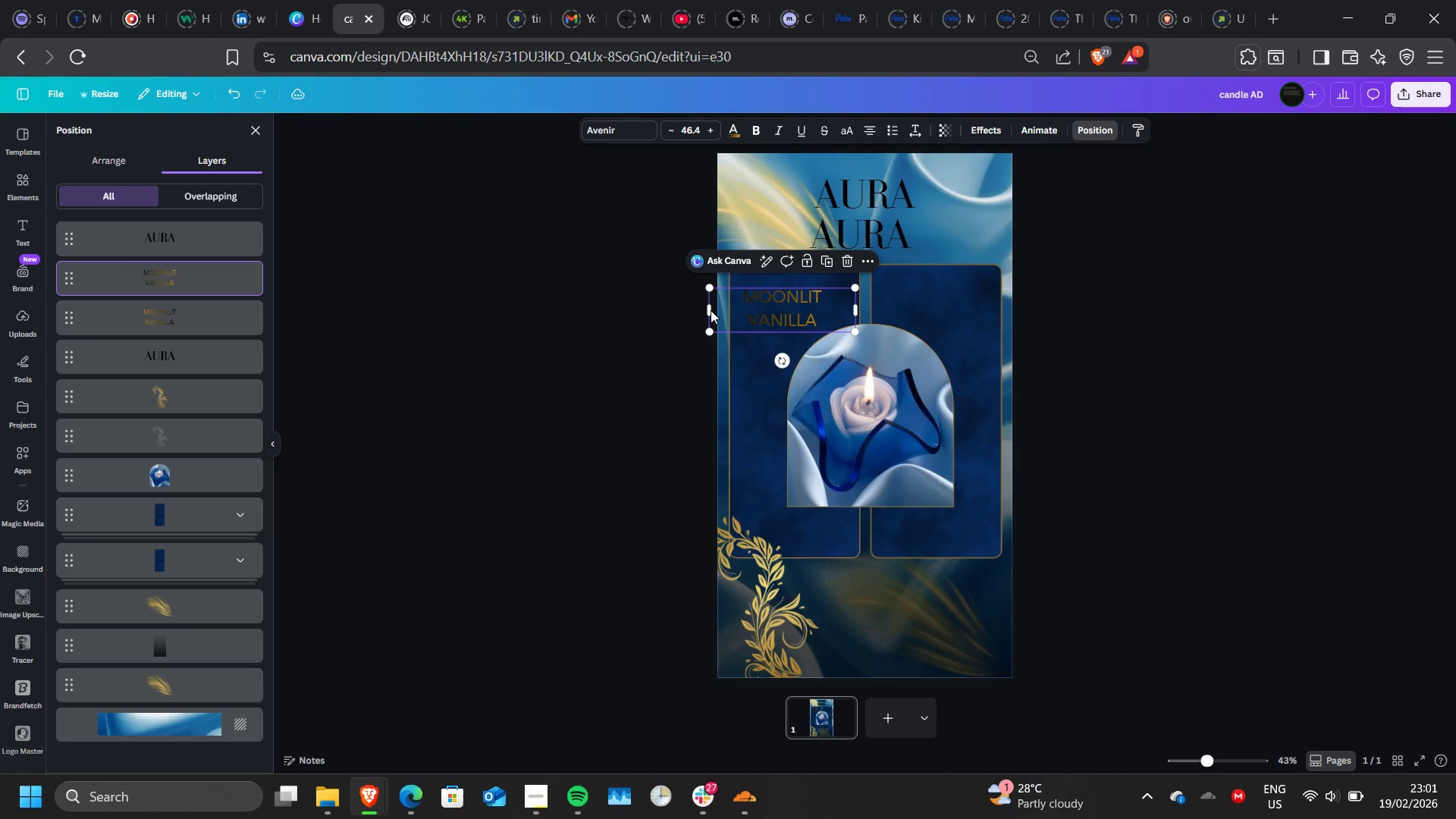 
wait(5.16)
 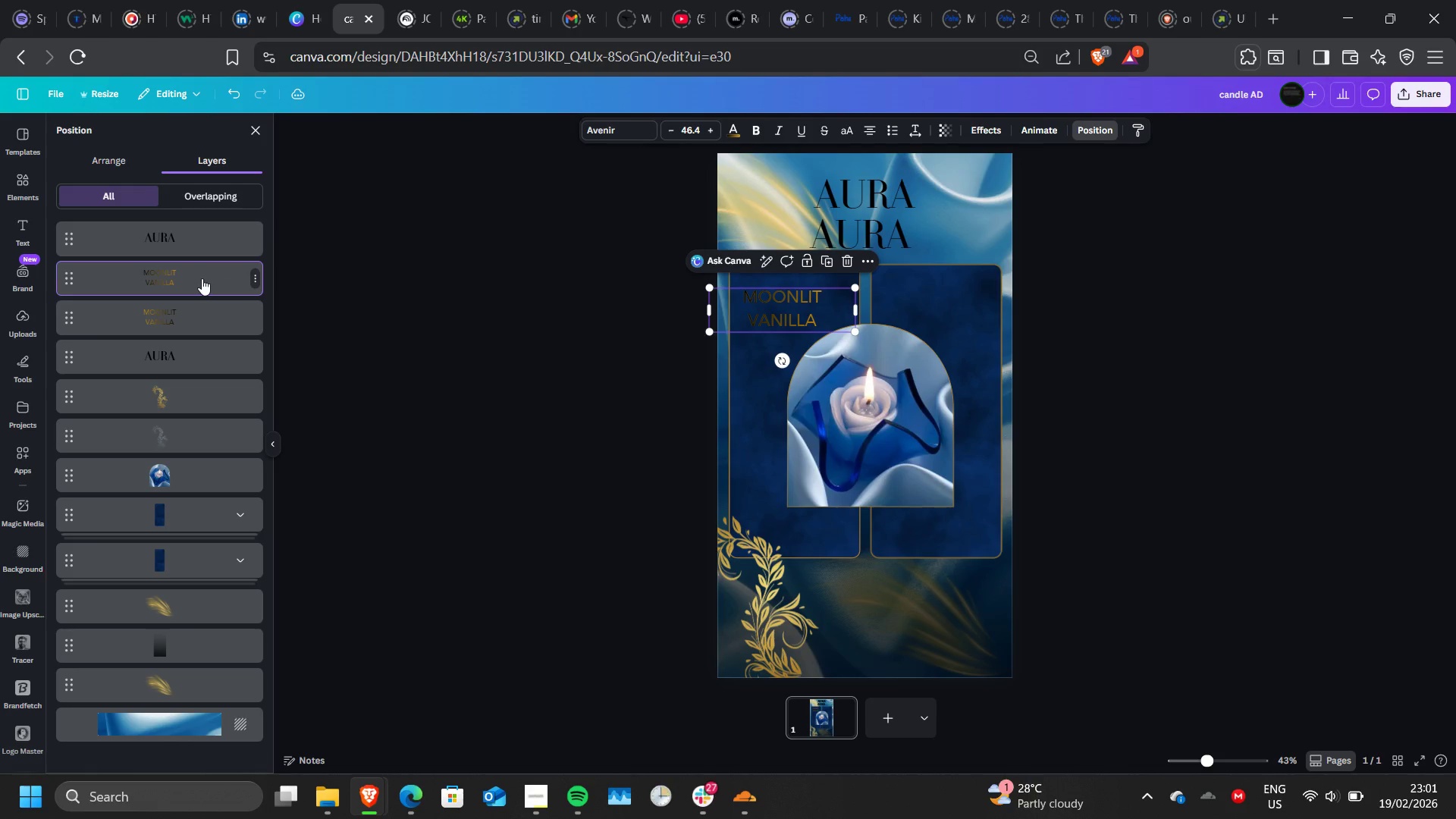 
left_click_drag(start_coordinate=[708, 308], to_coordinate=[753, 303])
 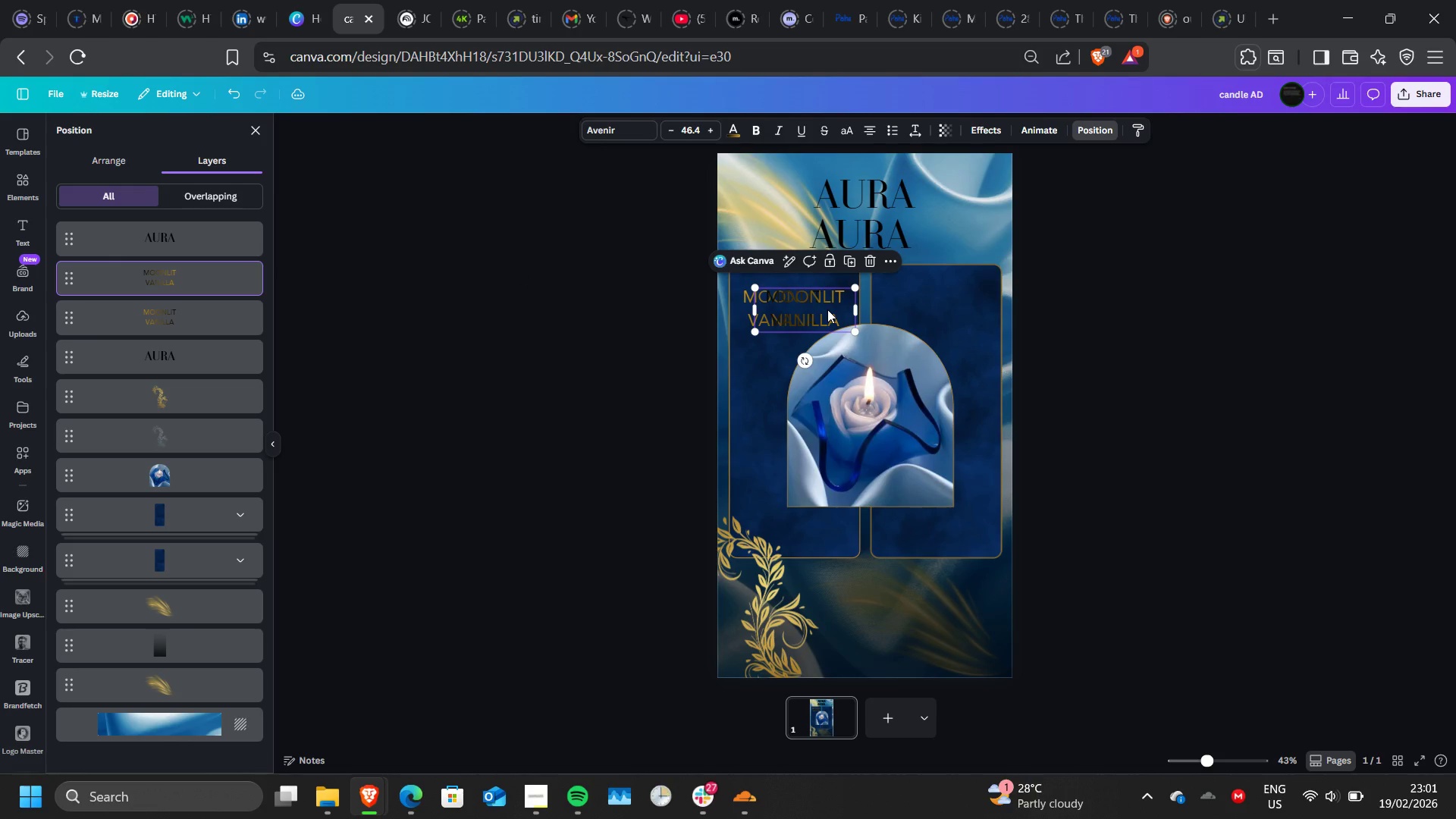 
left_click_drag(start_coordinate=[827, 309], to_coordinate=[805, 309])
 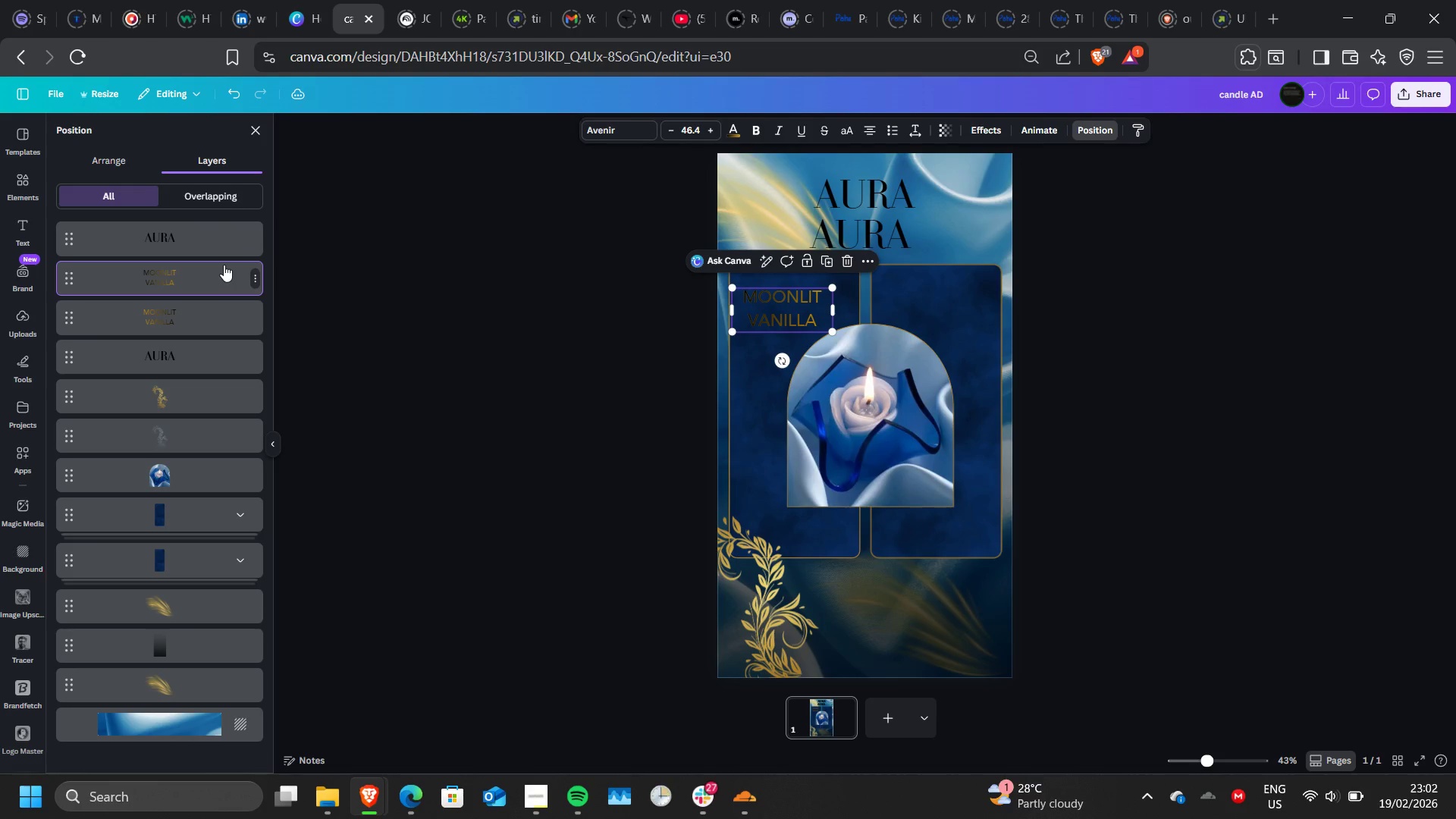 
wait(6.56)
 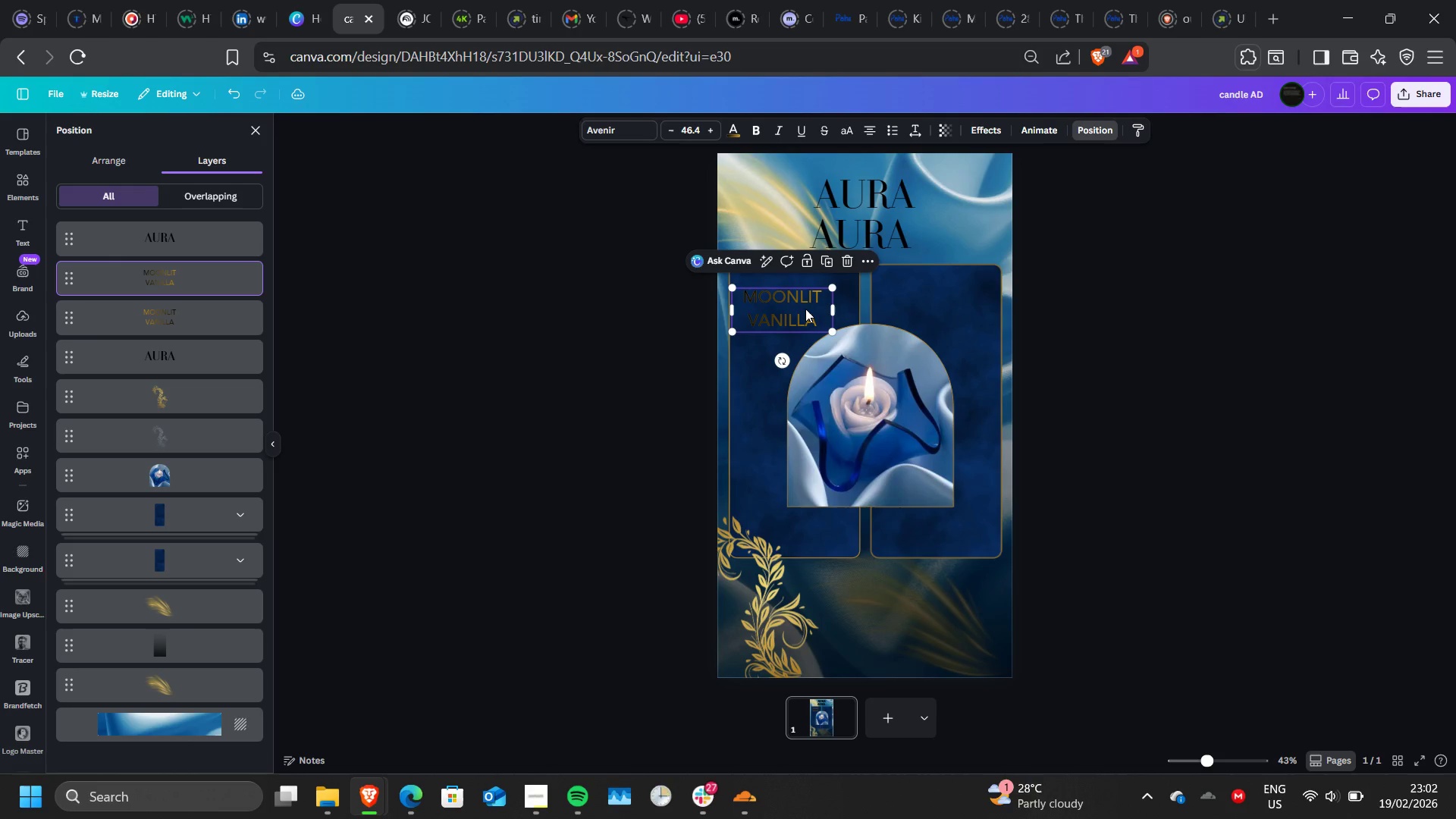 
left_click([756, 124])
 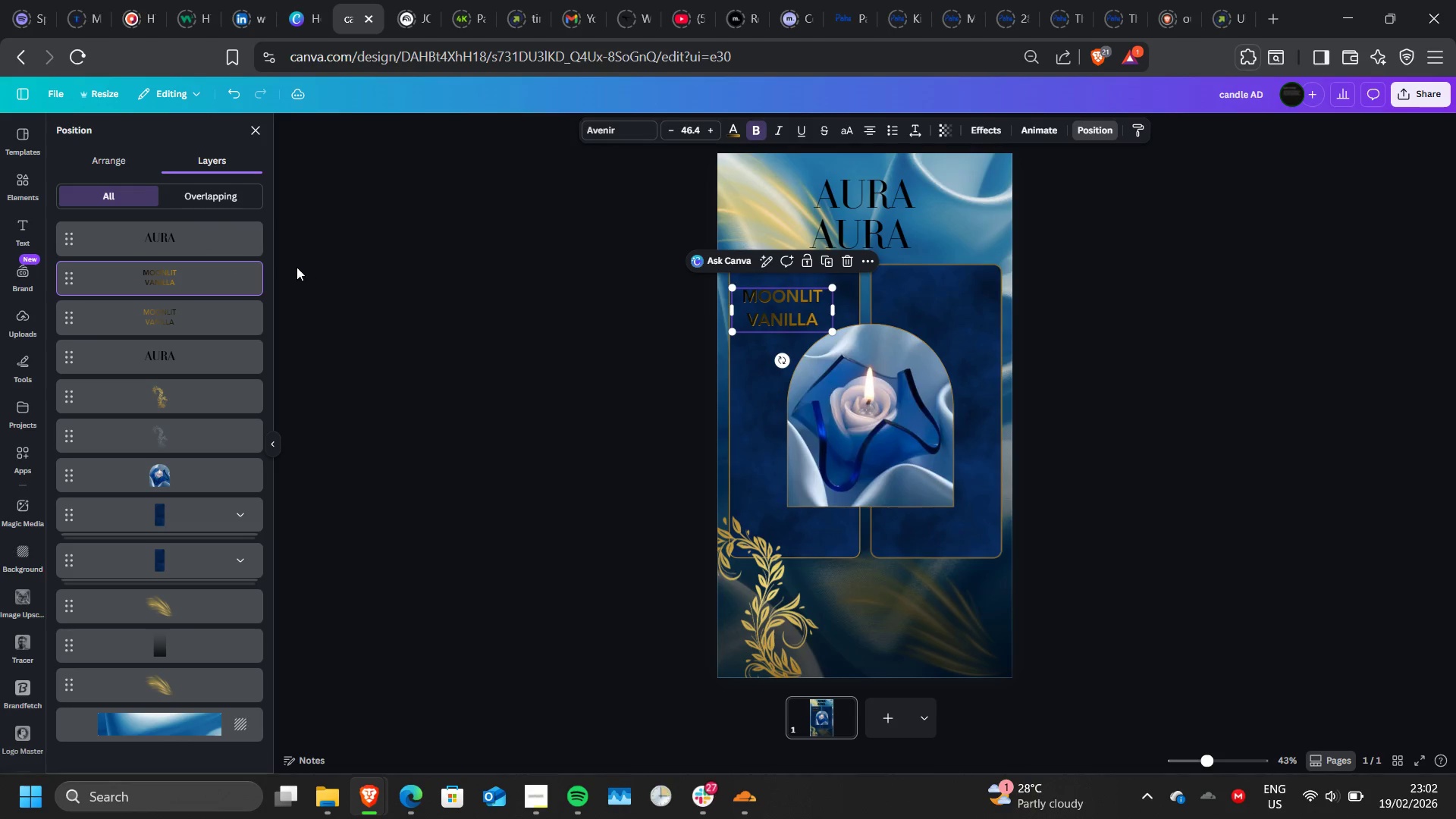 
left_click([246, 310])
 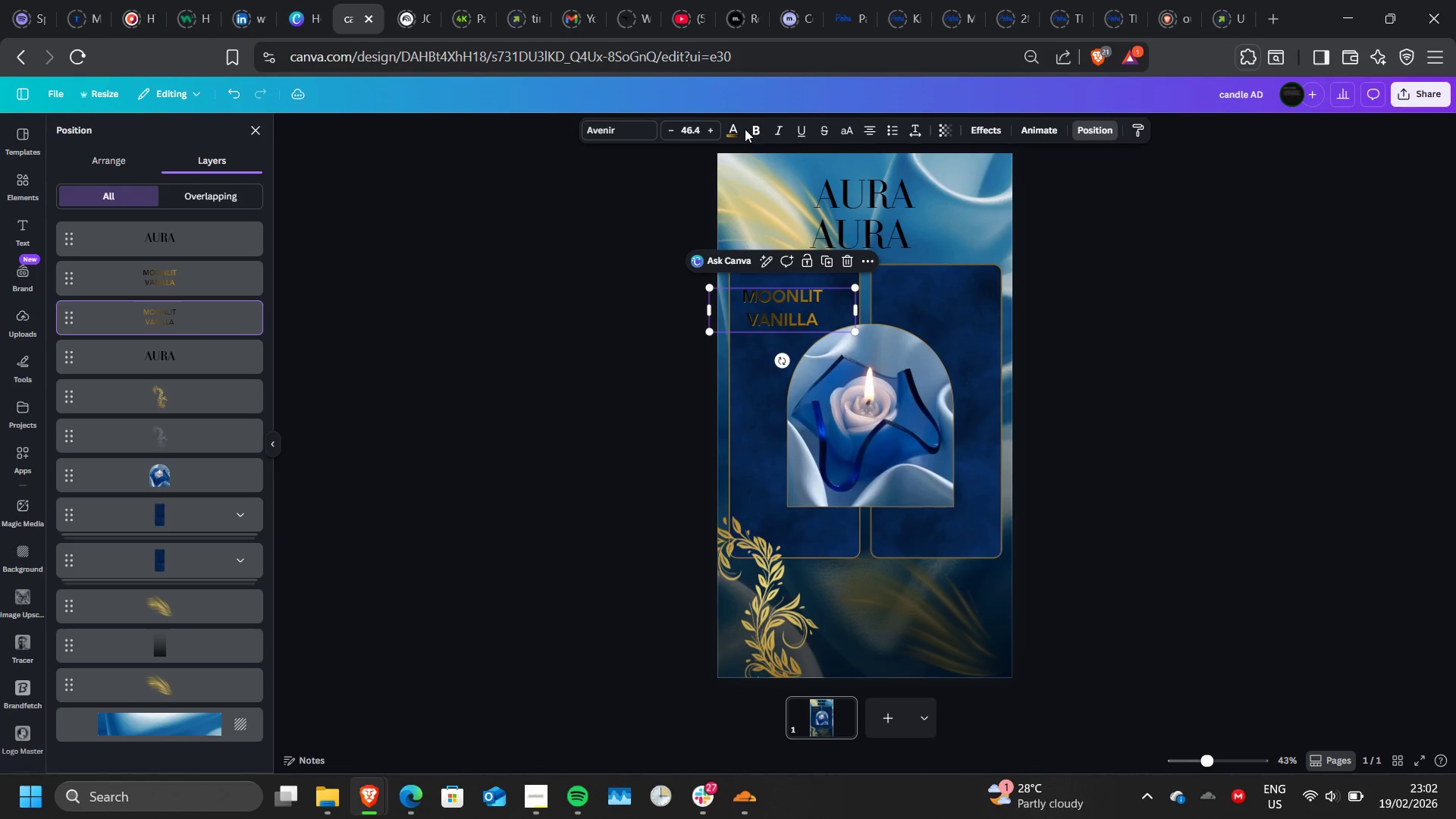 
left_click([752, 130])
 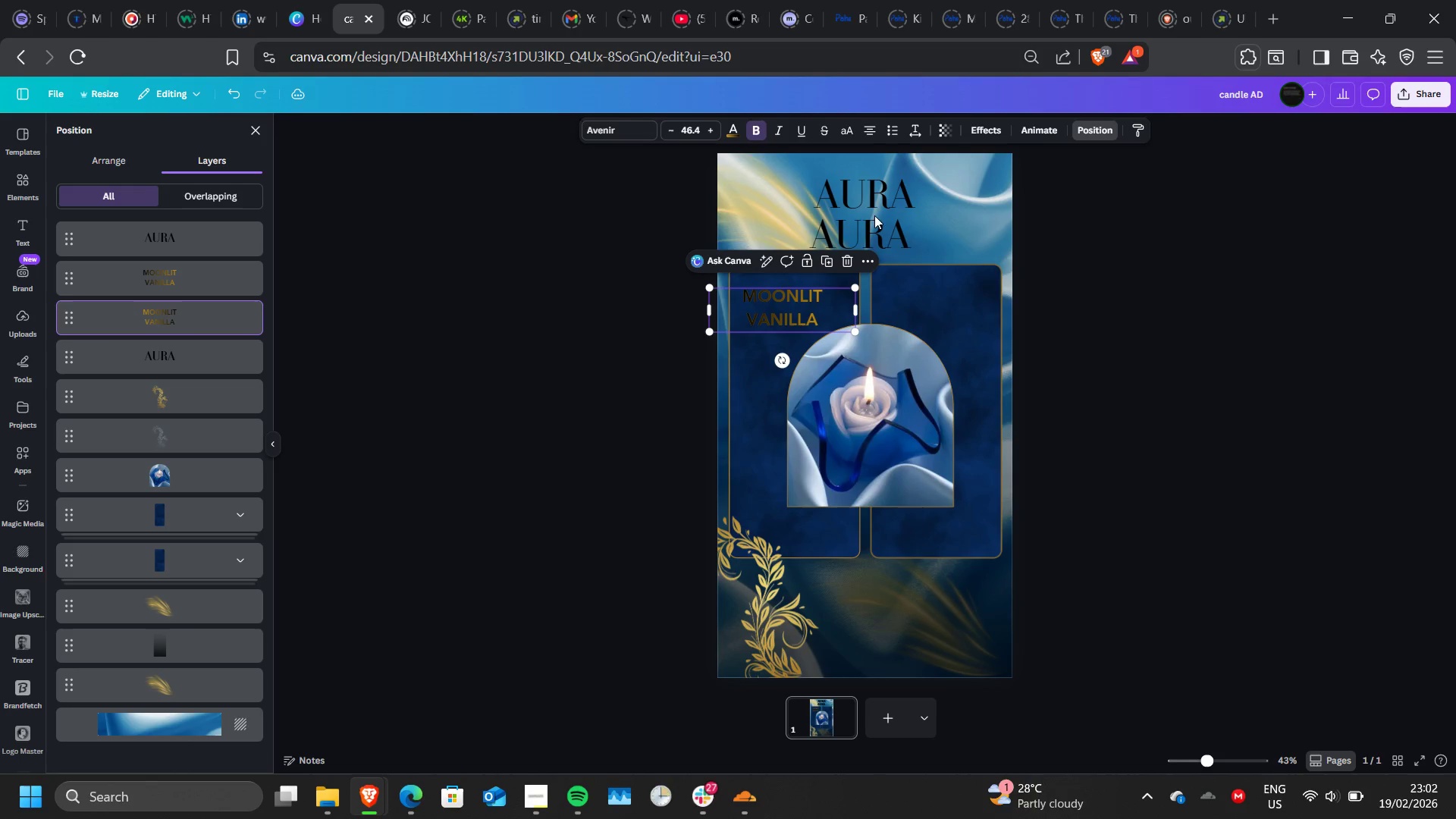 
left_click([847, 262])
 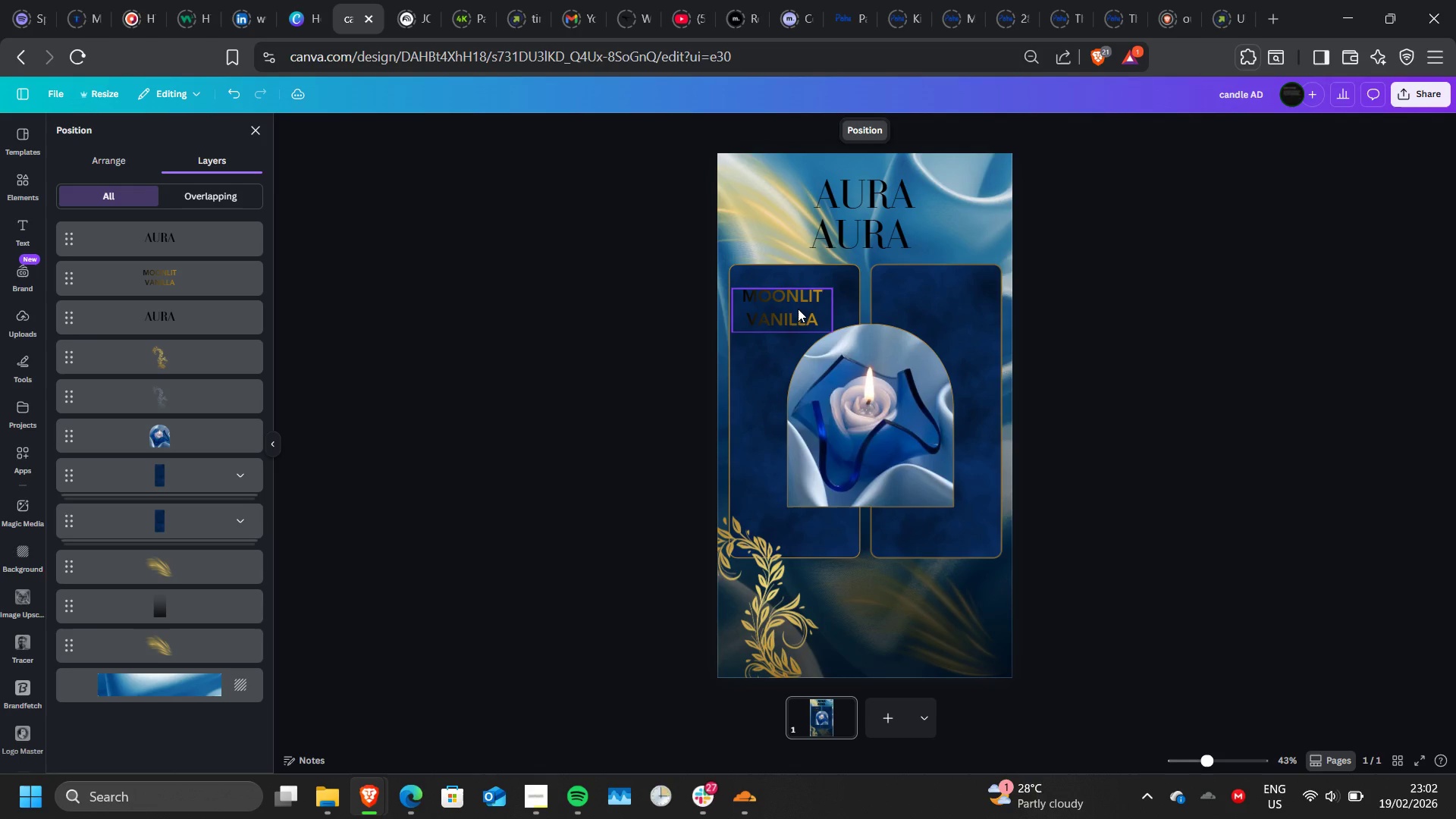 
left_click([798, 309])
 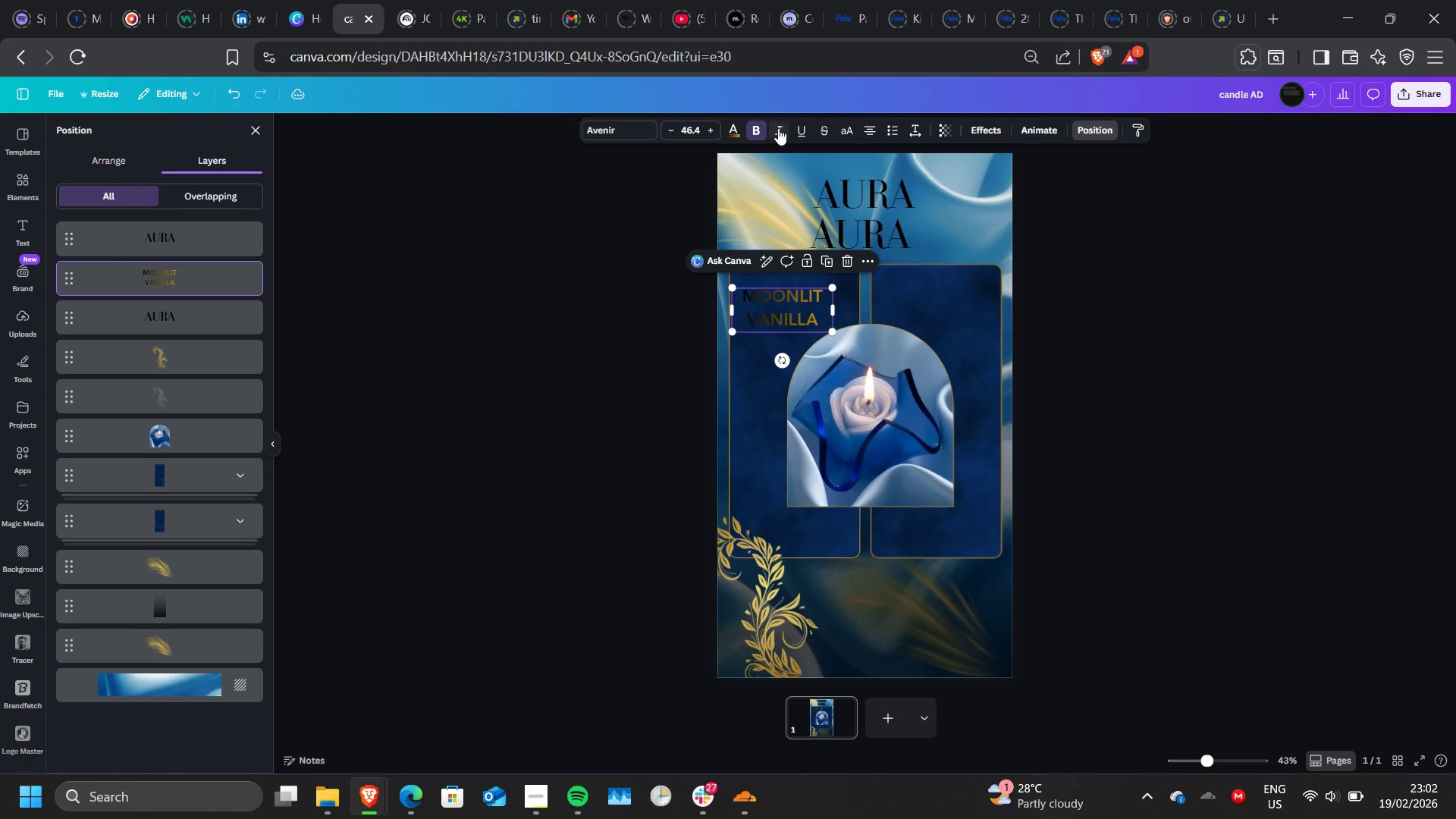 
left_click([777, 128])
 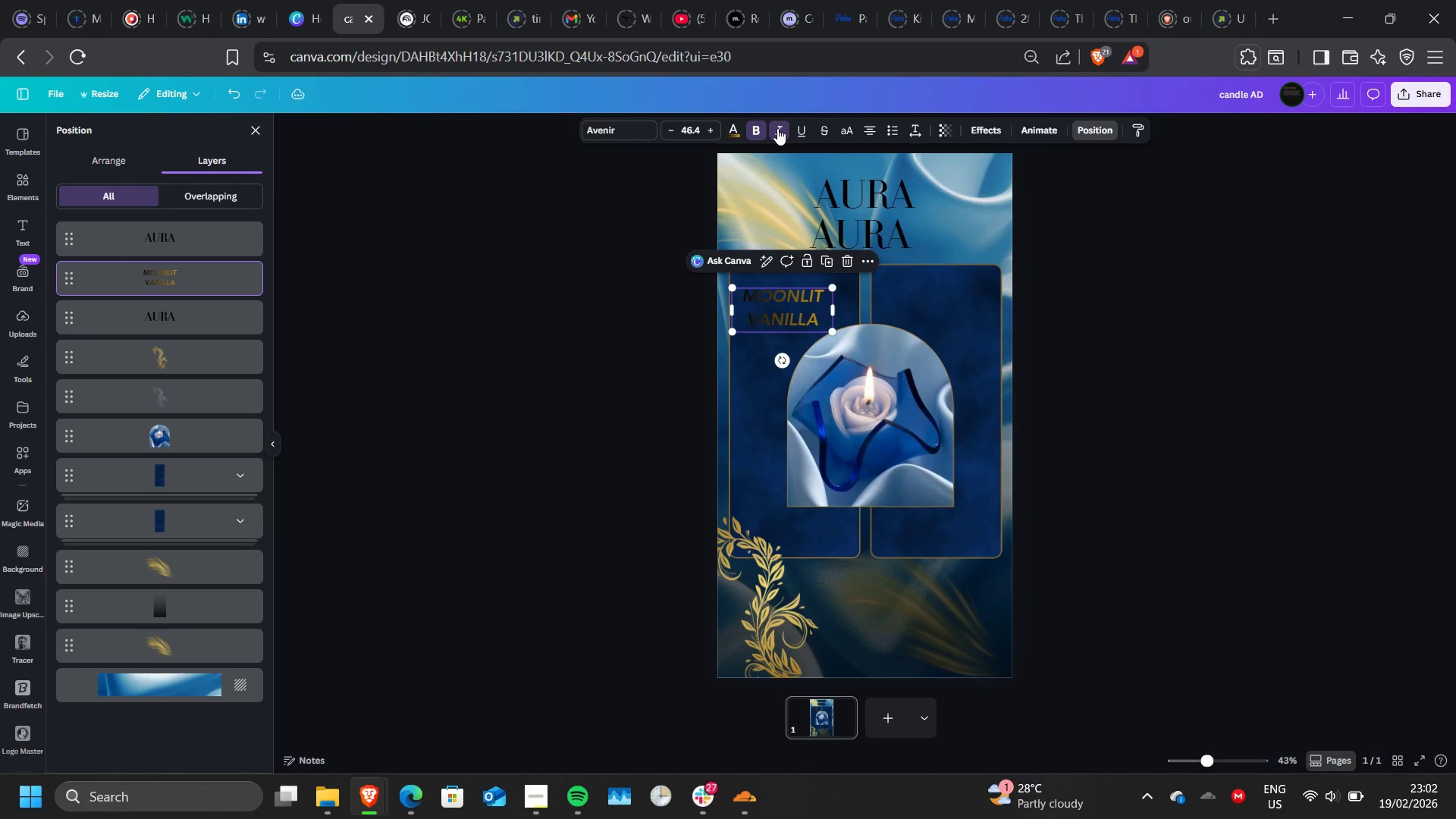 
left_click([777, 128])
 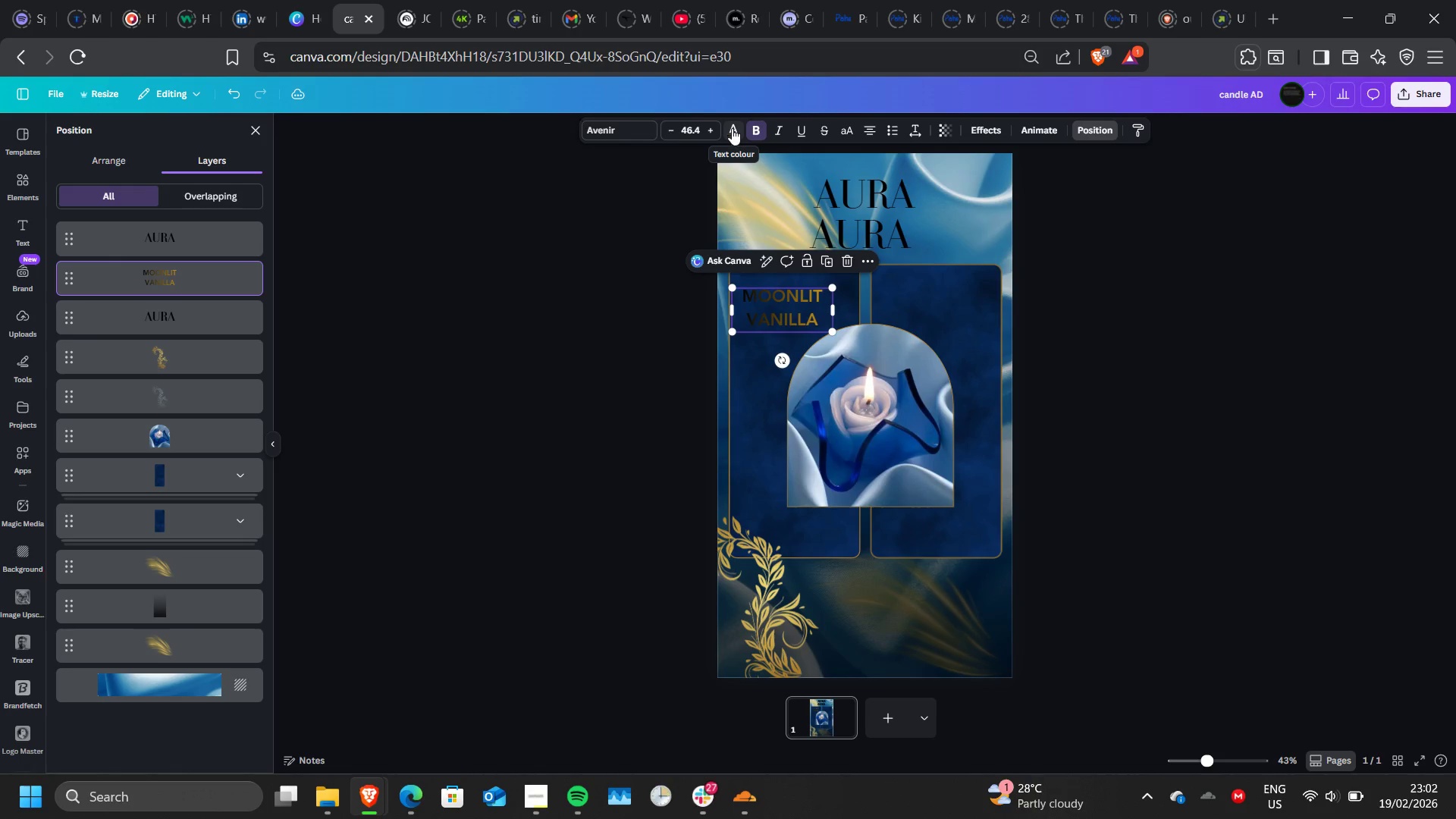 
left_click([732, 128])
 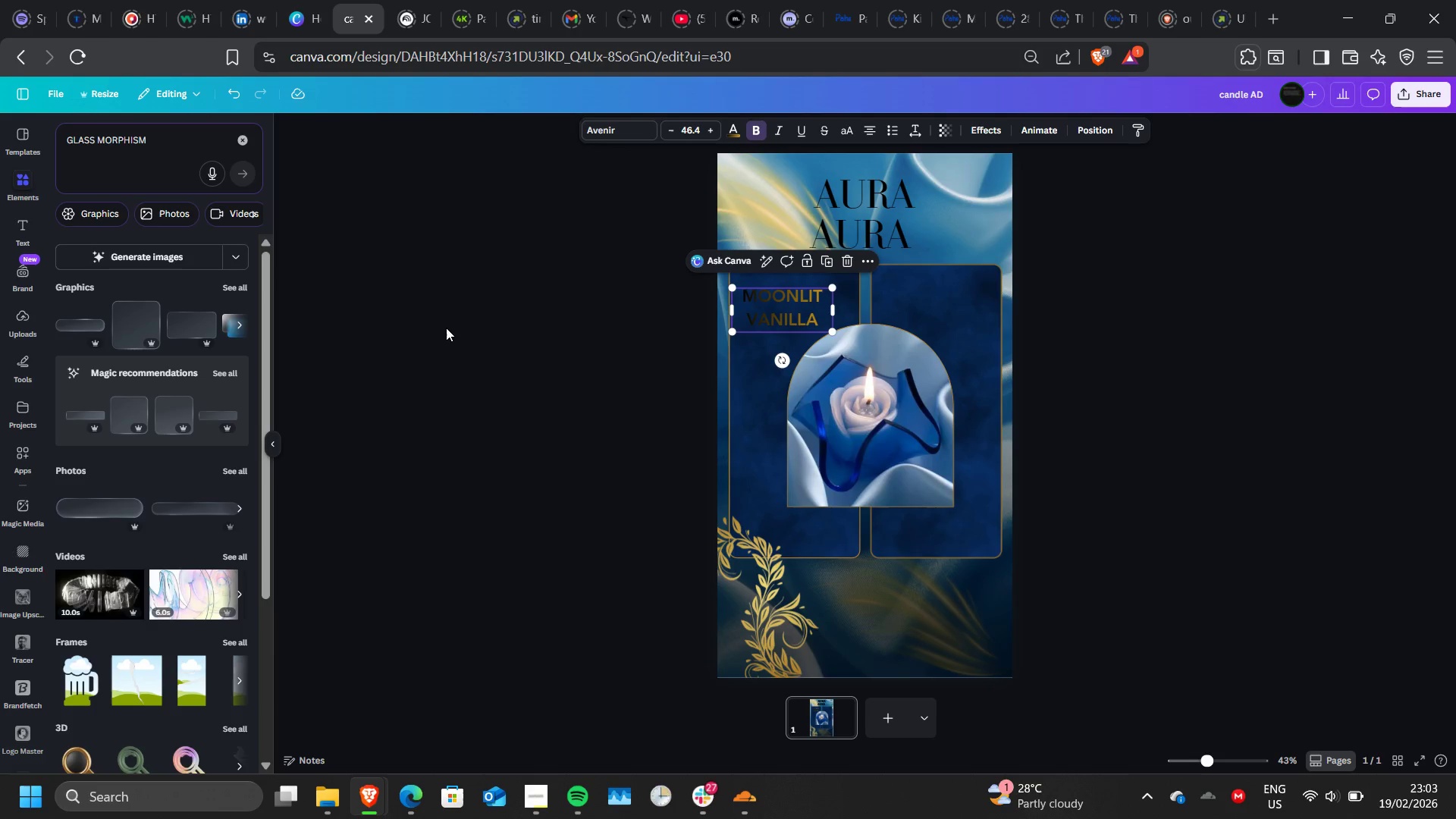 
wait(40.38)
 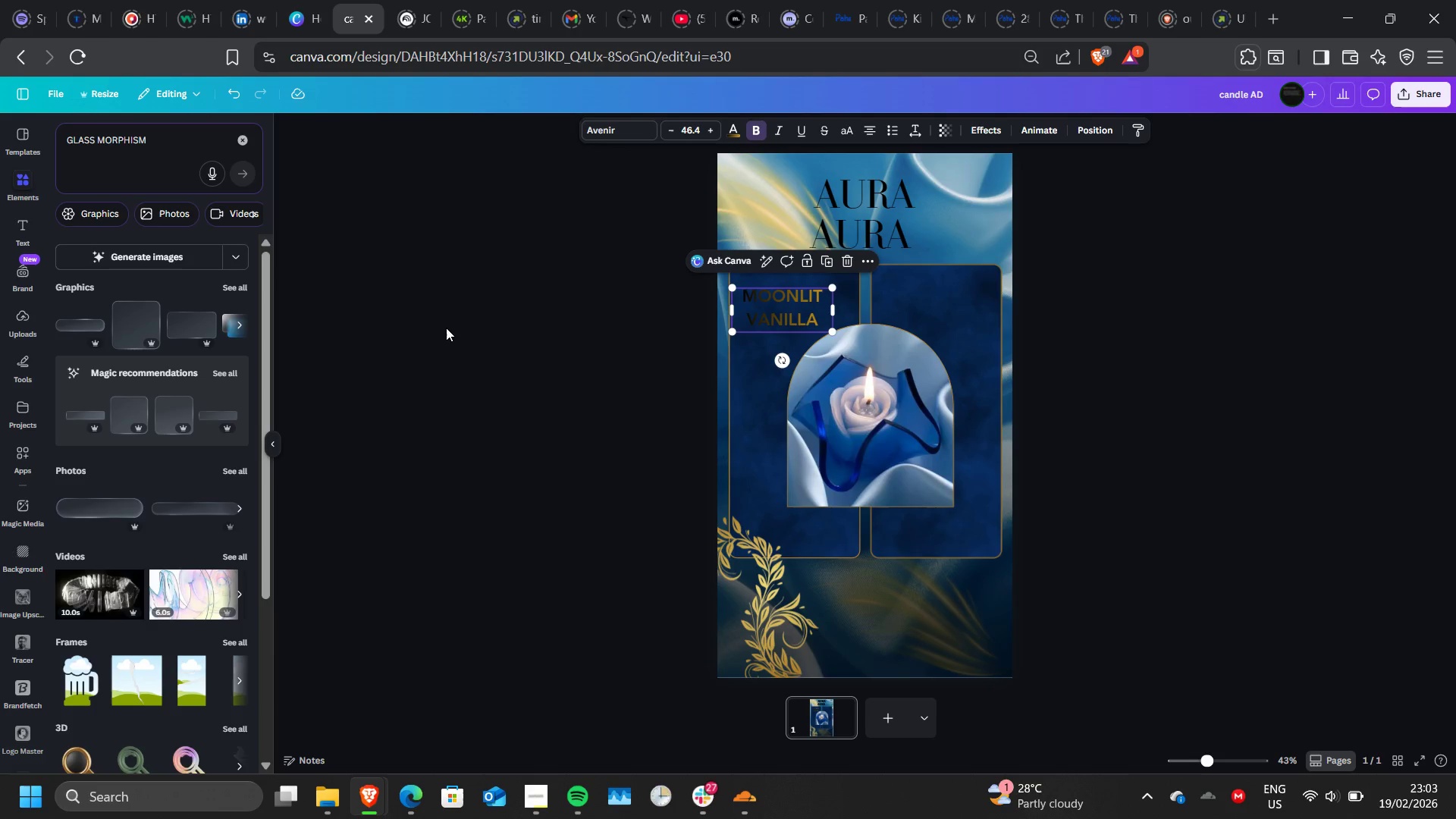 
left_click([733, 129])
 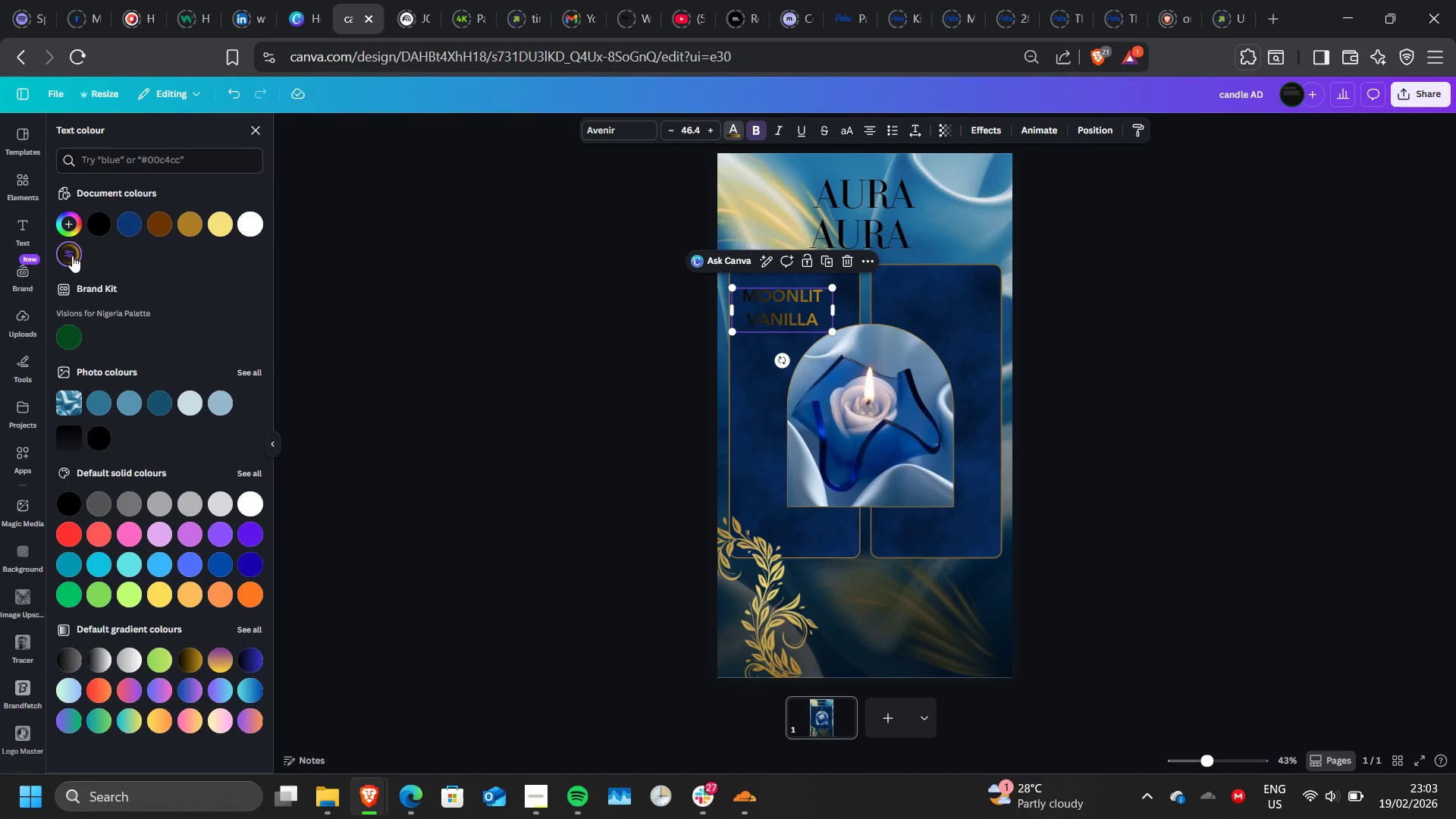 
left_click([66, 259])
 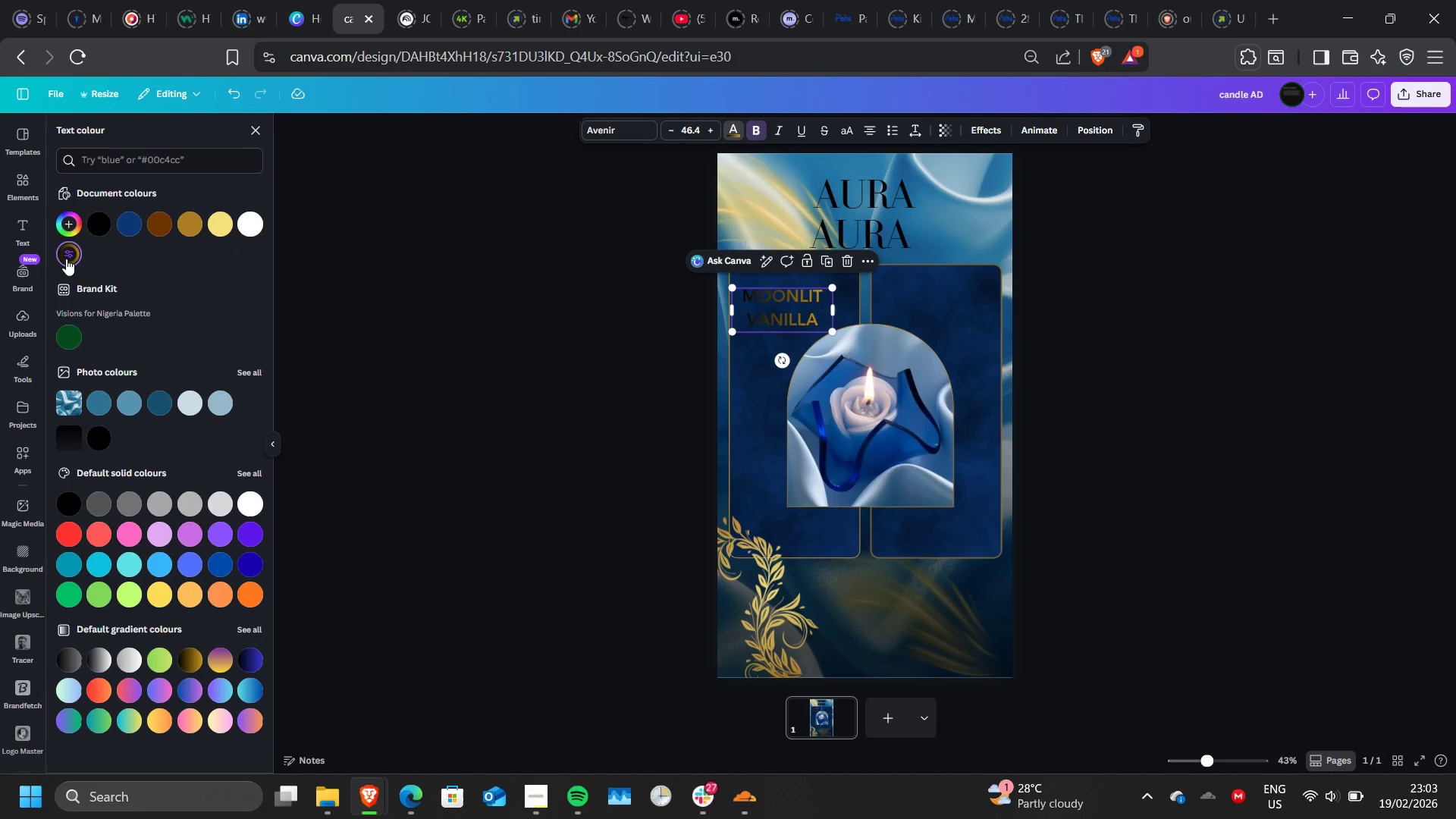 
left_click([66, 259])
 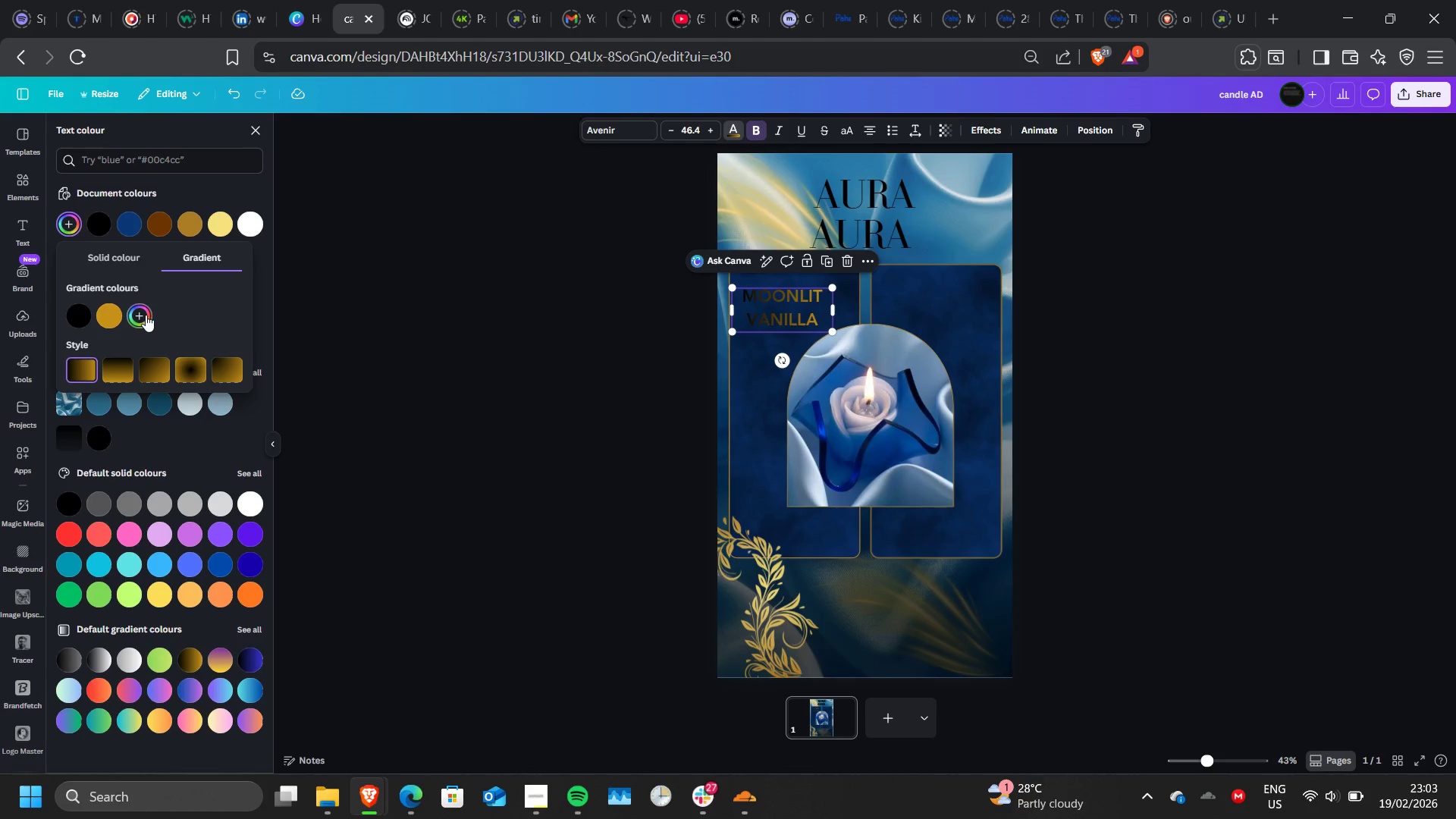 
left_click([146, 315])
 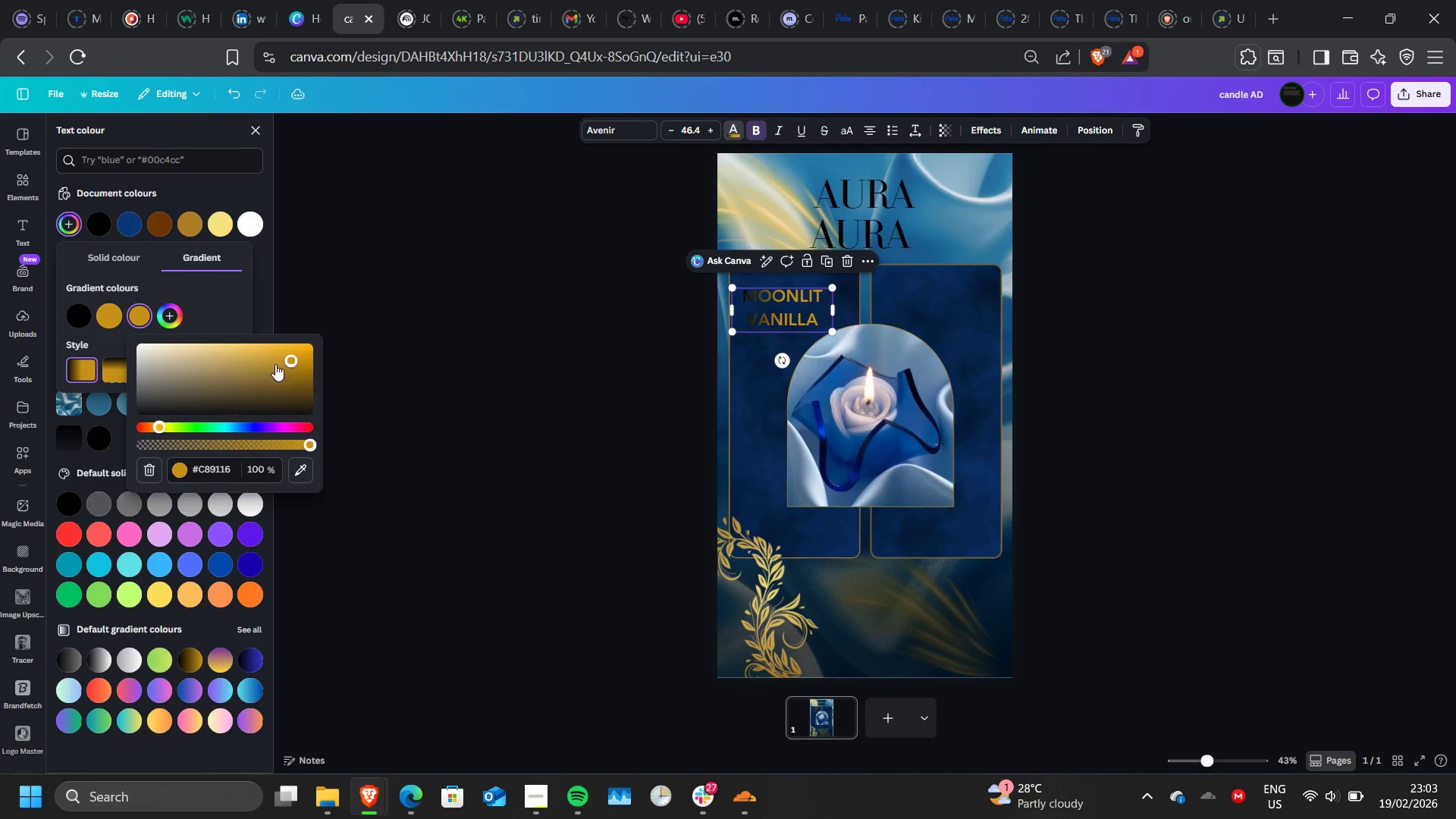 
left_click_drag(start_coordinate=[287, 359], to_coordinate=[115, 333])
 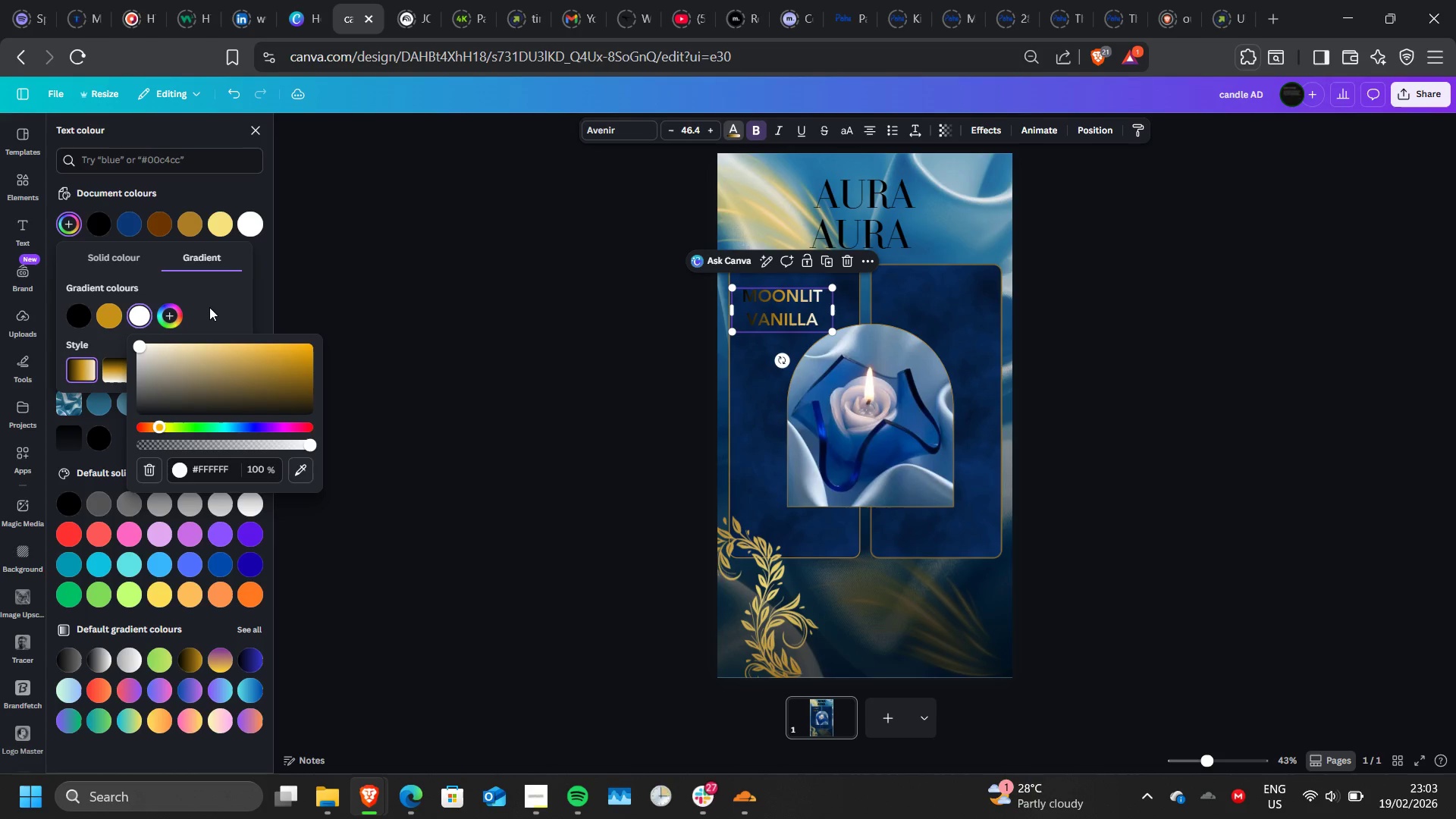 
left_click([209, 307])
 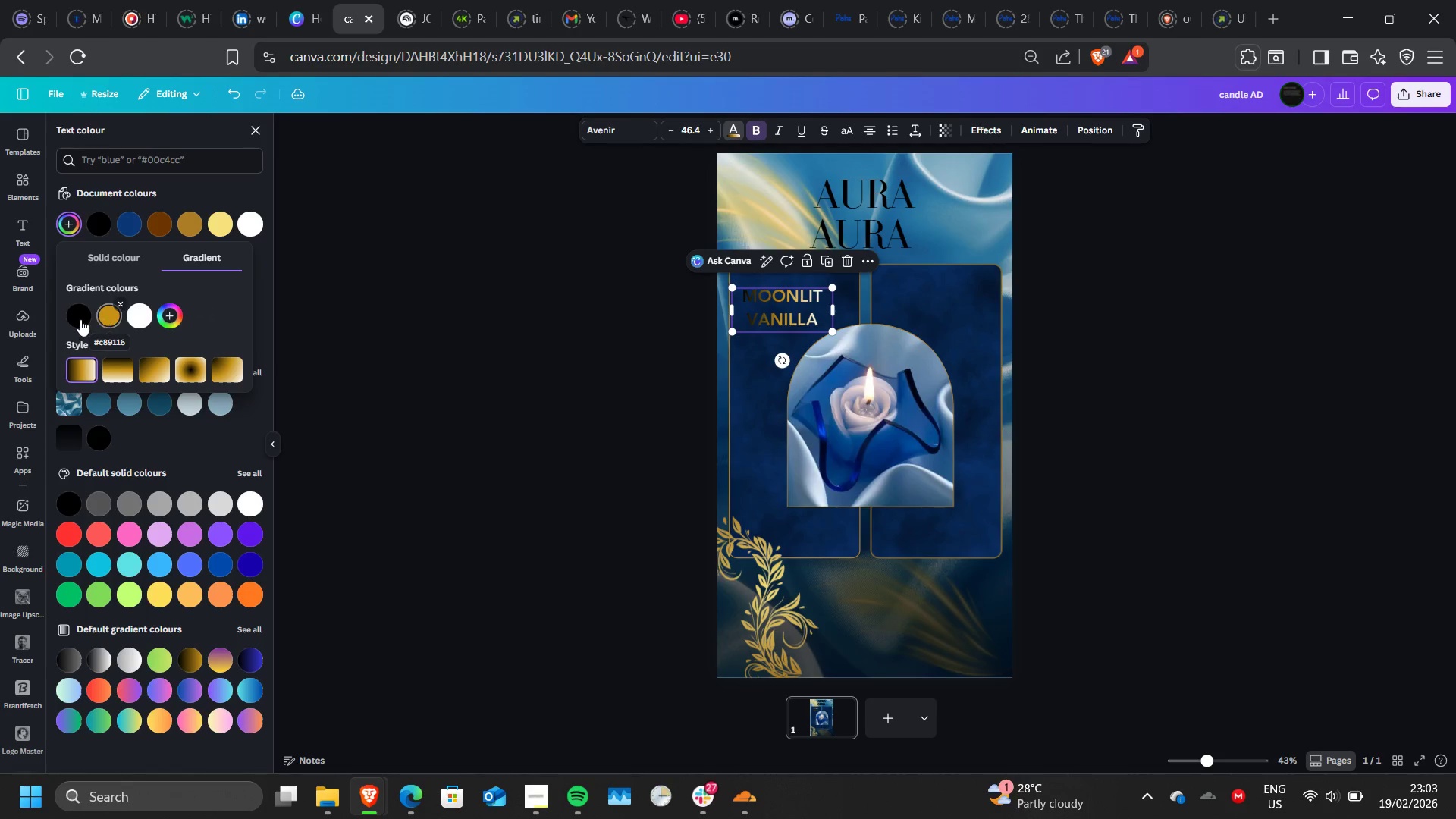 
left_click_drag(start_coordinate=[74, 318], to_coordinate=[141, 324])
 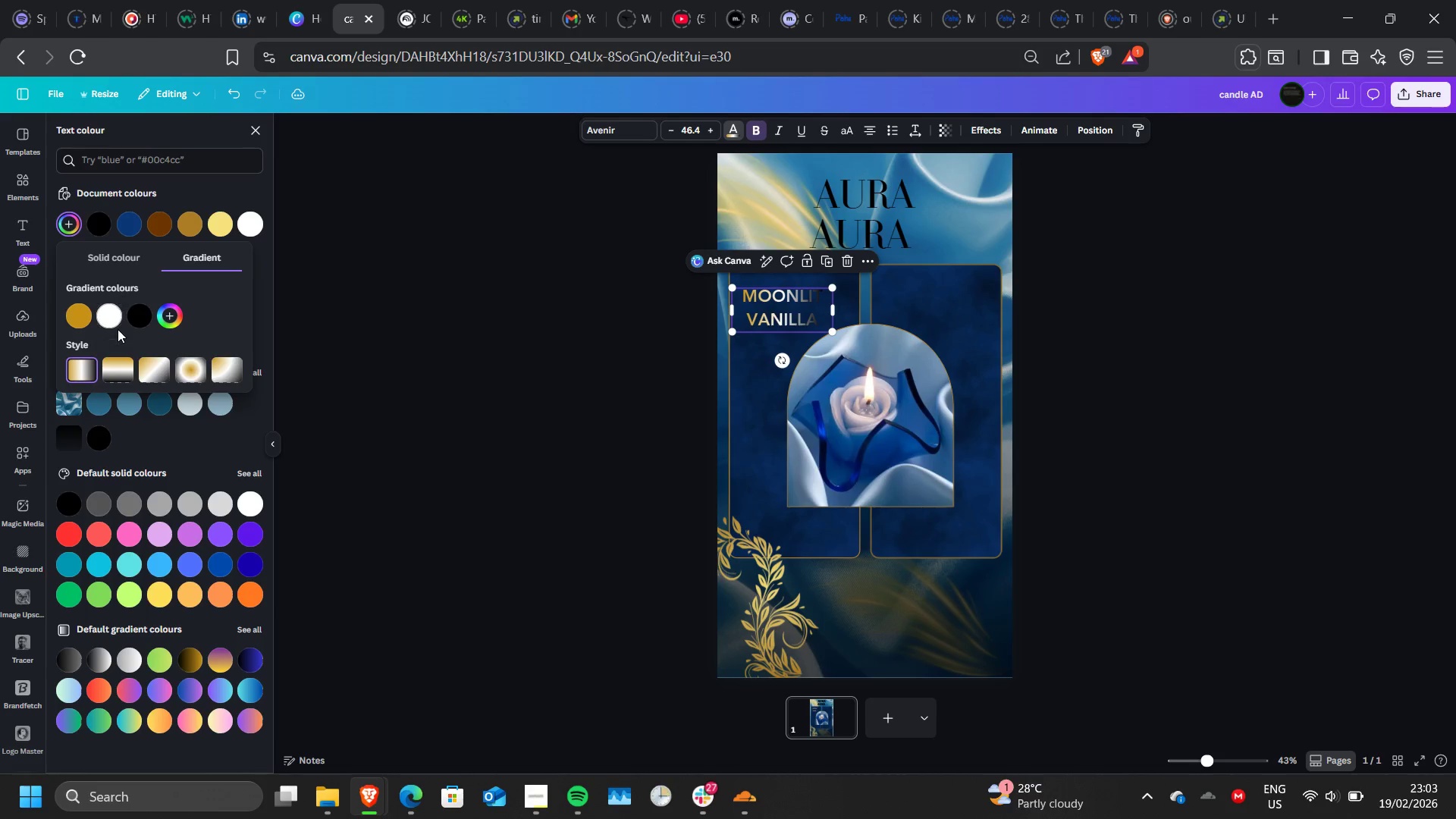 
left_click_drag(start_coordinate=[110, 317], to_coordinate=[64, 318])
 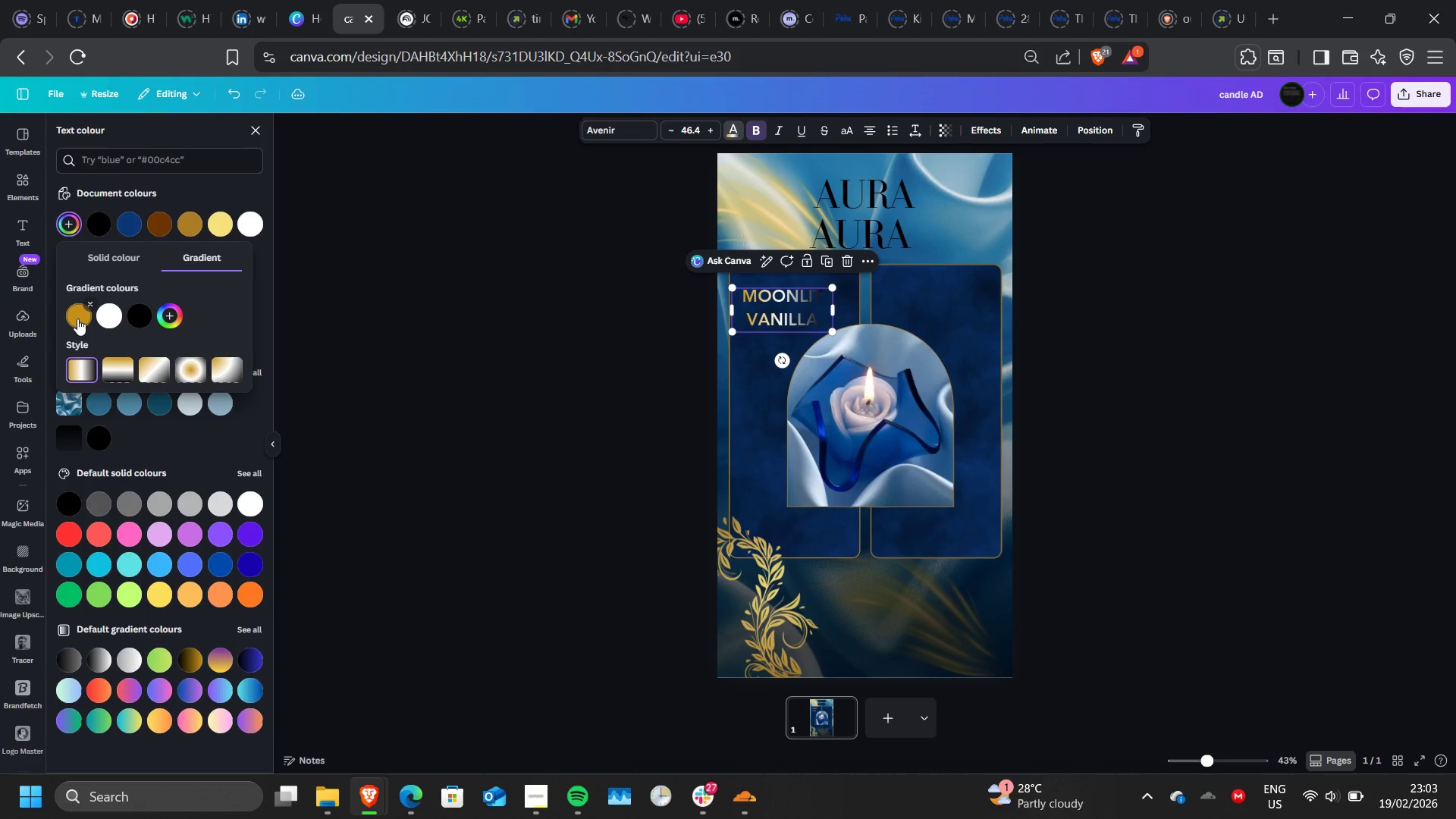 
left_click_drag(start_coordinate=[77, 318], to_coordinate=[112, 318])
 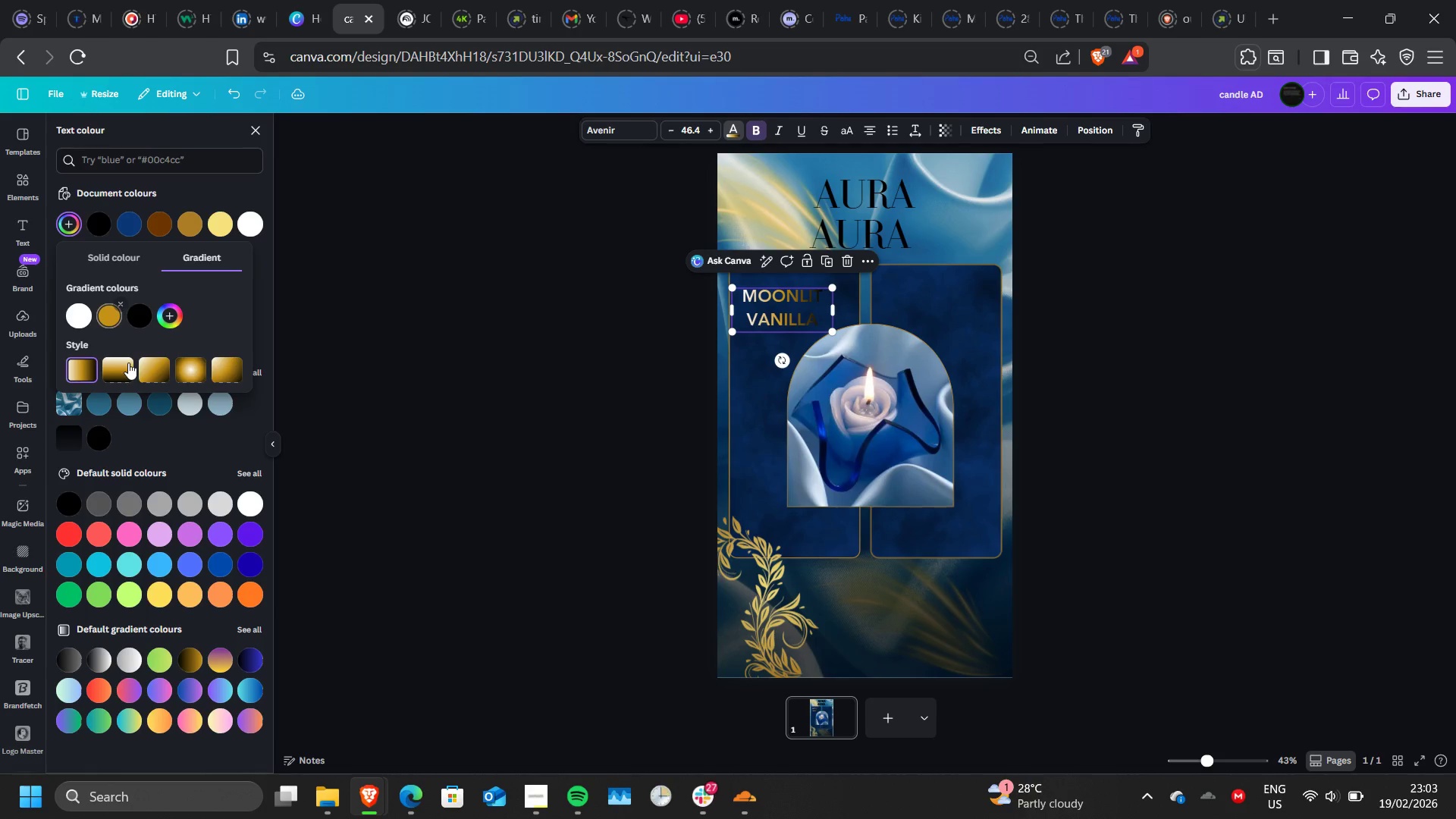 
left_click([127, 372])
 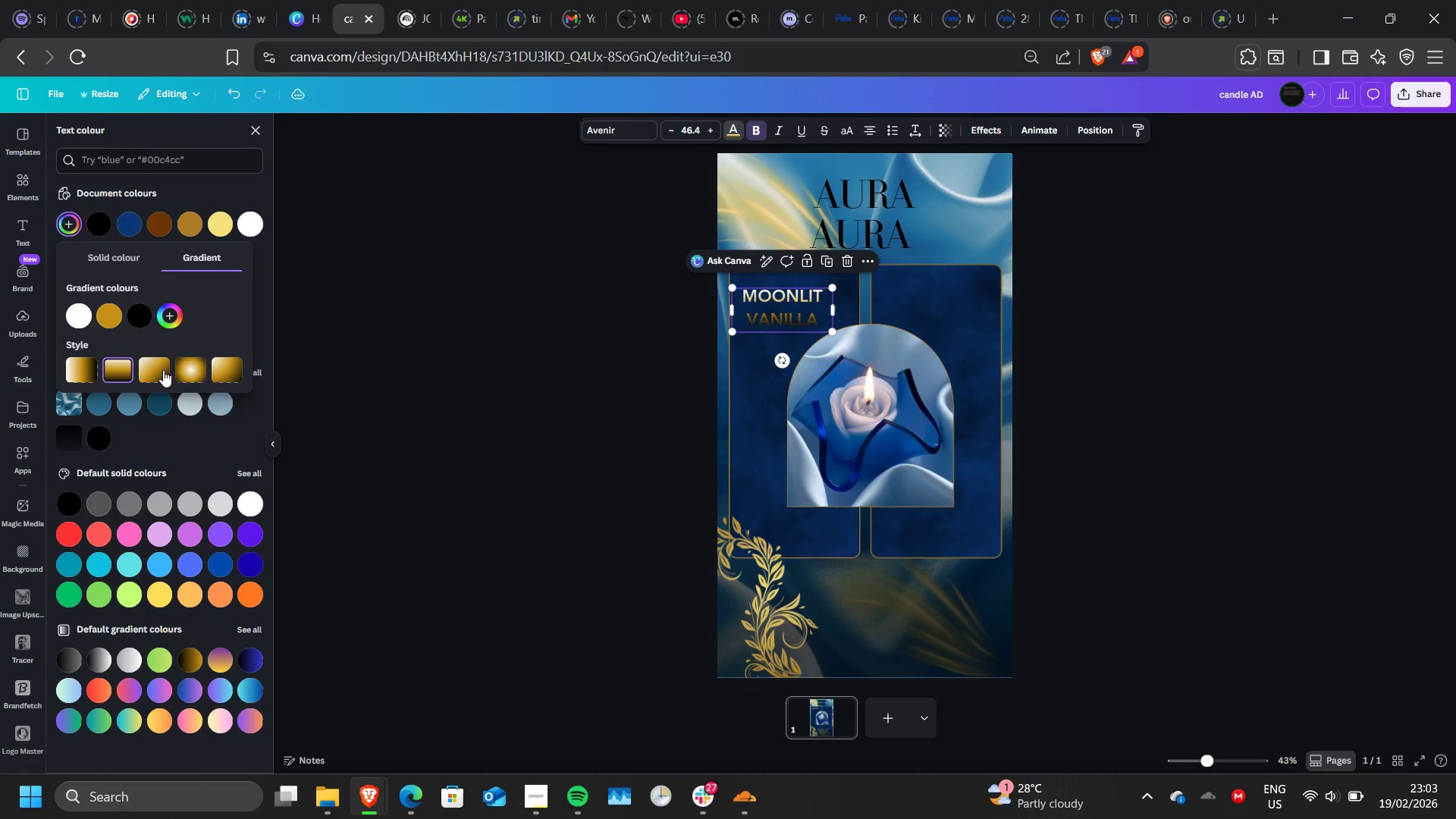 
left_click([191, 368])
 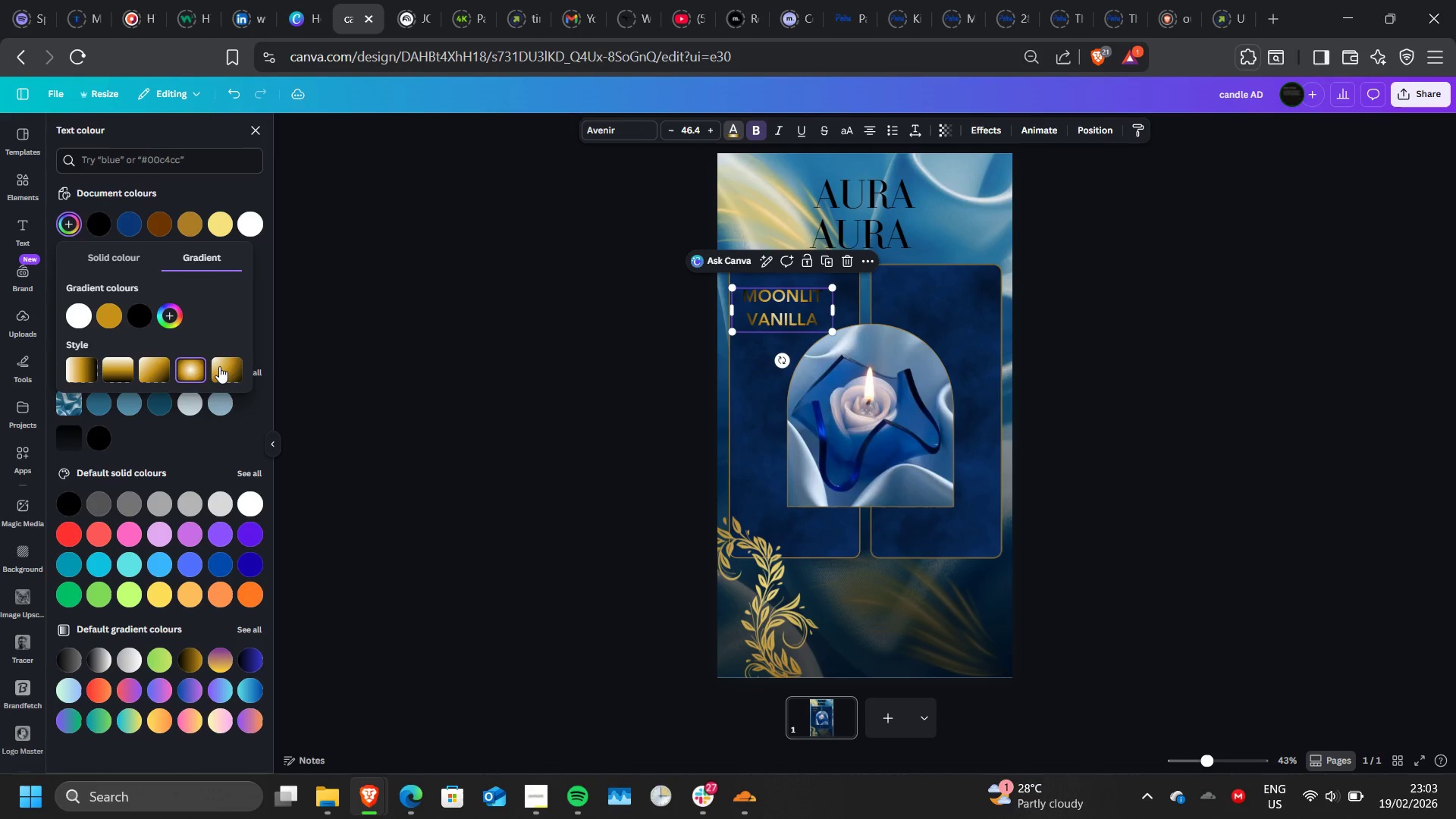 
left_click([226, 366])
 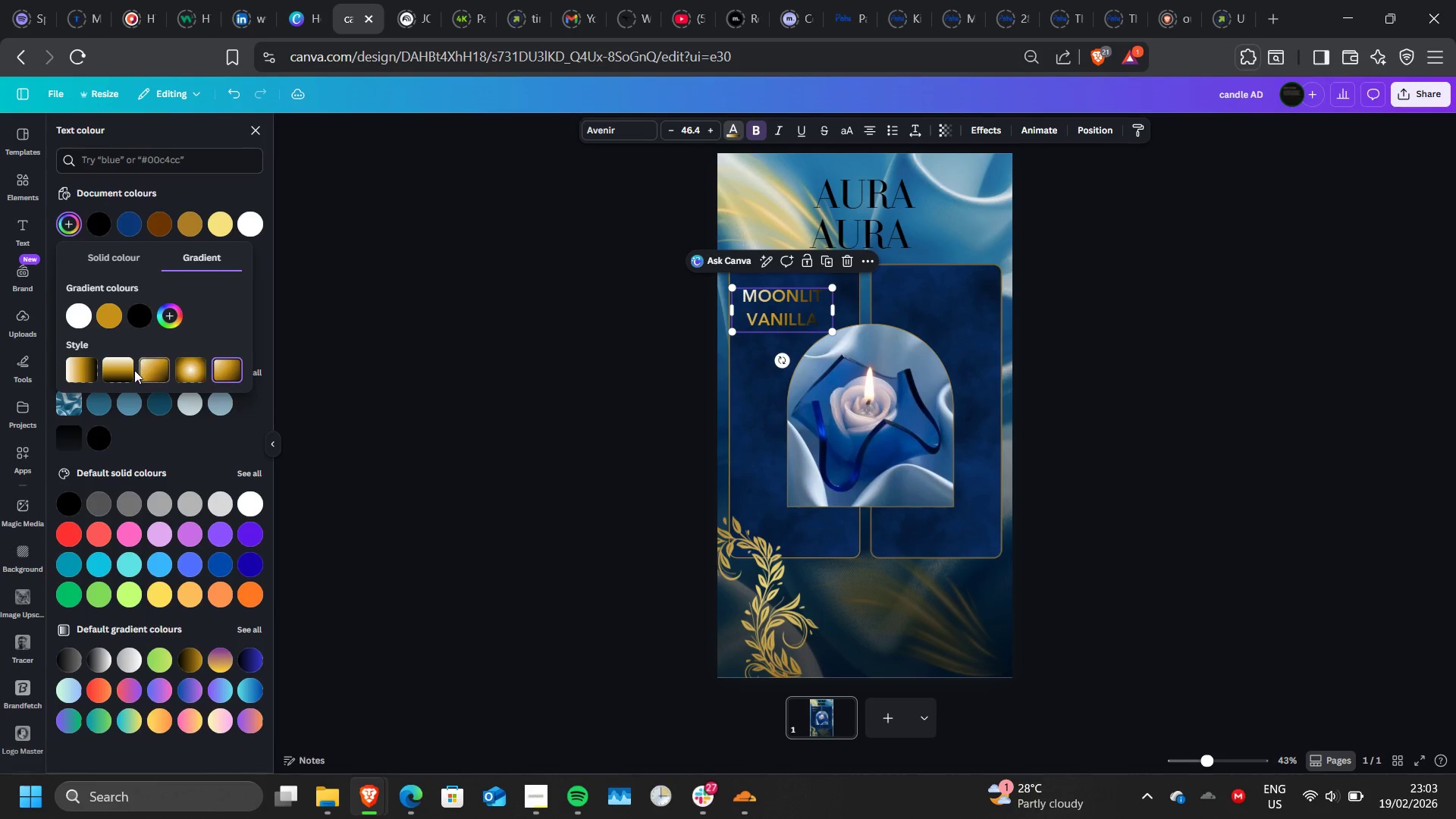 
left_click([126, 371])
 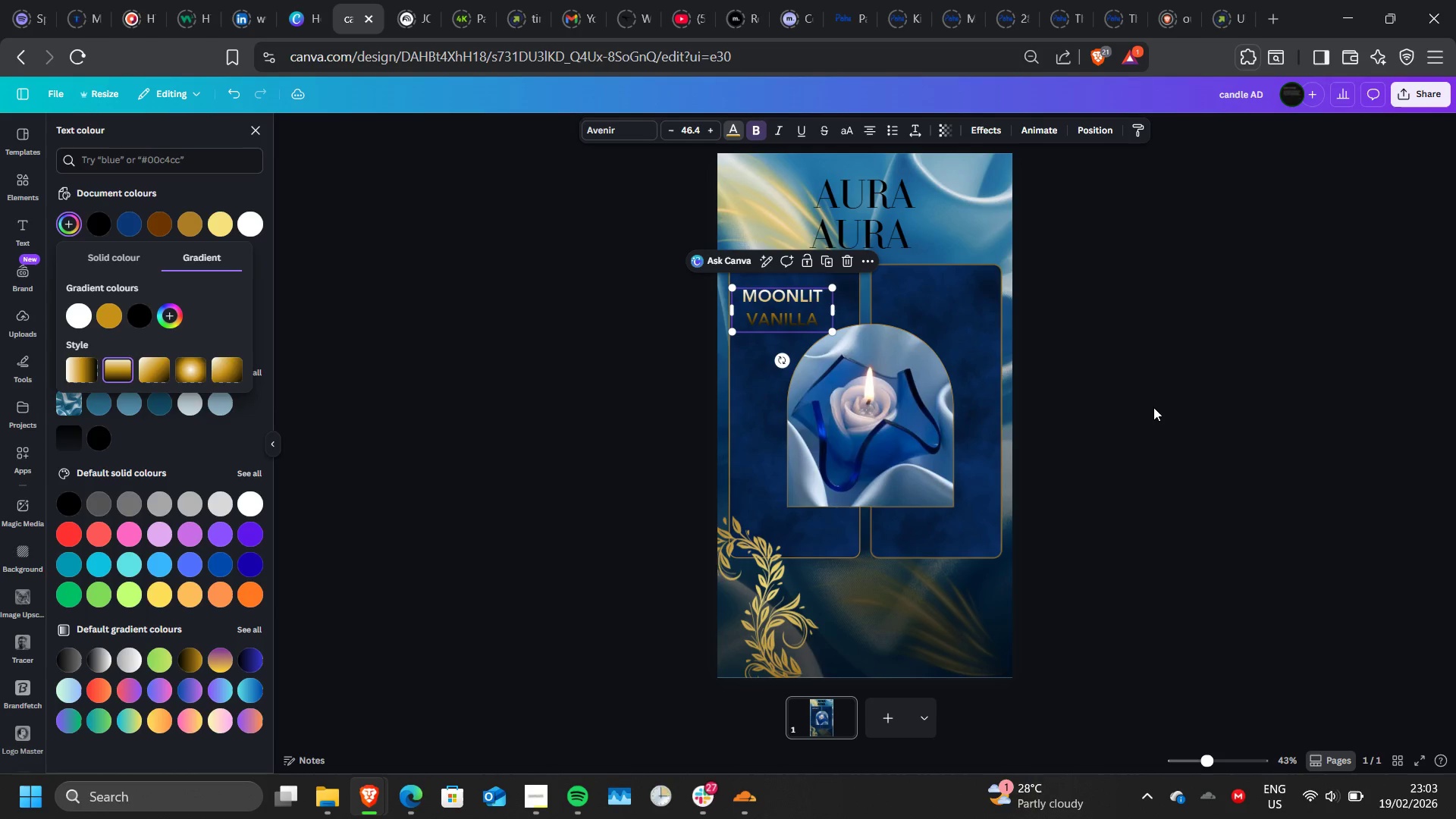 
double_click([1153, 407])
 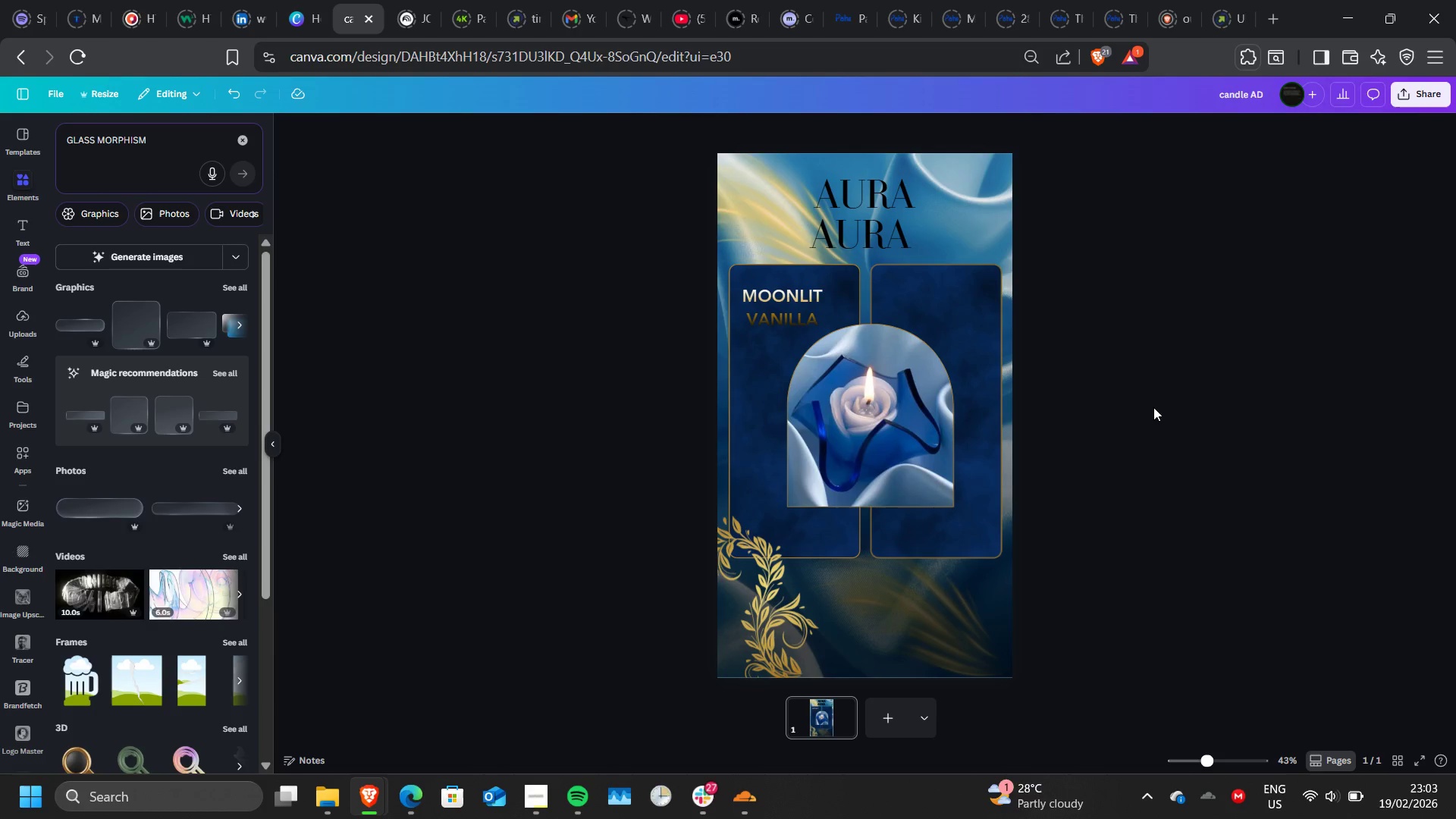 
wait(7.34)
 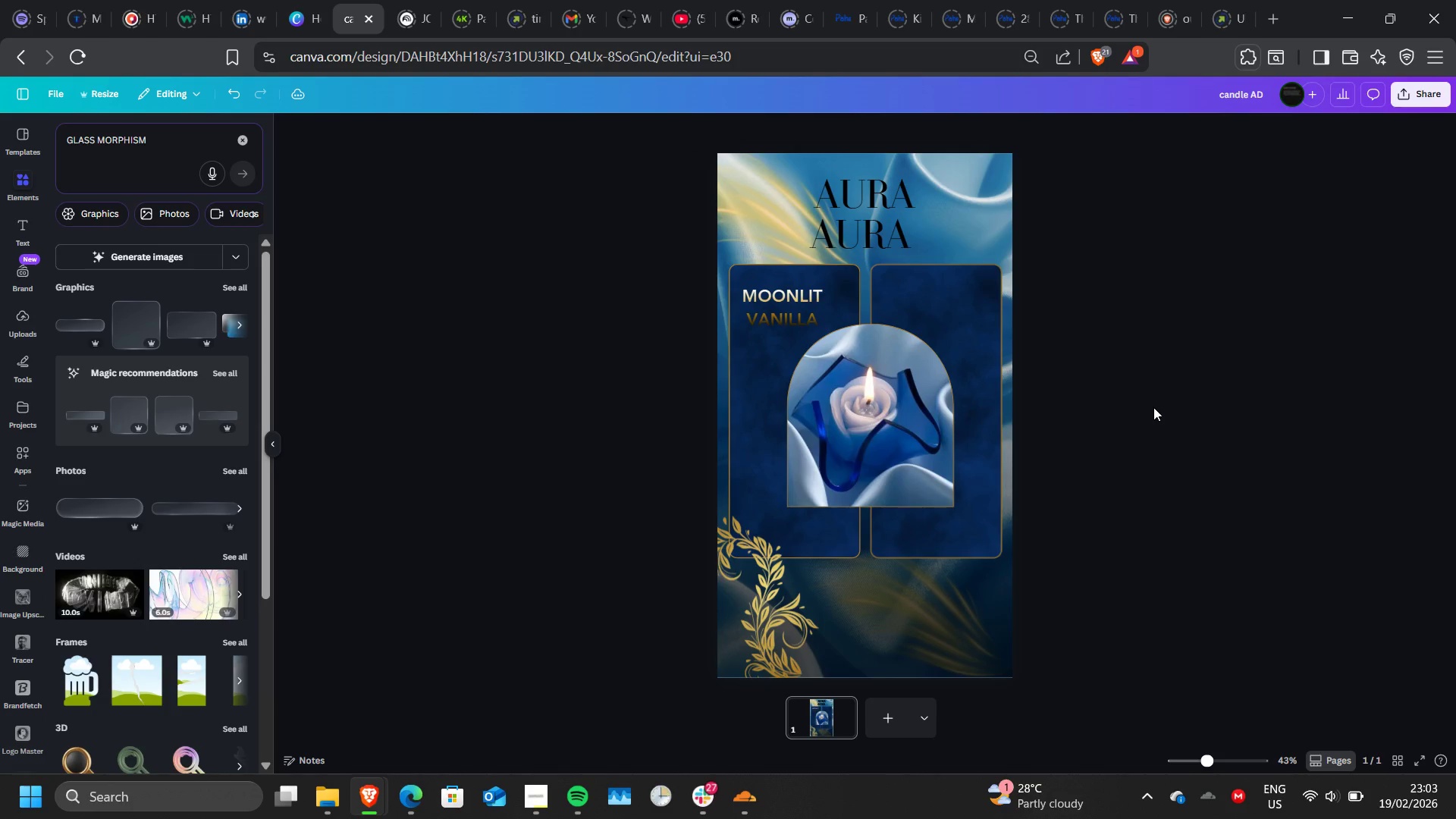 
left_click([784, 300])
 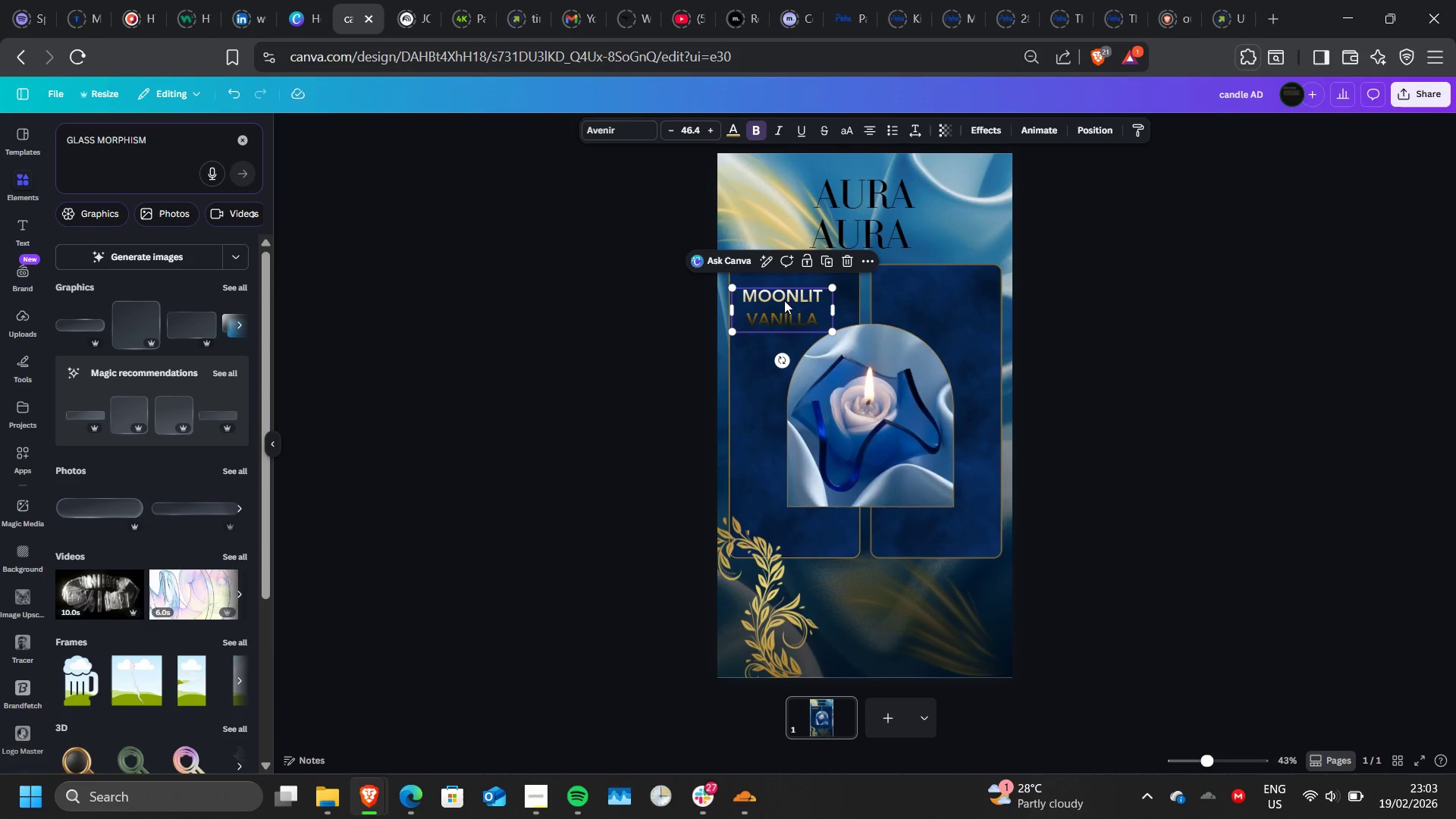 
left_click_drag(start_coordinate=[784, 300], to_coordinate=[784, 295])
 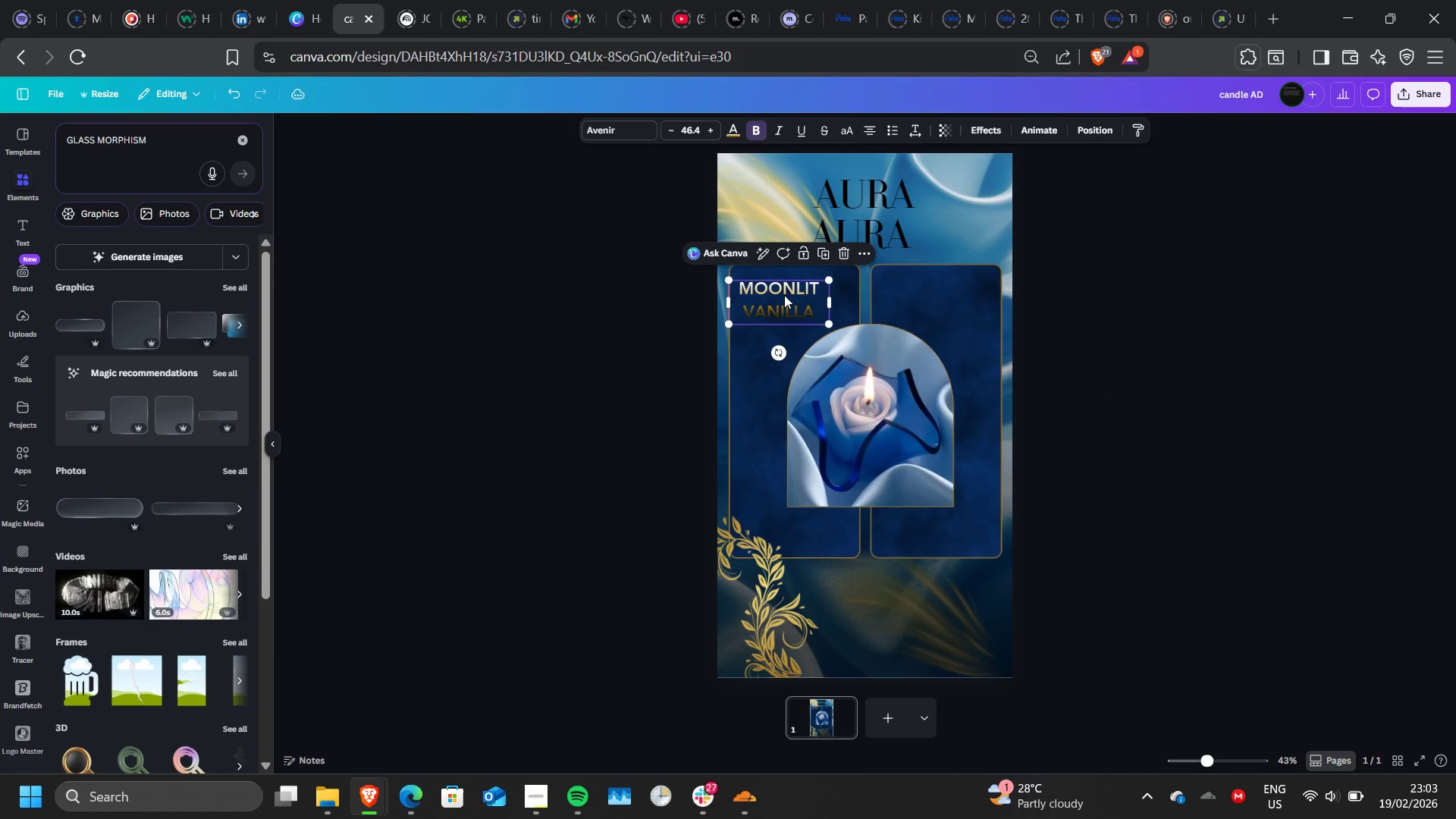 
left_click_drag(start_coordinate=[784, 295], to_coordinate=[790, 298])
 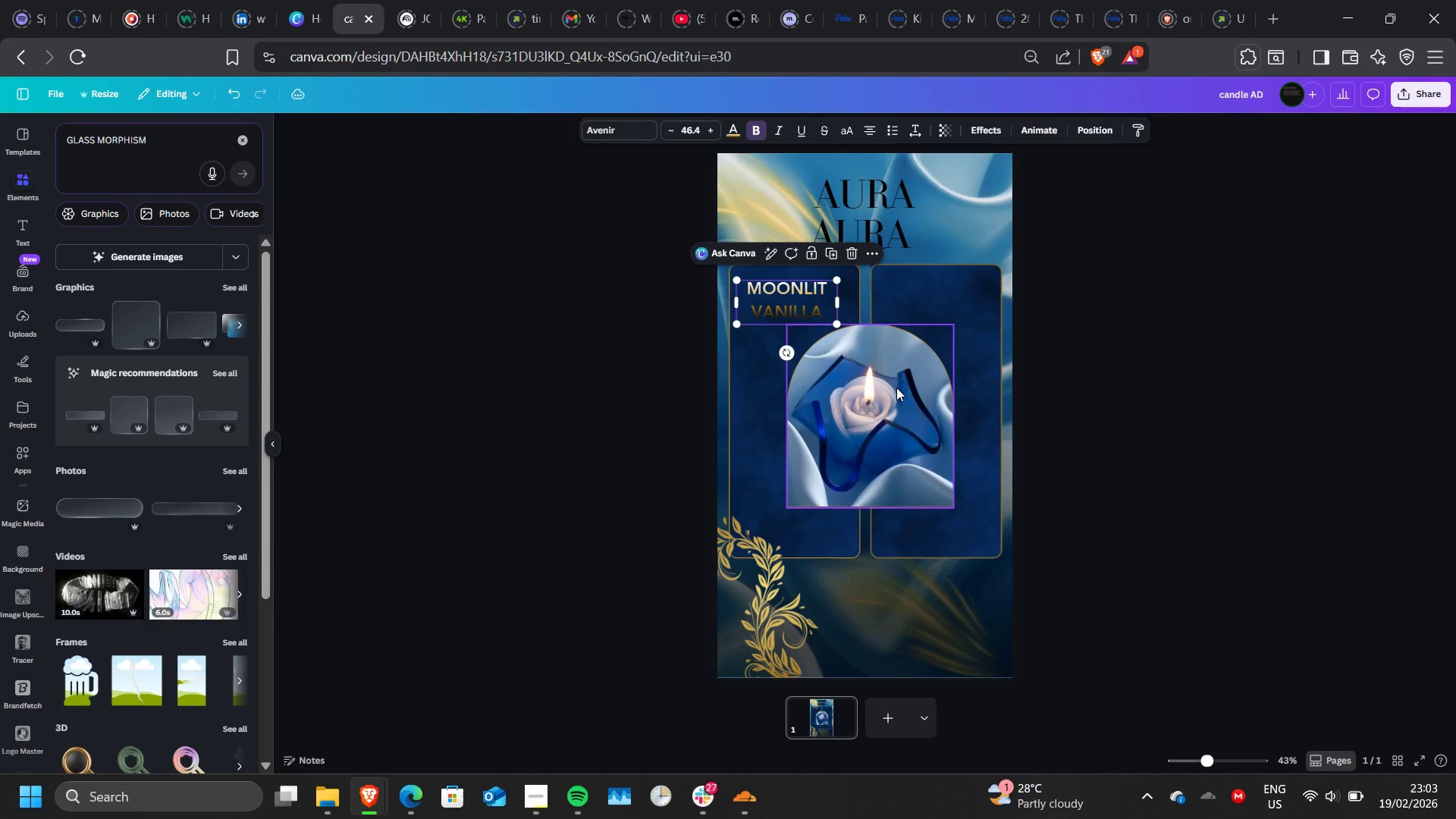 
left_click([896, 388])
 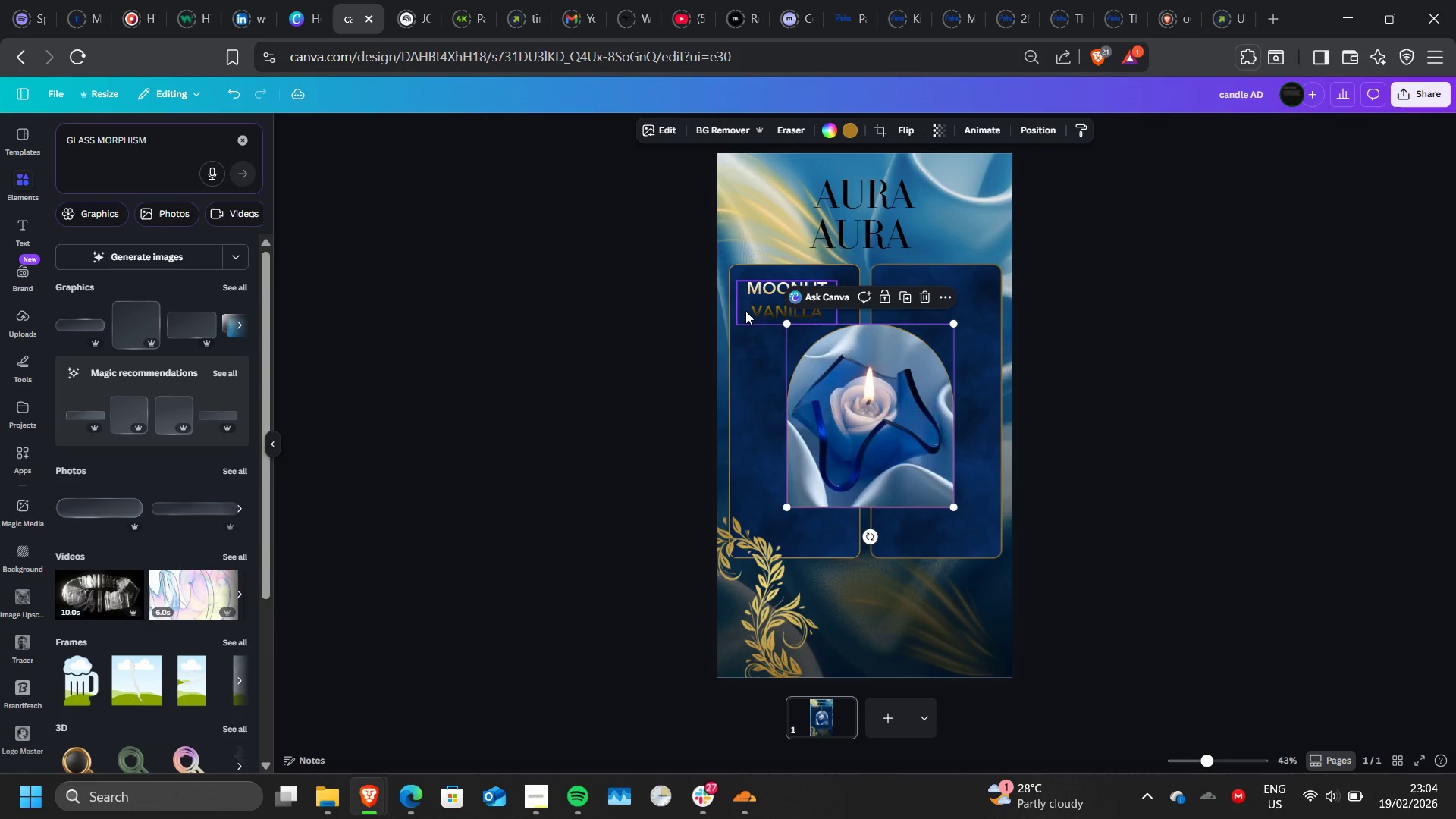 
left_click_drag(start_coordinate=[786, 322], to_coordinate=[761, 311])
 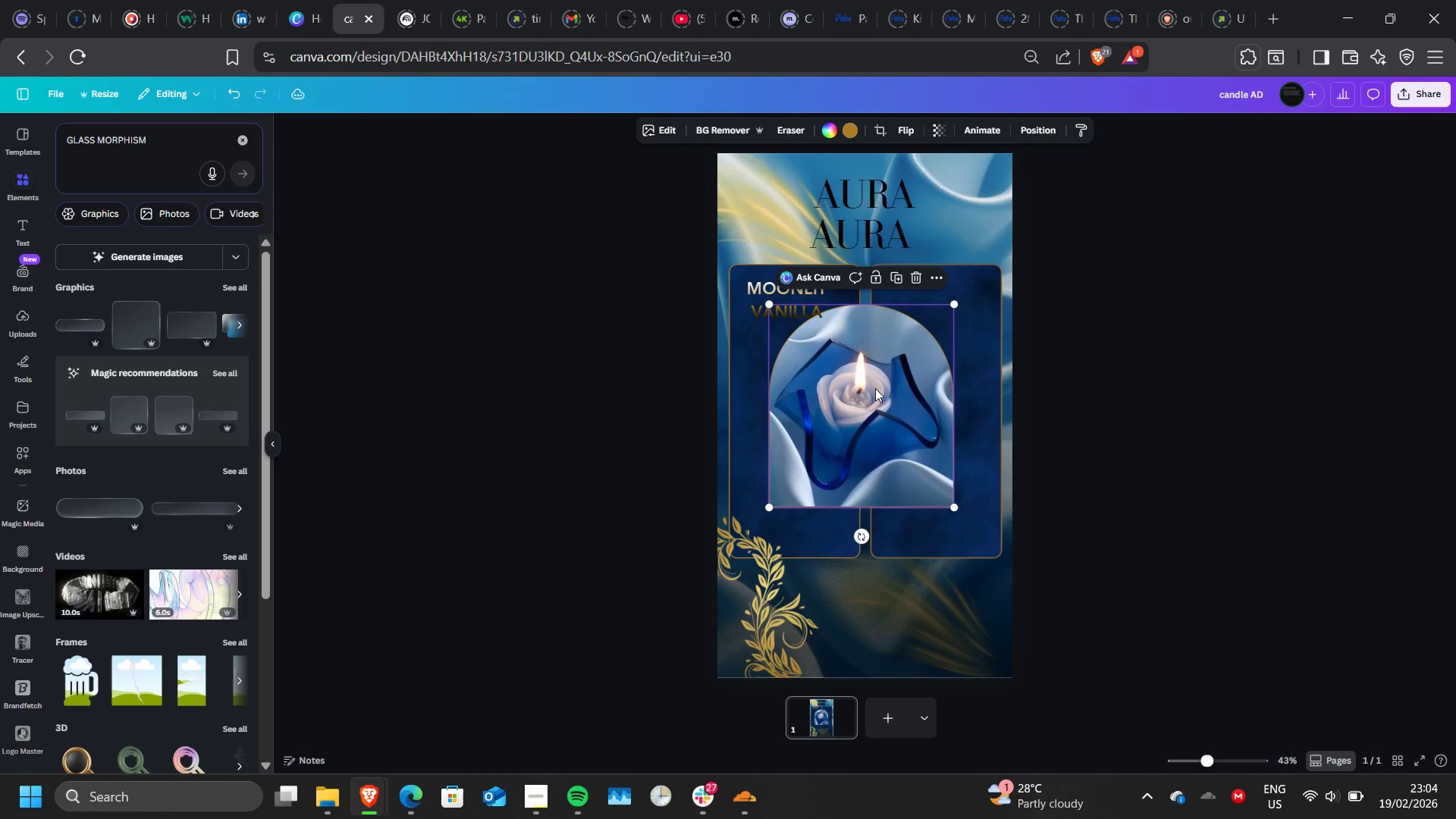 
left_click_drag(start_coordinate=[875, 388], to_coordinate=[877, 395])
 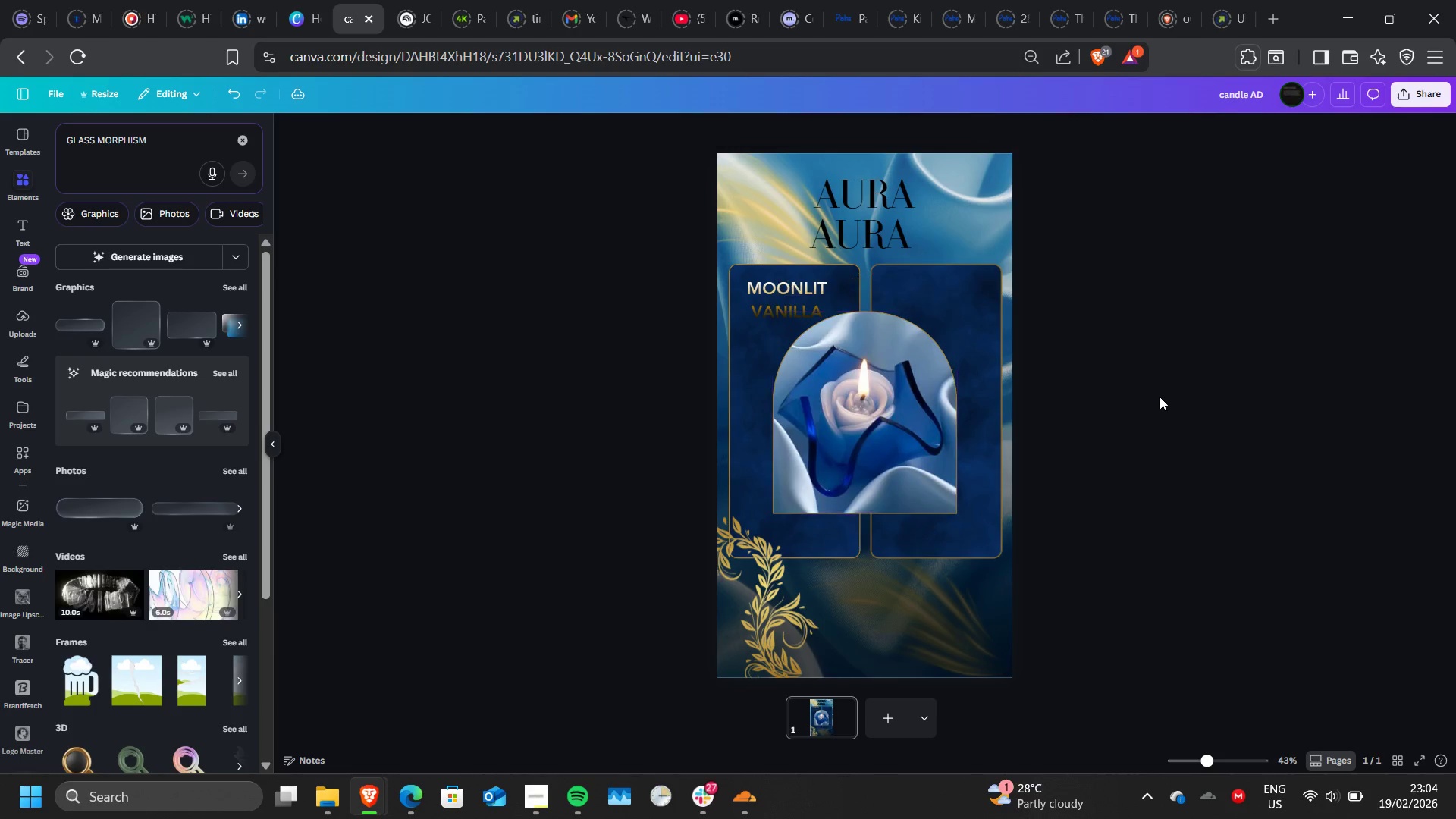 
double_click([1159, 397])
 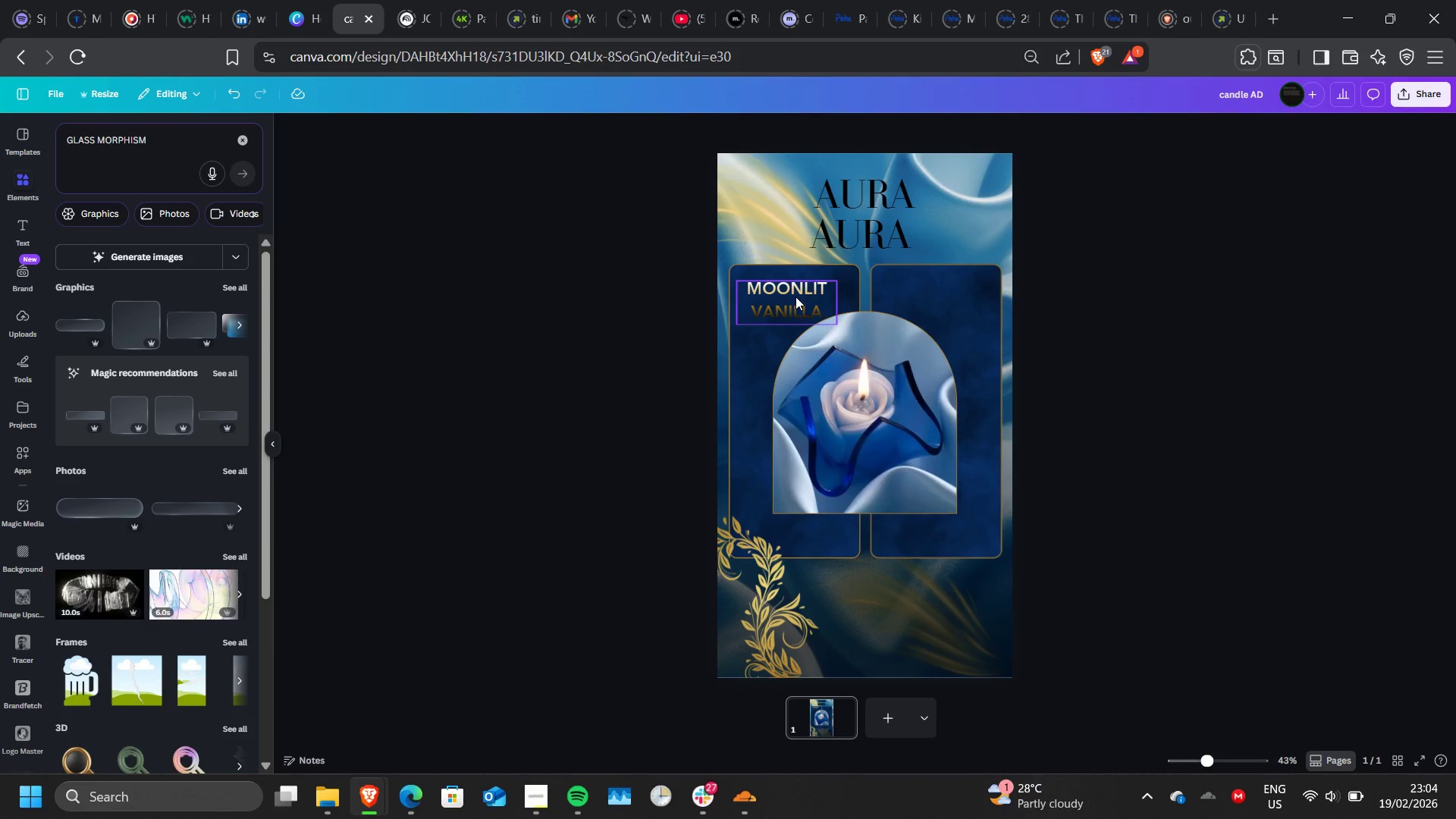 
left_click([795, 297])
 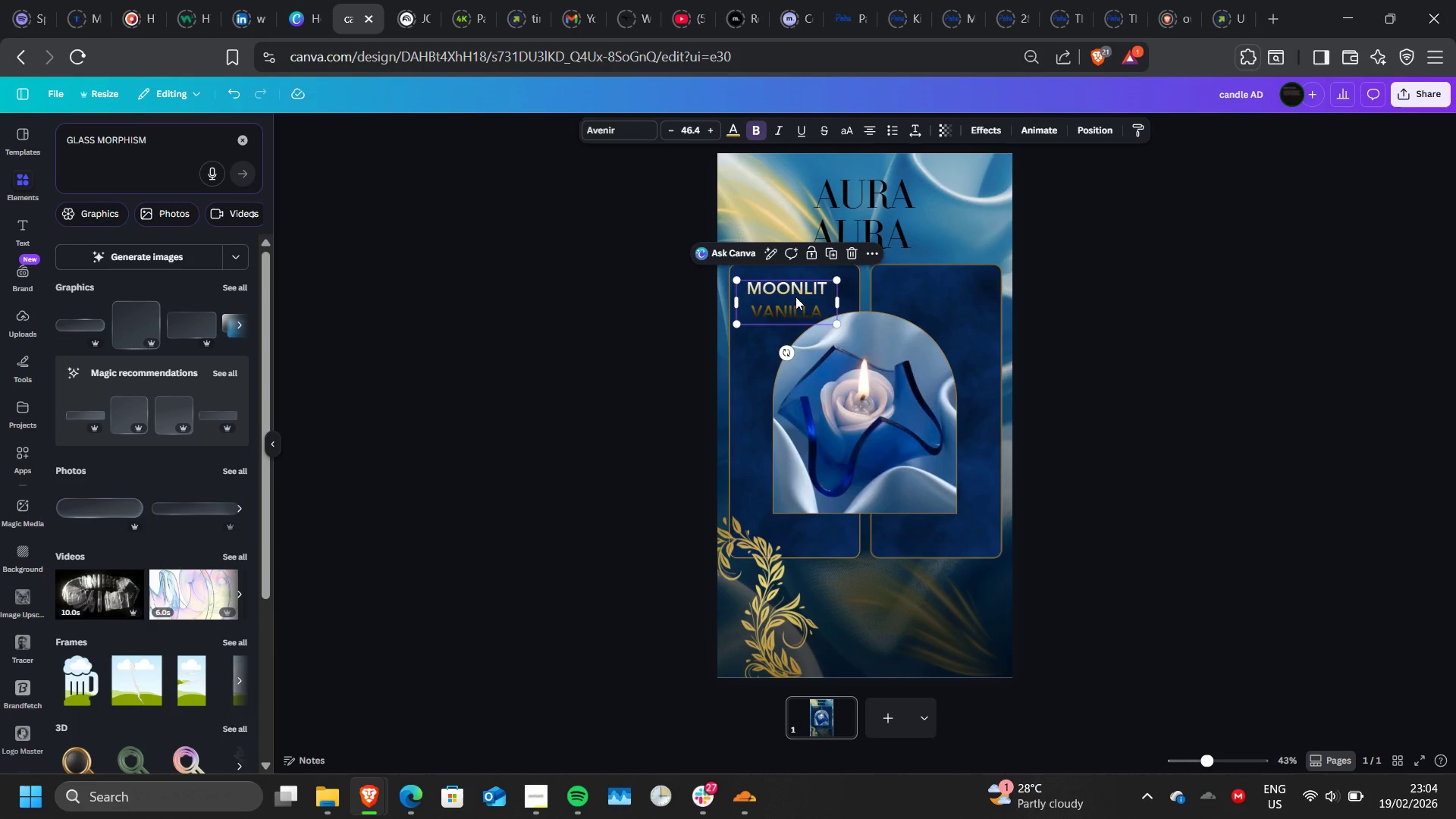 
left_click([851, 193])
 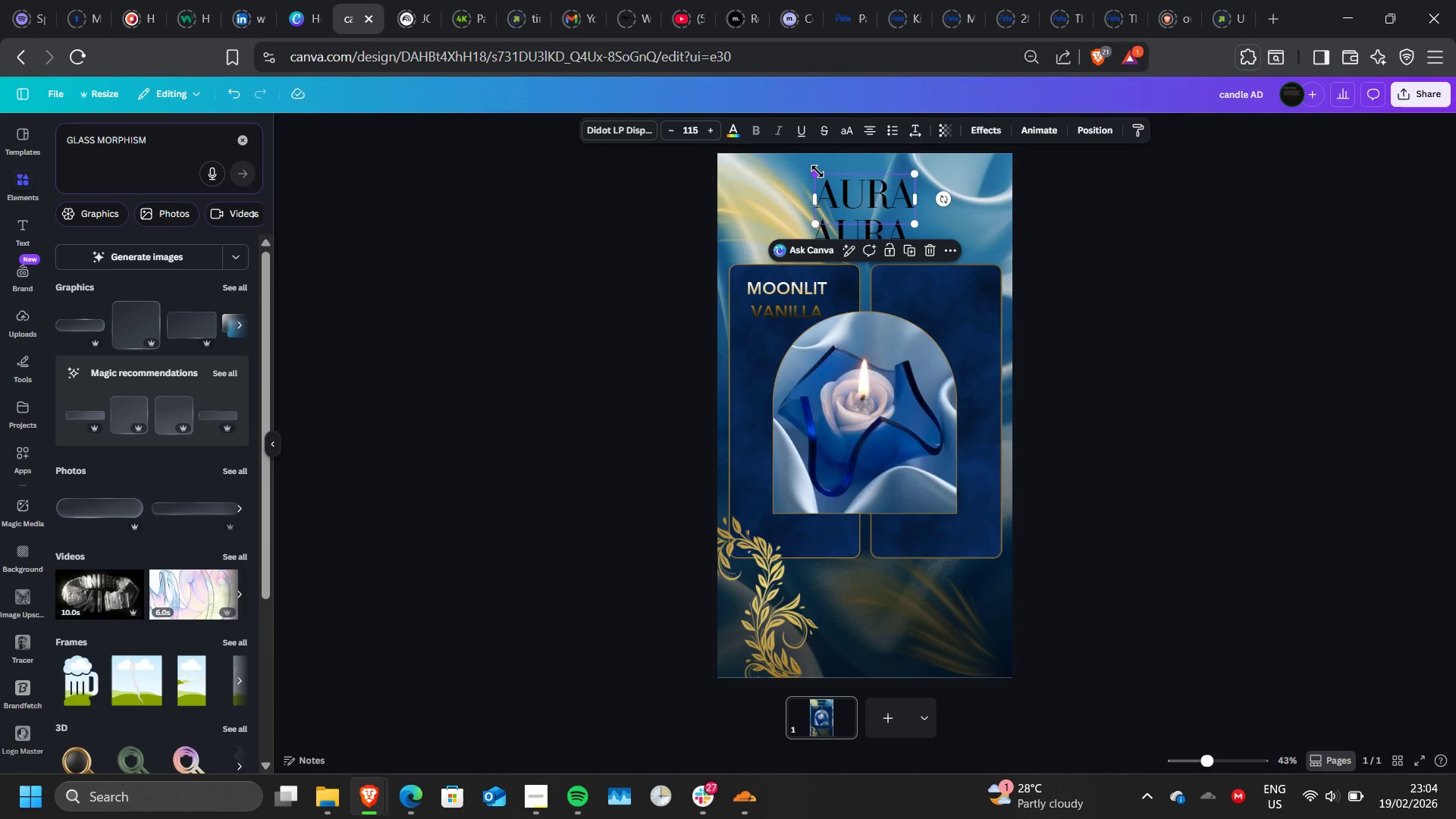 
left_click_drag(start_coordinate=[817, 171], to_coordinate=[847, 181])
 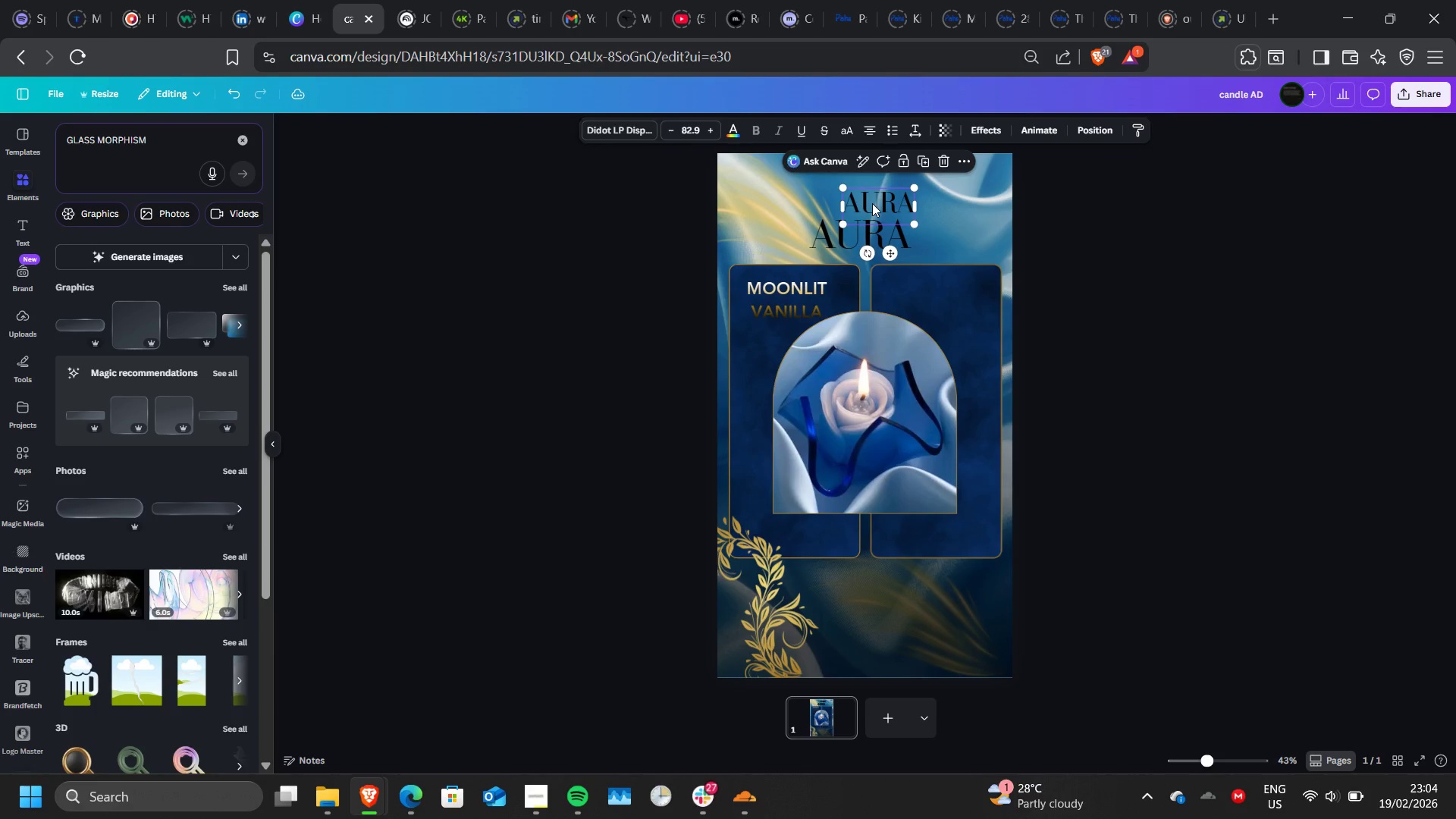 
left_click_drag(start_coordinate=[872, 203], to_coordinate=[855, 185])
 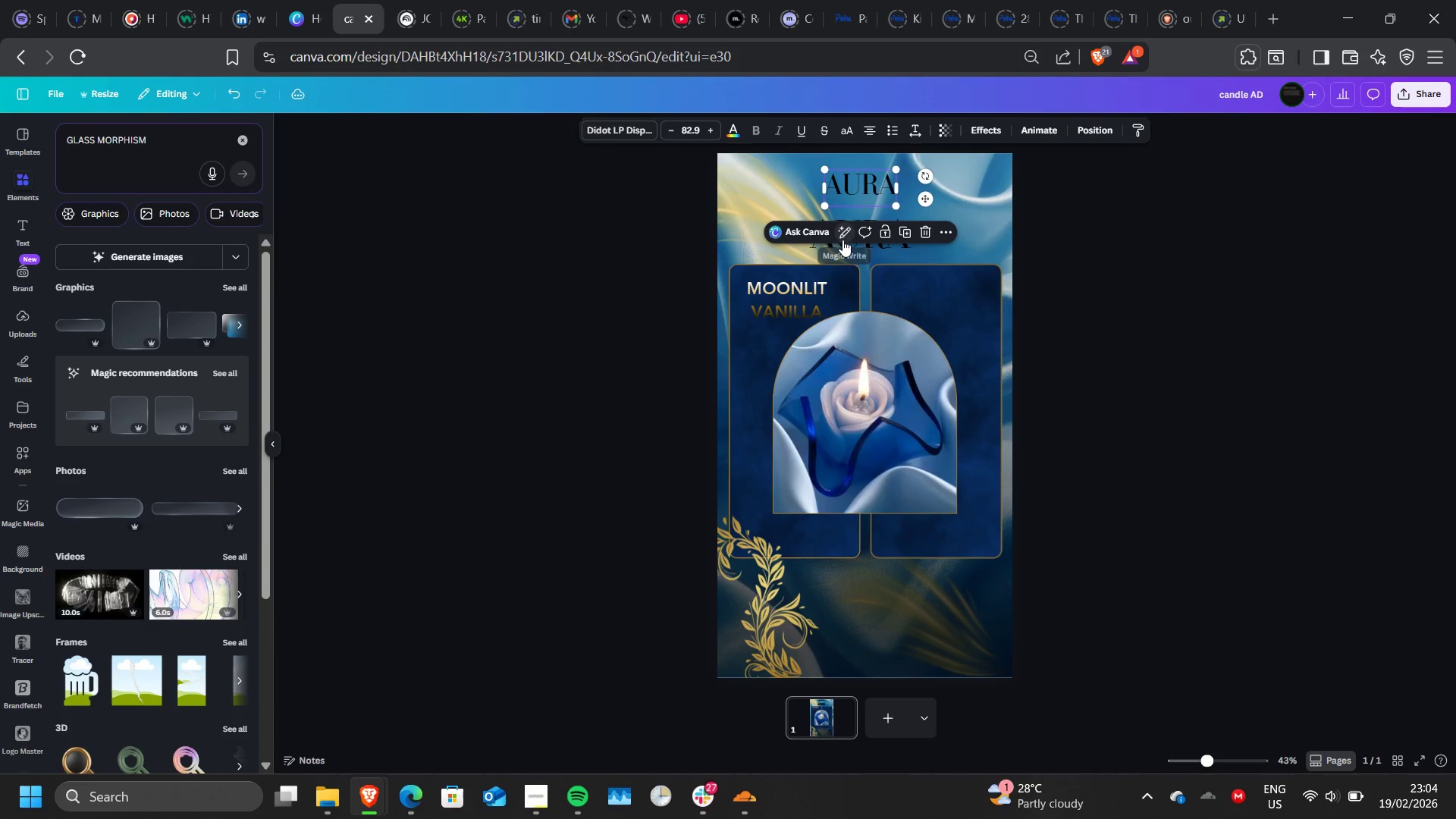 
double_click([846, 247])
 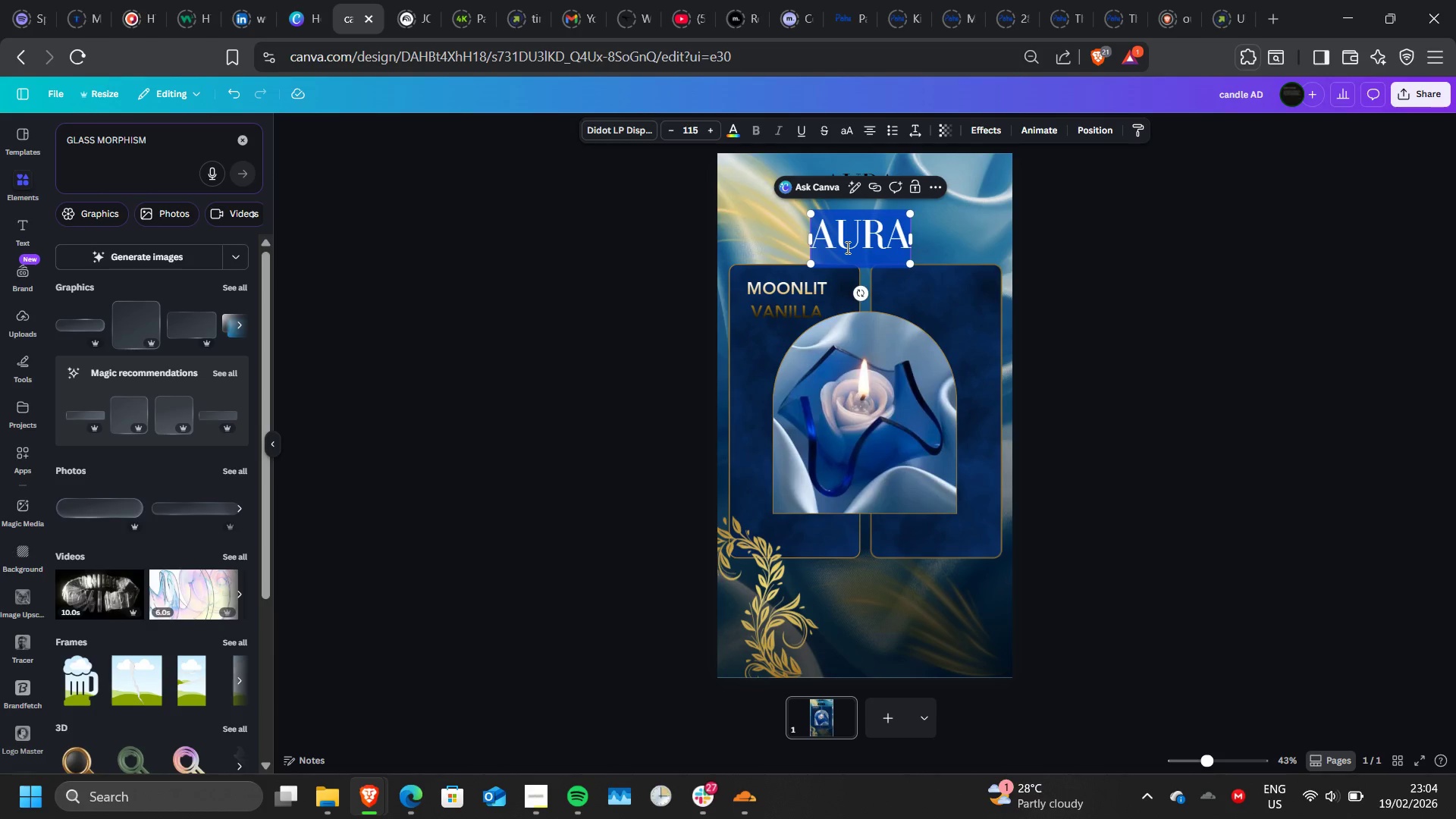 
type(NEW )
 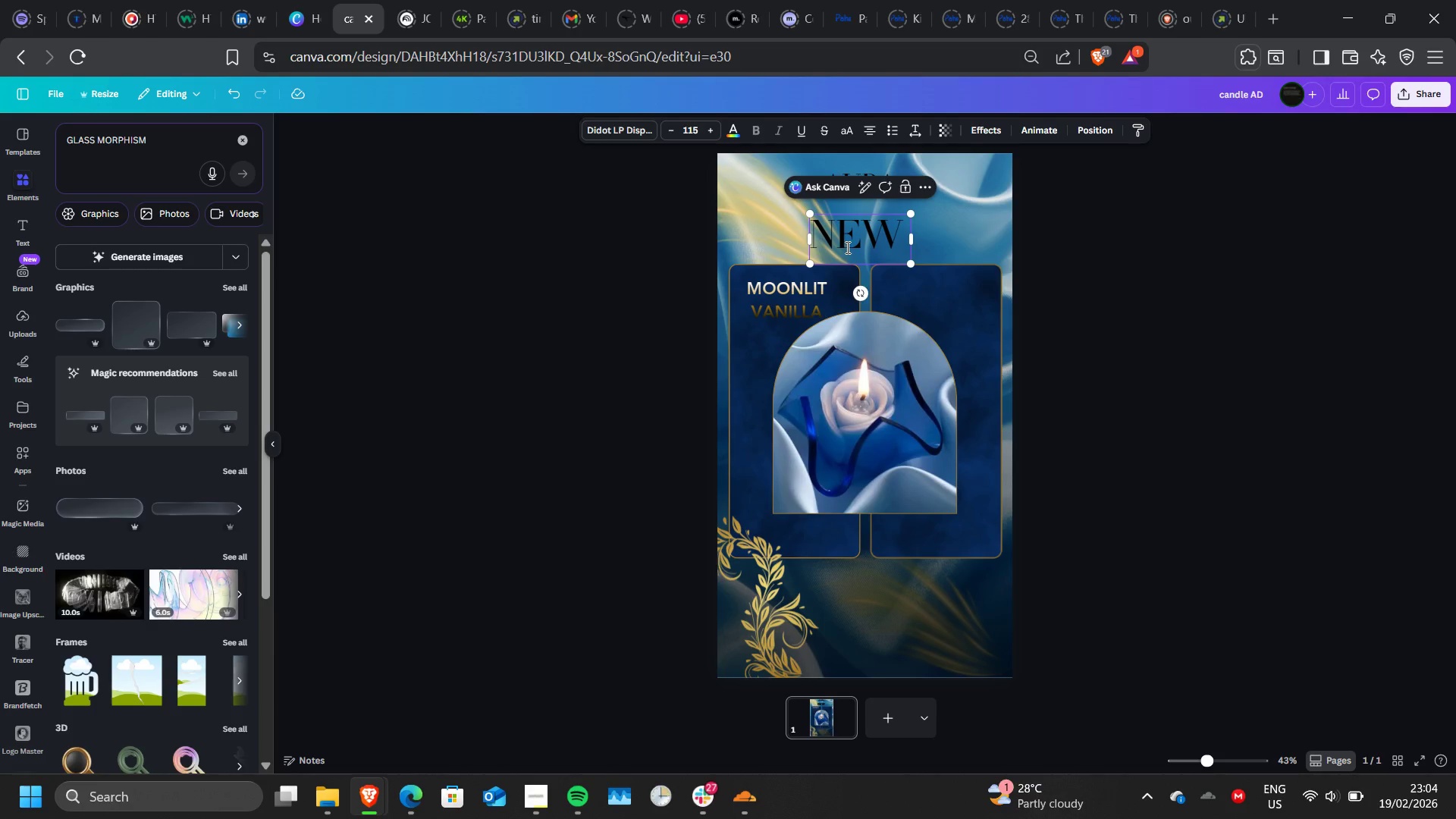 
type(CANDLE COLLECTION)
 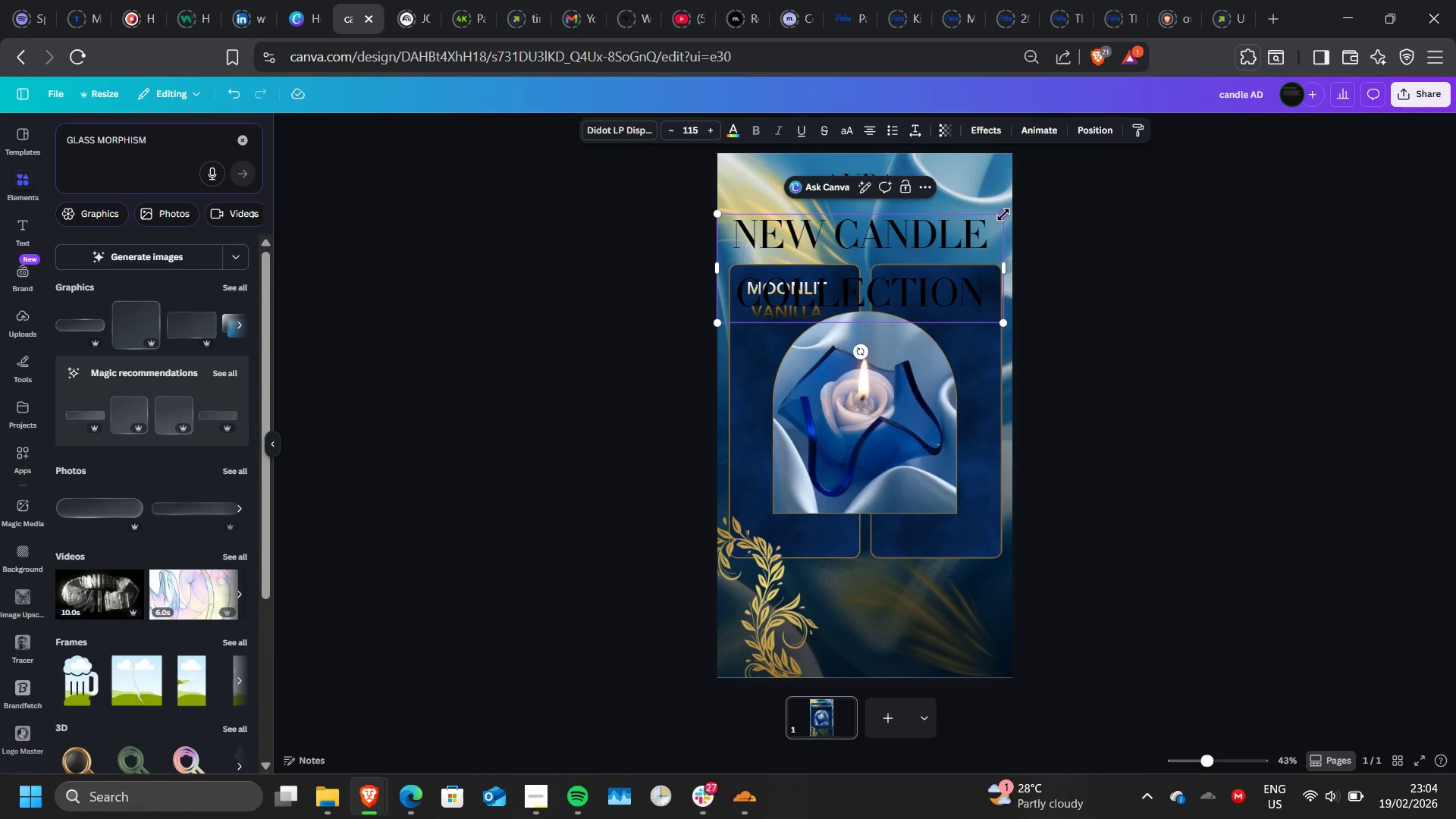 
left_click_drag(start_coordinate=[1004, 214], to_coordinate=[833, 263])
 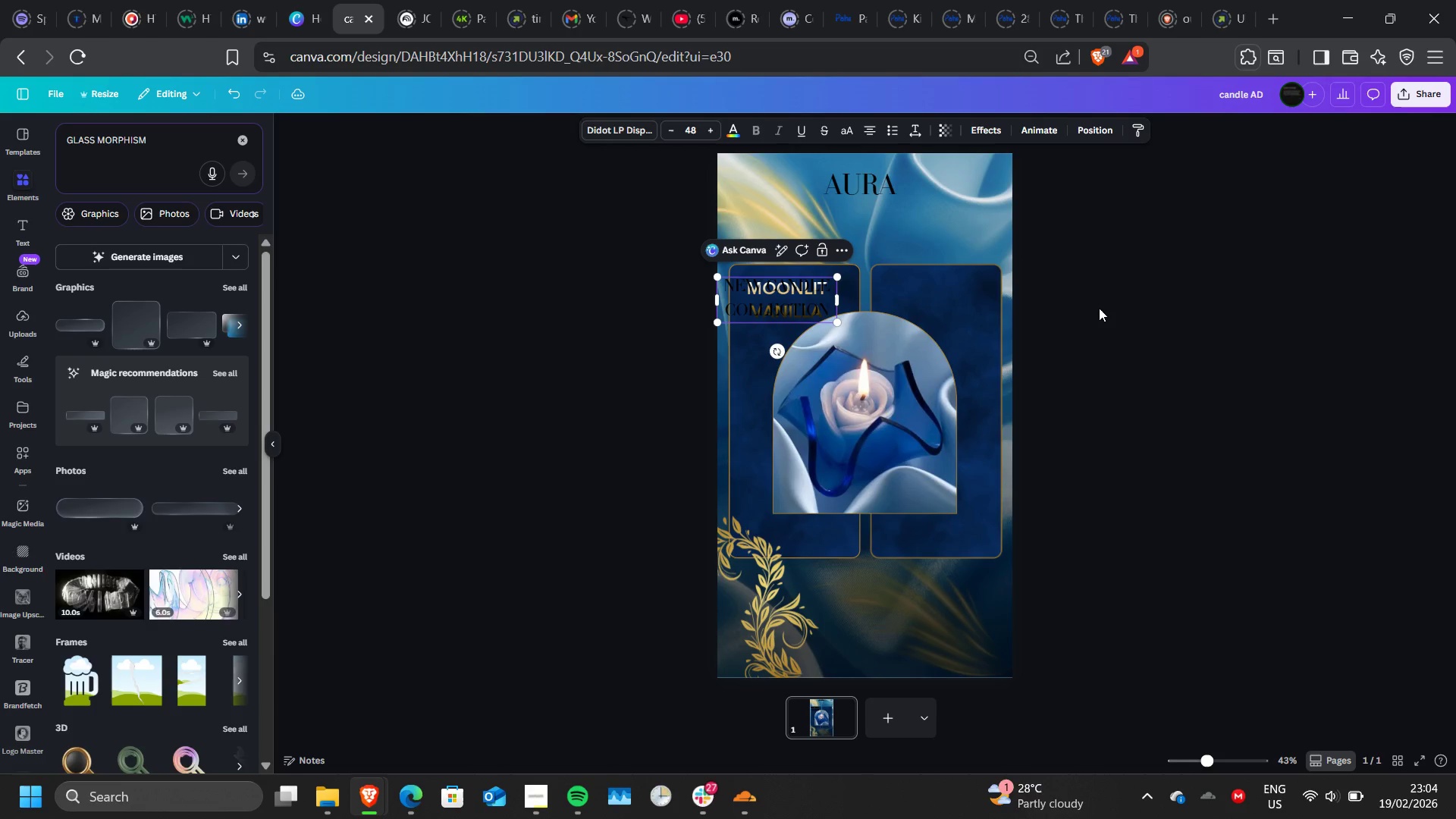 
left_click([1150, 311])
 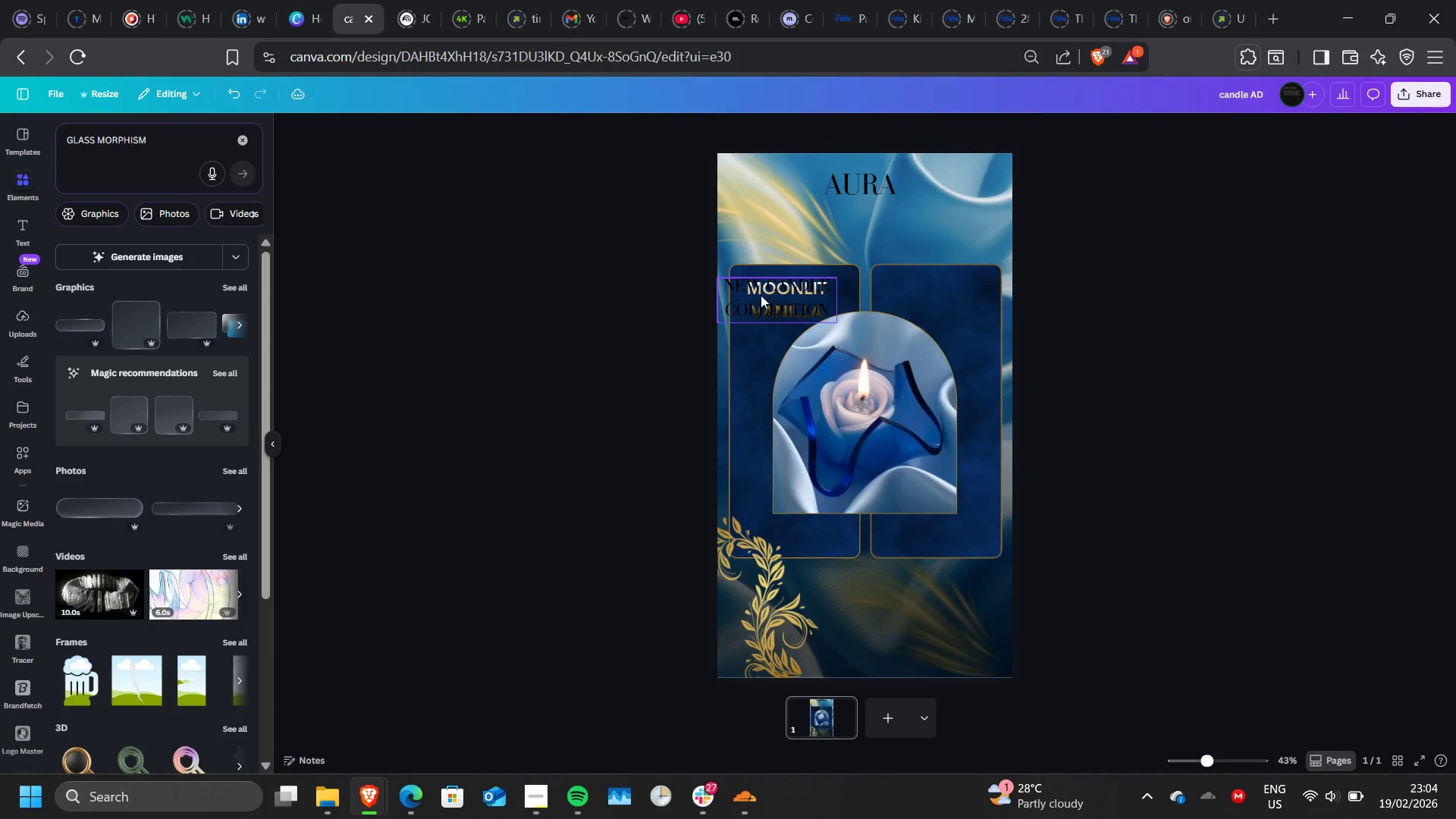 
left_click_drag(start_coordinate=[761, 295], to_coordinate=[847, 225])
 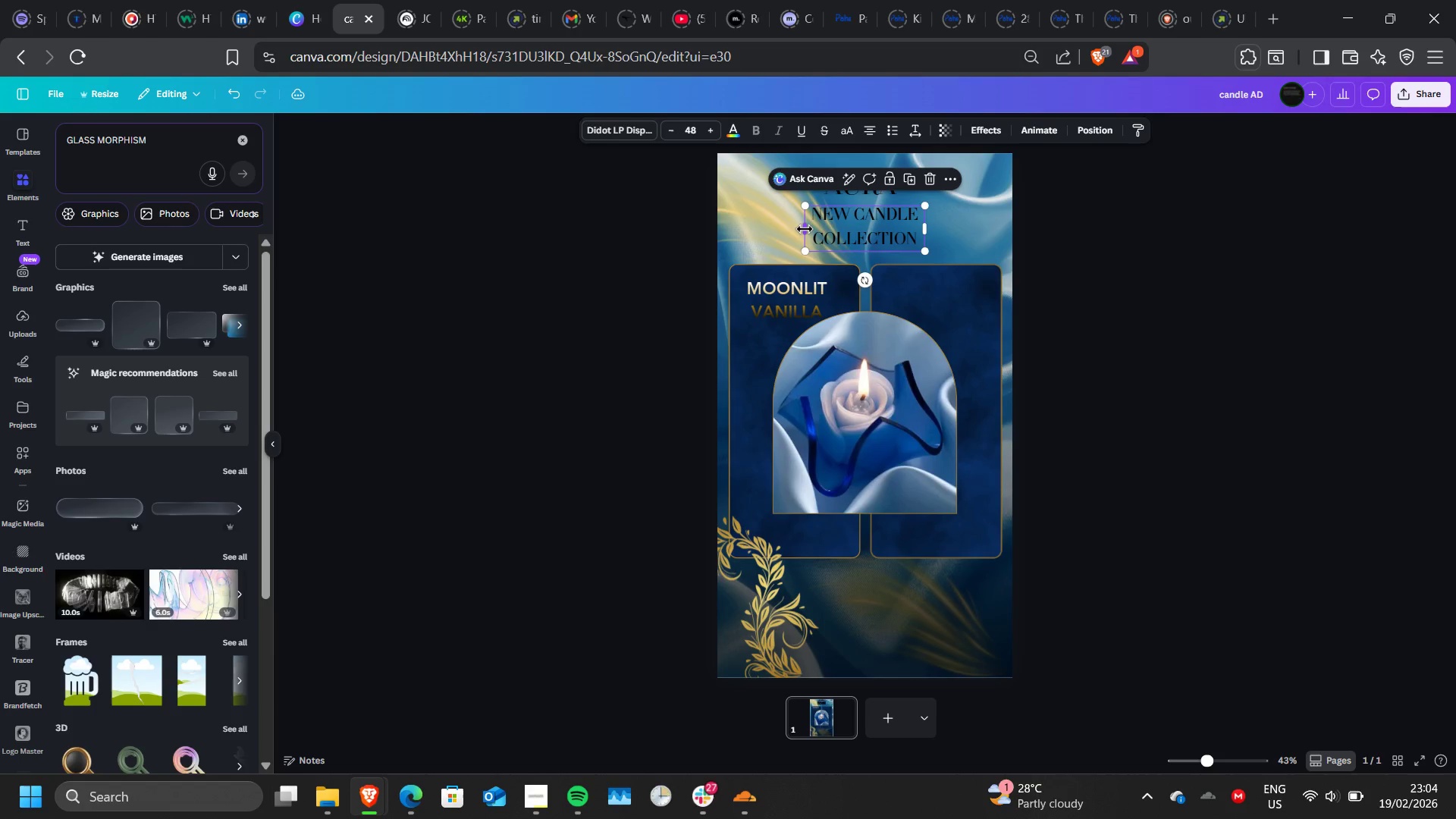 
left_click_drag(start_coordinate=[805, 229], to_coordinate=[667, 237])
 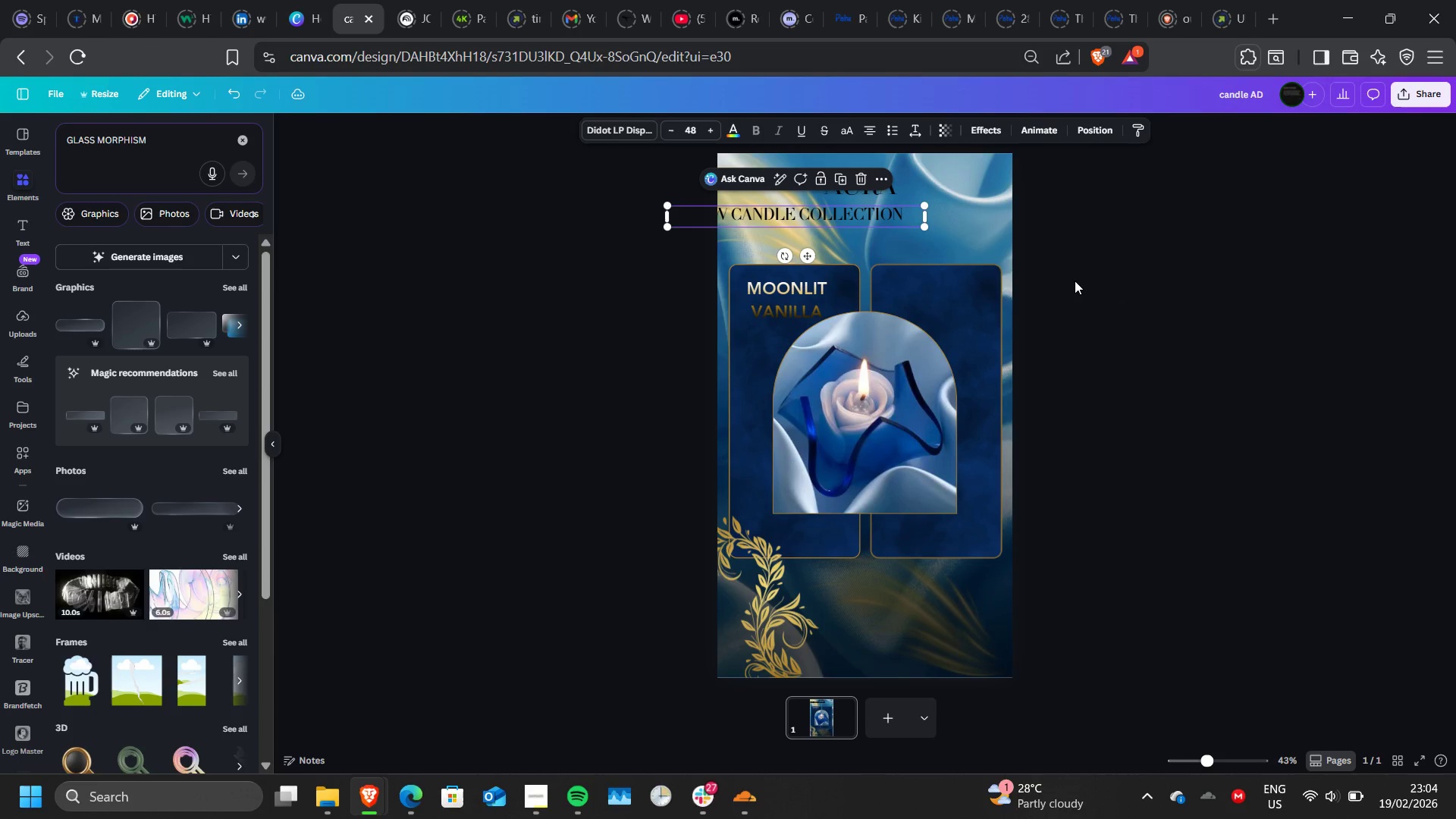 
left_click([1075, 281])
 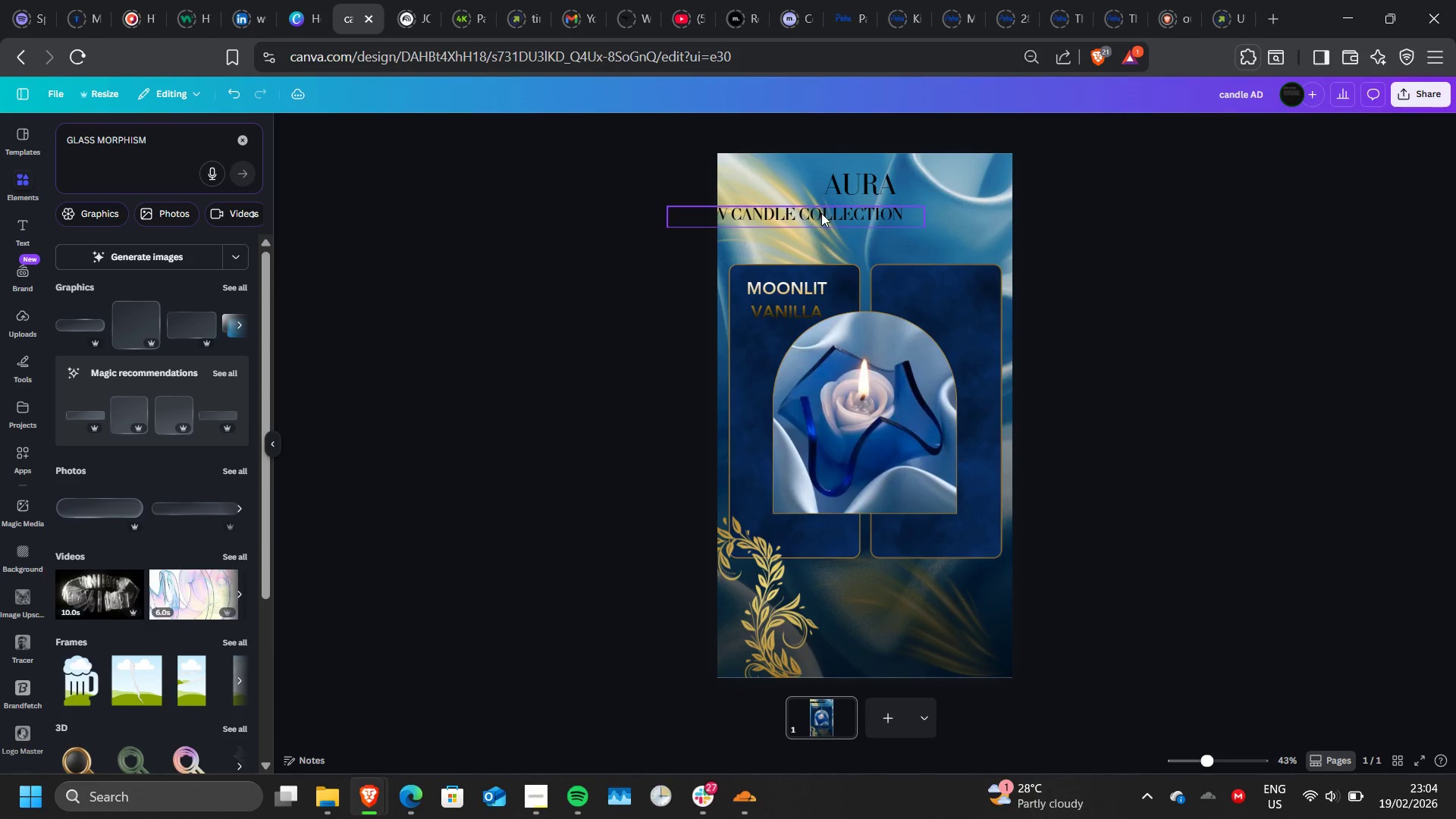 
left_click_drag(start_coordinate=[821, 213], to_coordinate=[889, 226])
 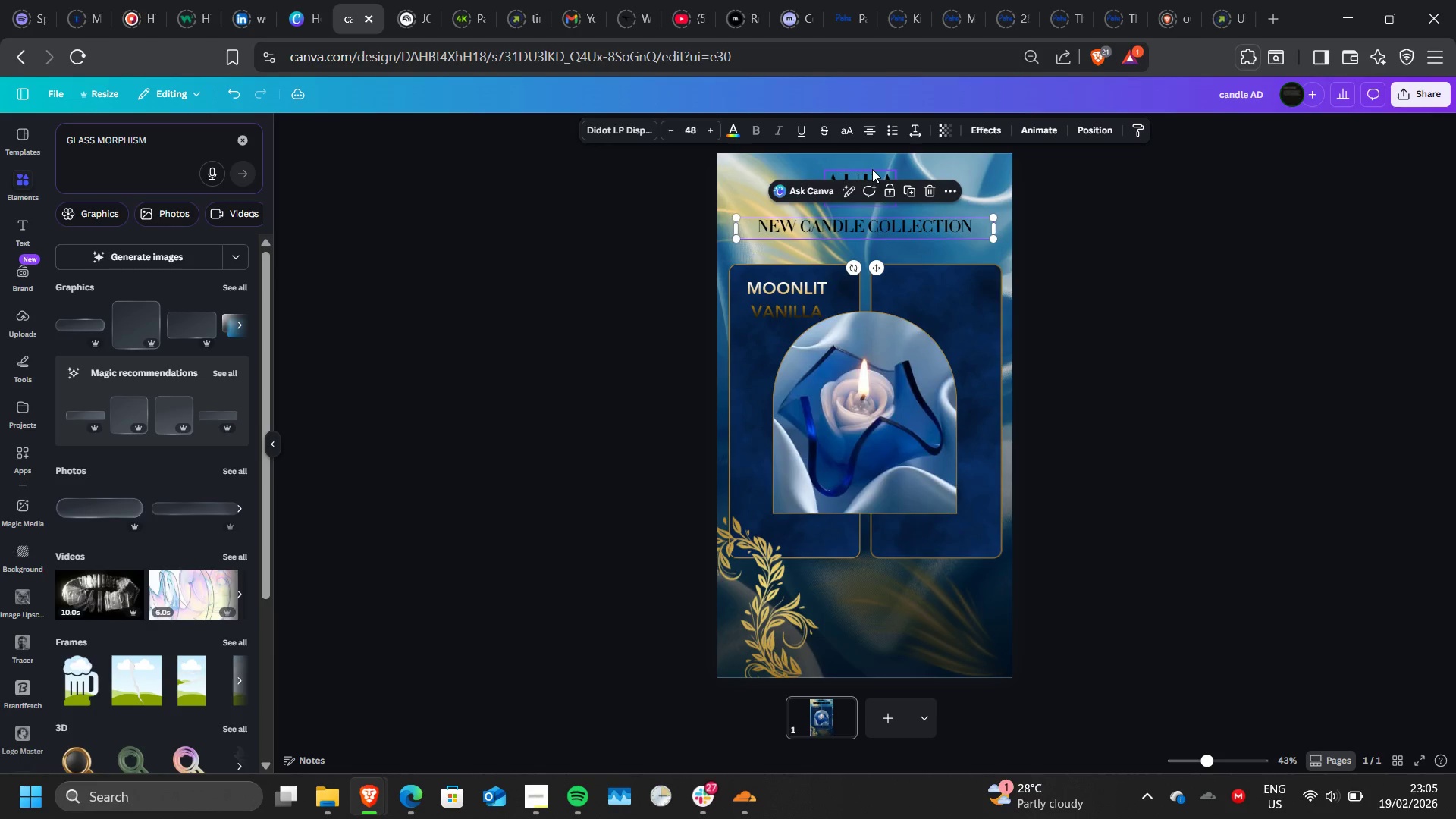 
left_click([872, 169])
 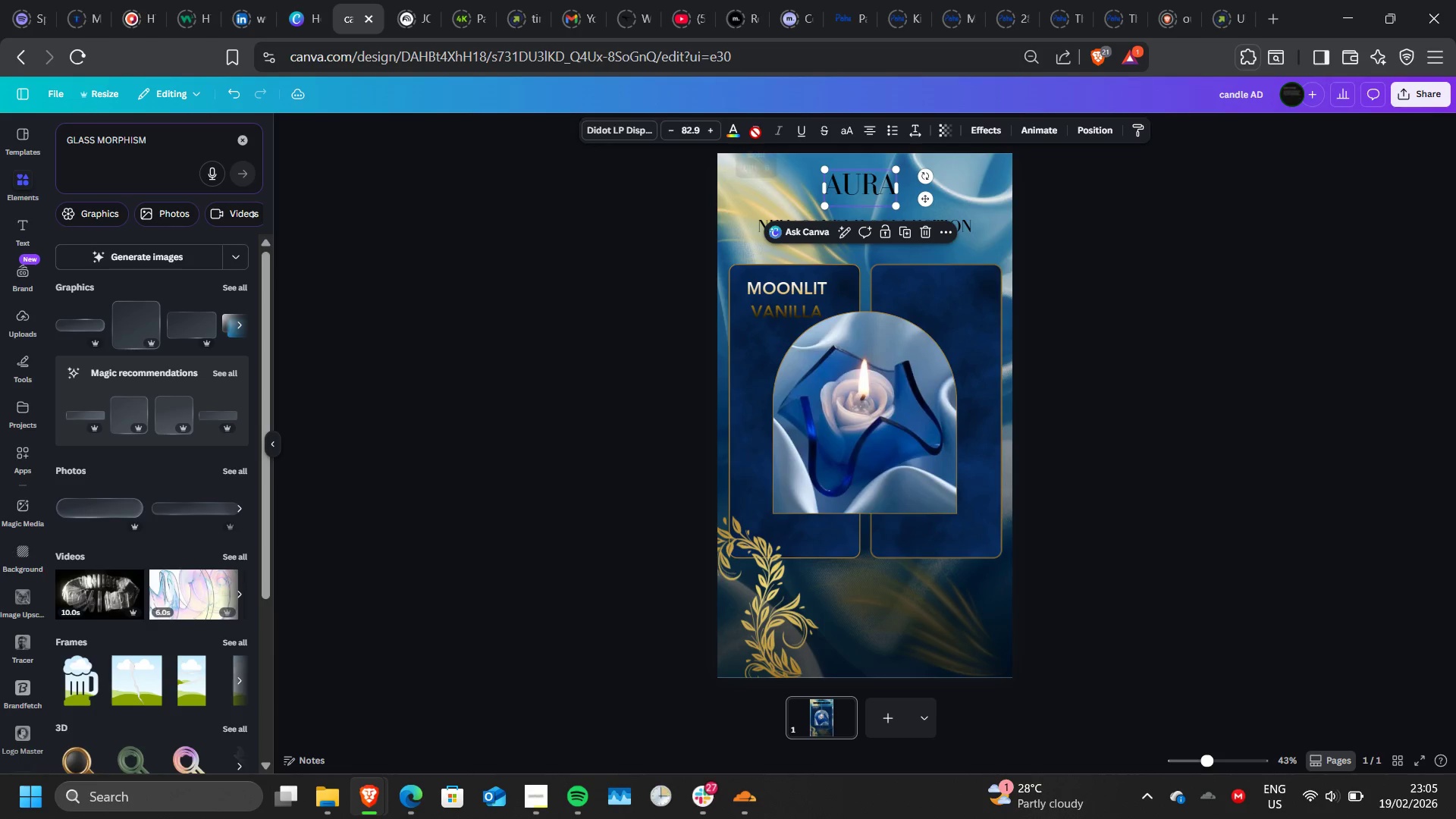 
left_click([755, 133])
 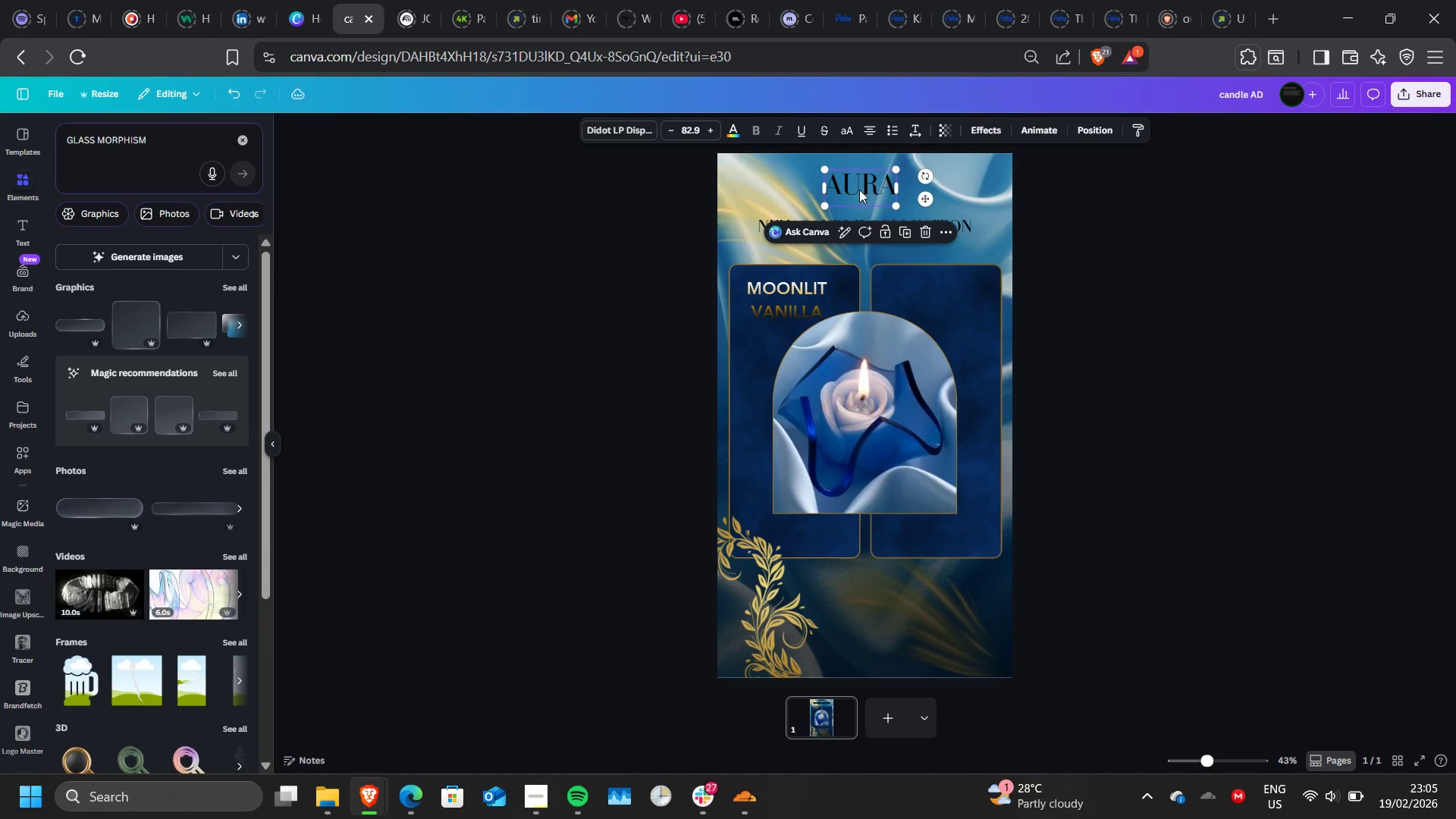 
left_click_drag(start_coordinate=[859, 190], to_coordinate=[863, 199])
 